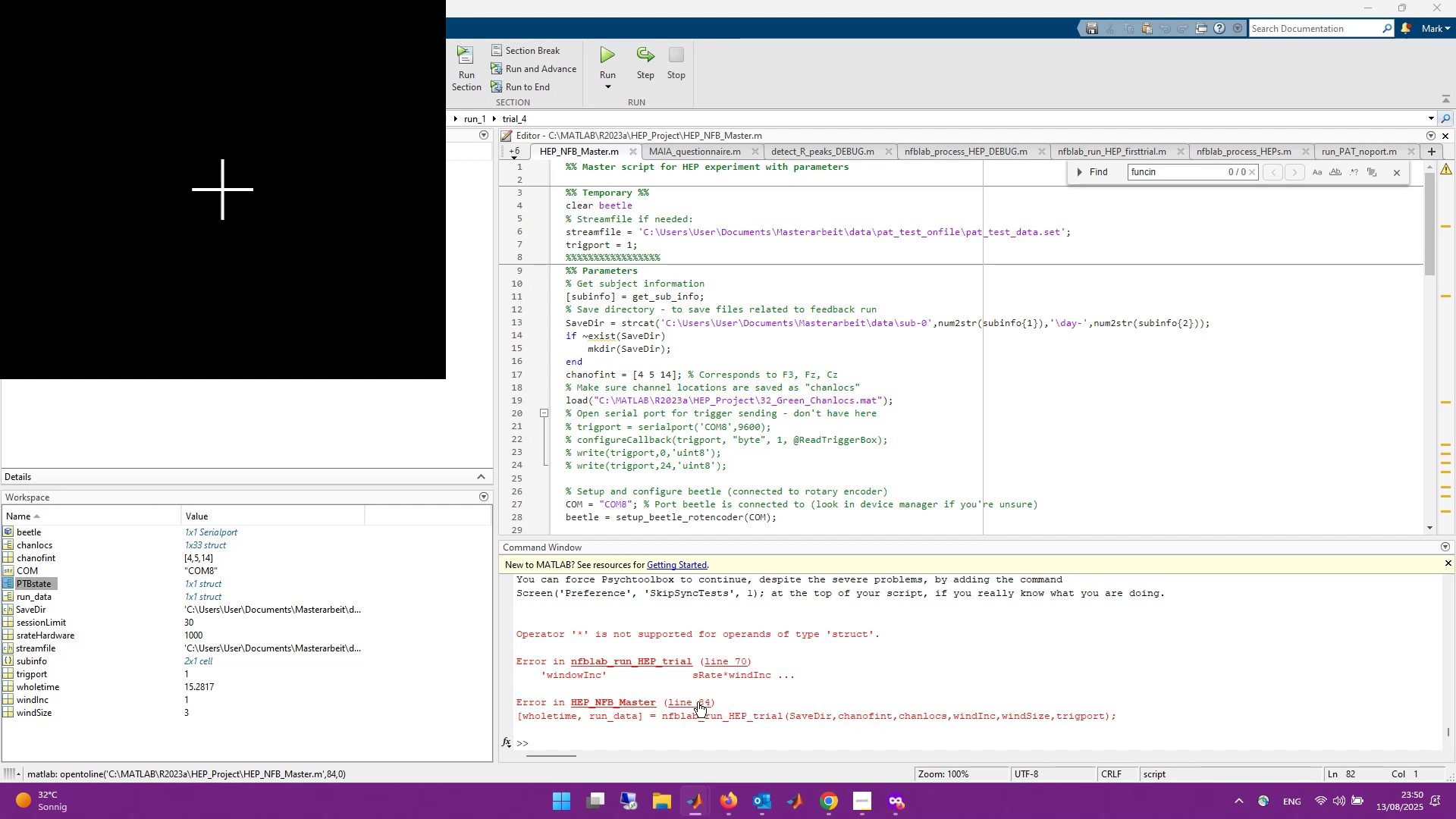 
left_click([722, 659])
 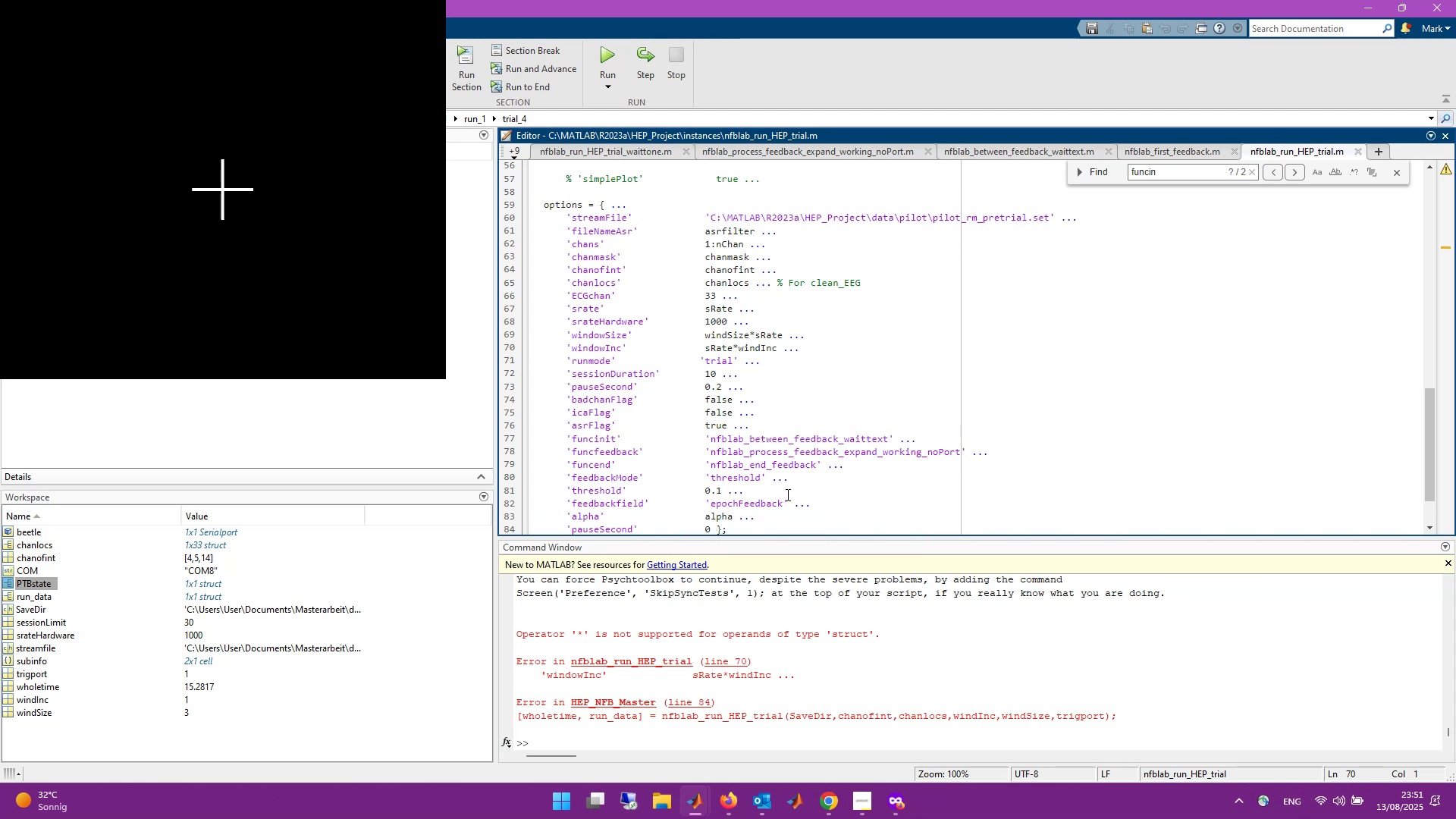 
wait(24.4)
 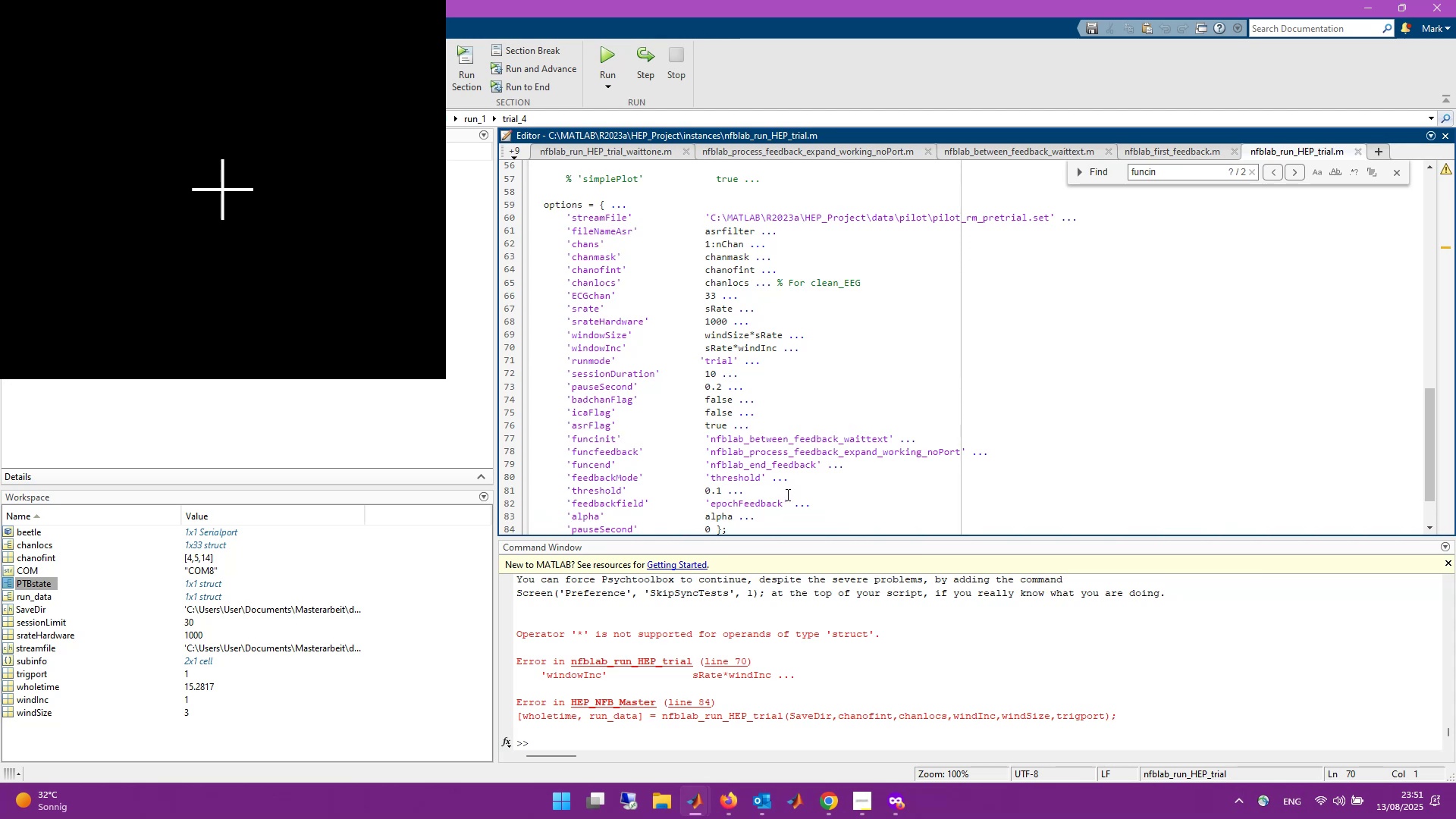 
scroll: coordinate [1006, 325], scroll_direction: down, amount: 6.0
 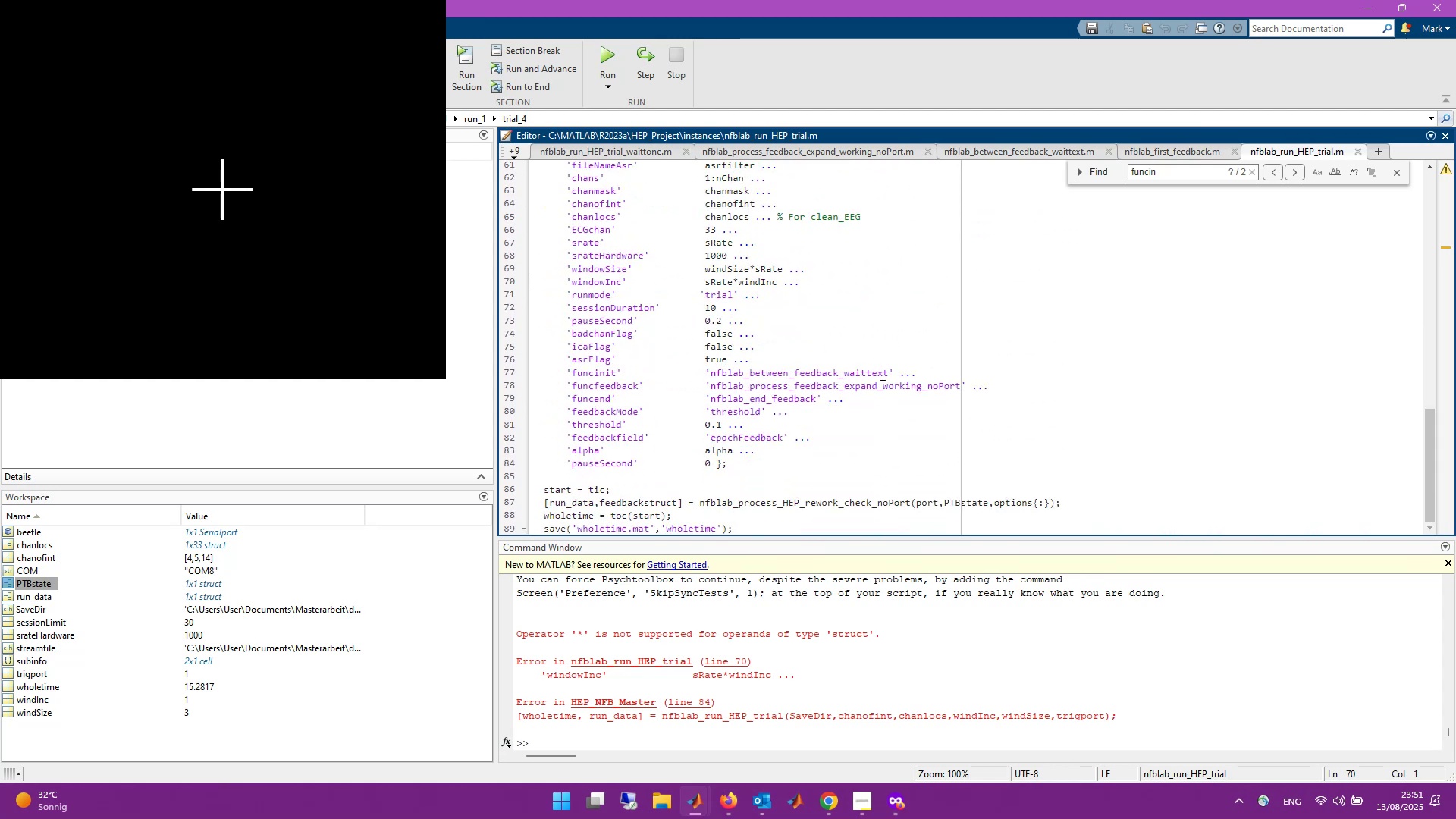 
wait(8.1)
 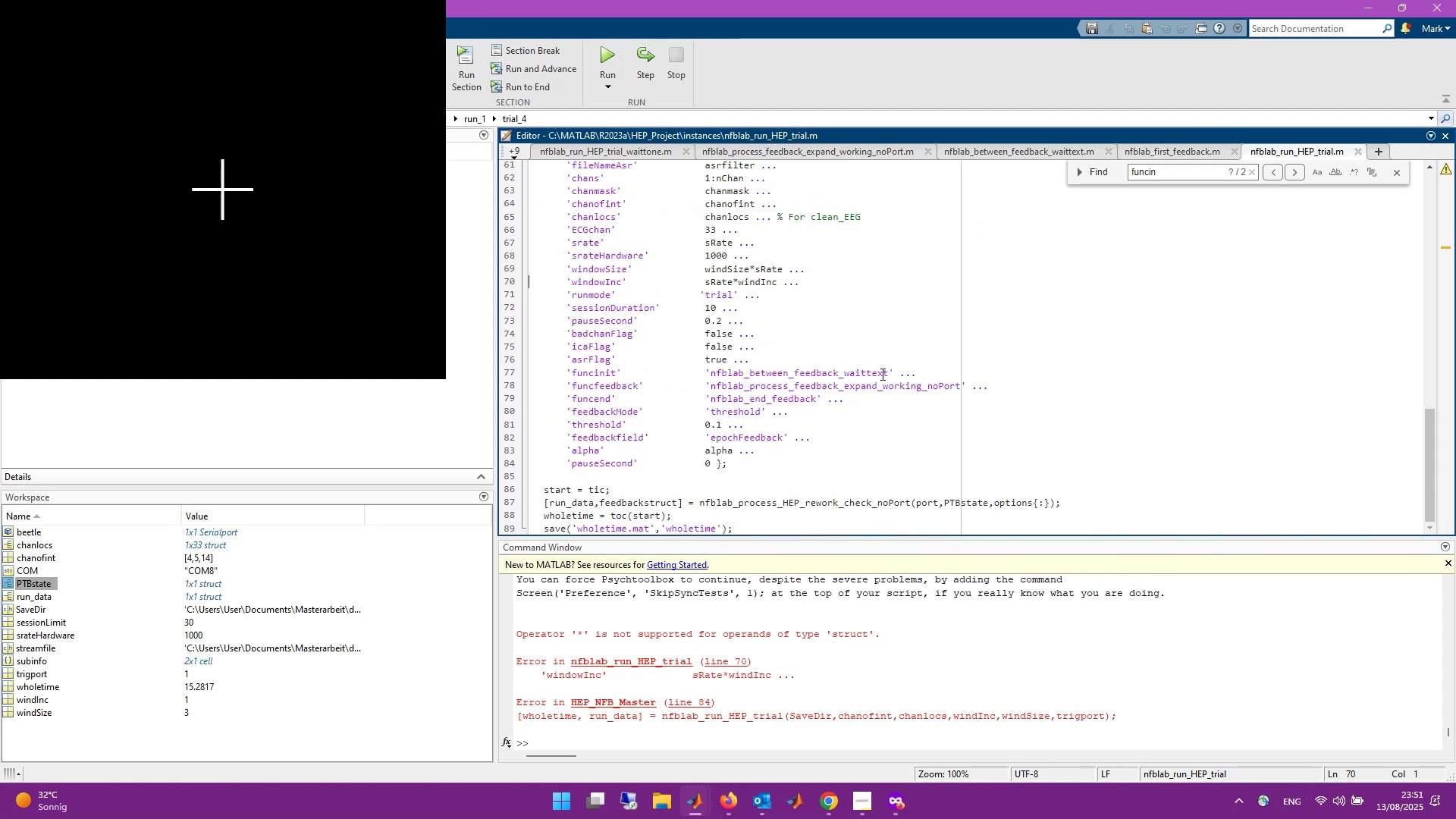 
scroll: coordinate [941, 371], scroll_direction: up, amount: 16.0
 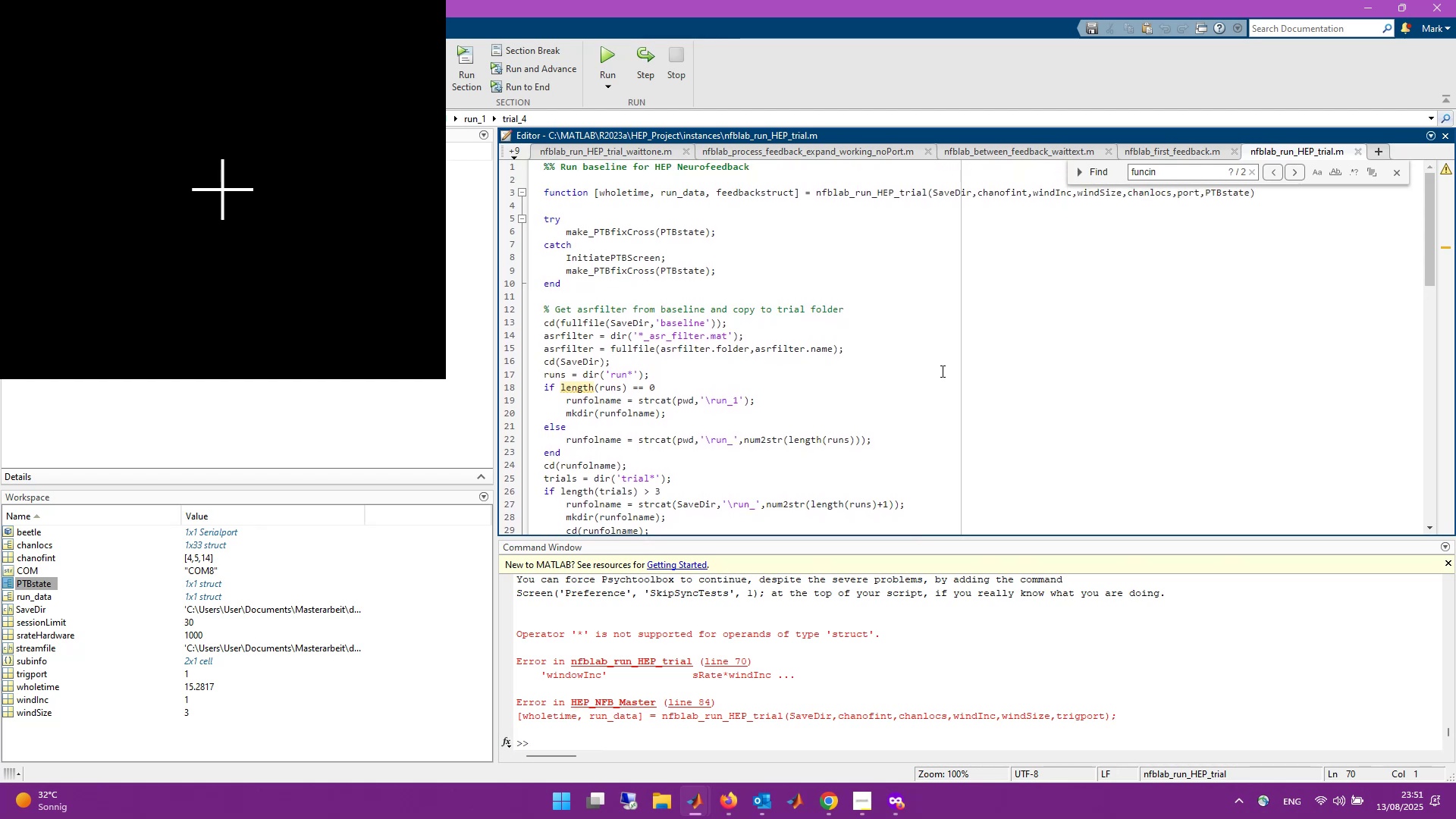 
wait(10.58)
 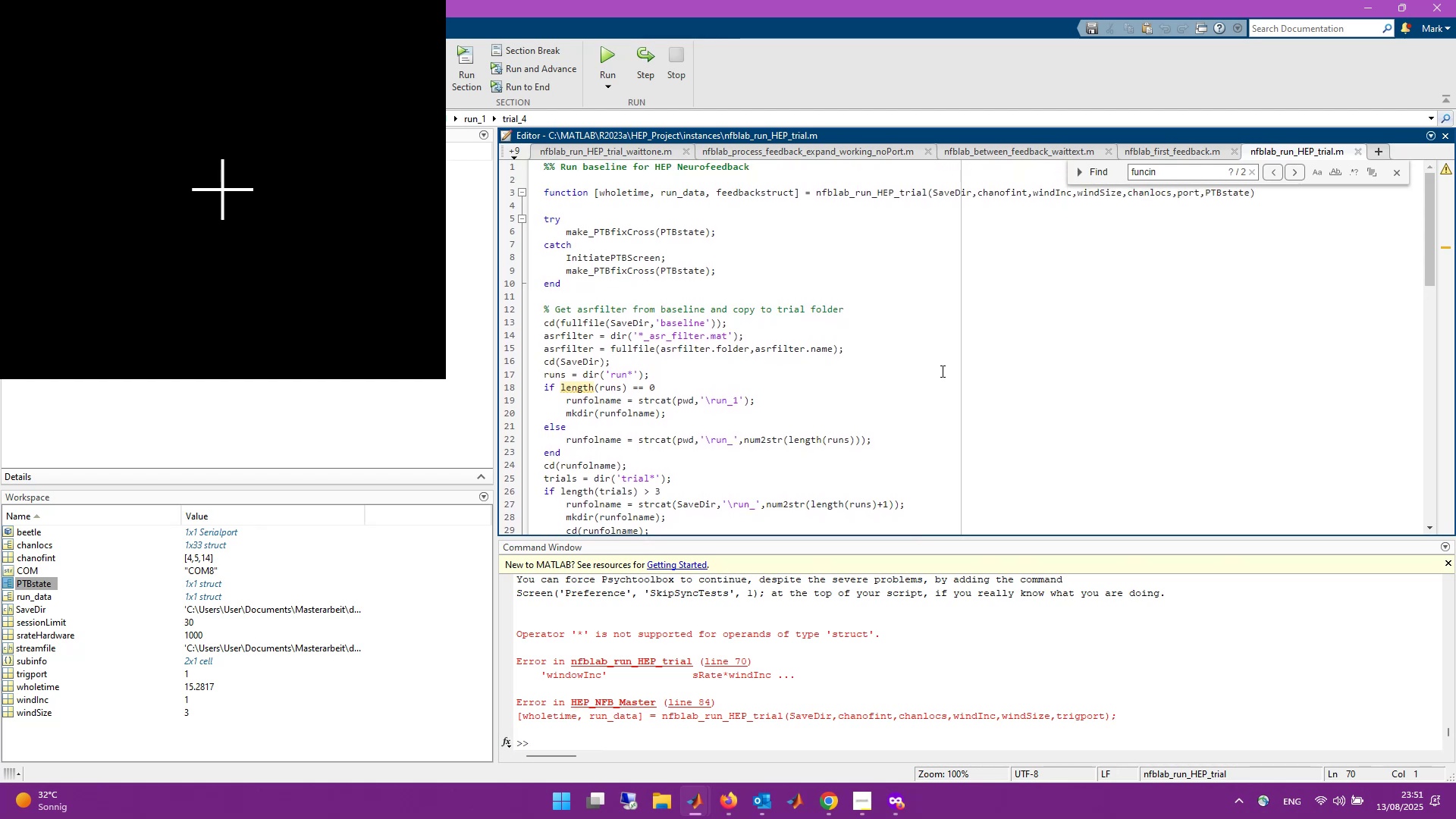 
scroll: coordinate [941, 371], scroll_direction: down, amount: 7.0
 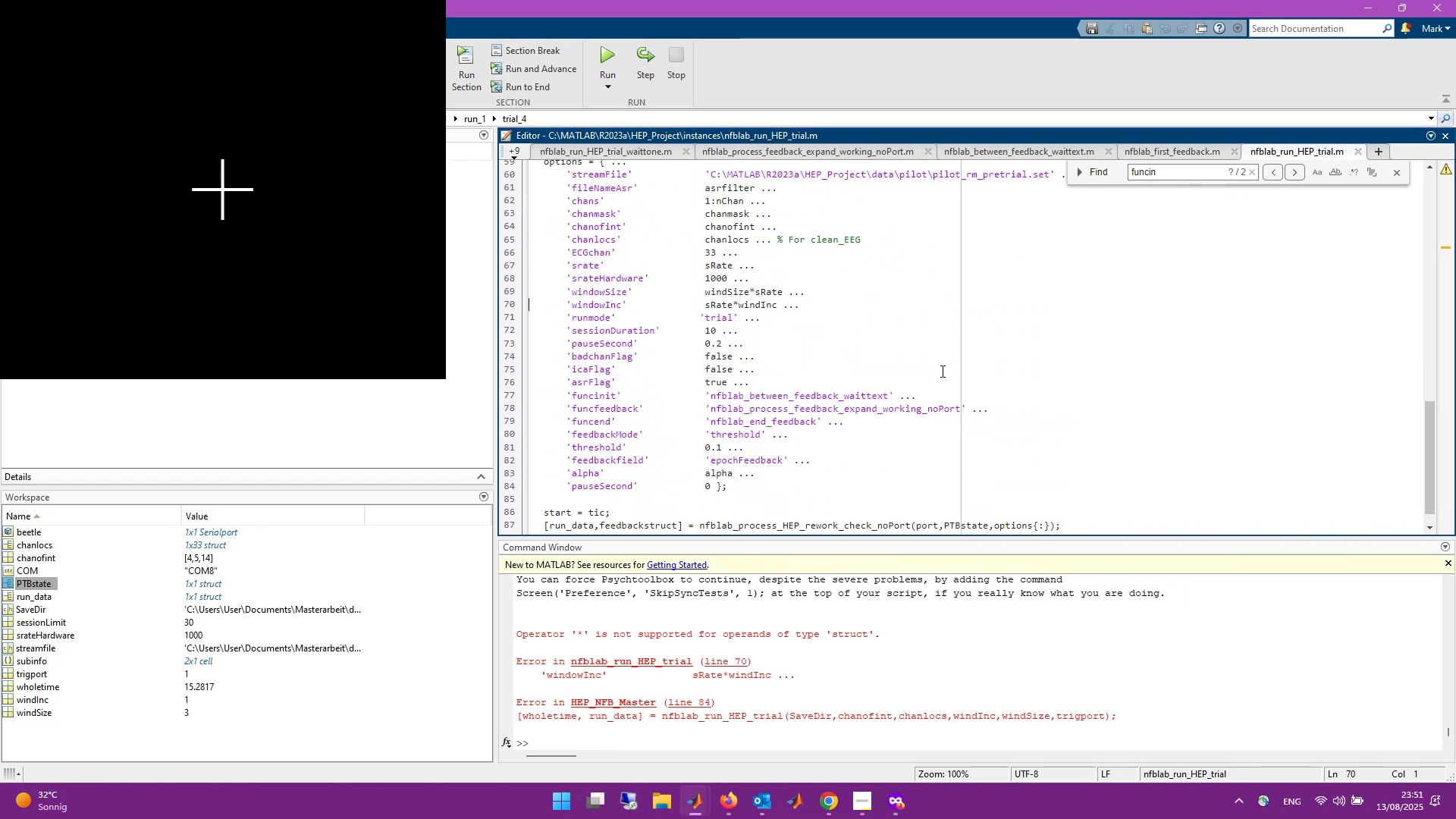 
scroll: coordinate [941, 371], scroll_direction: up, amount: 17.0
 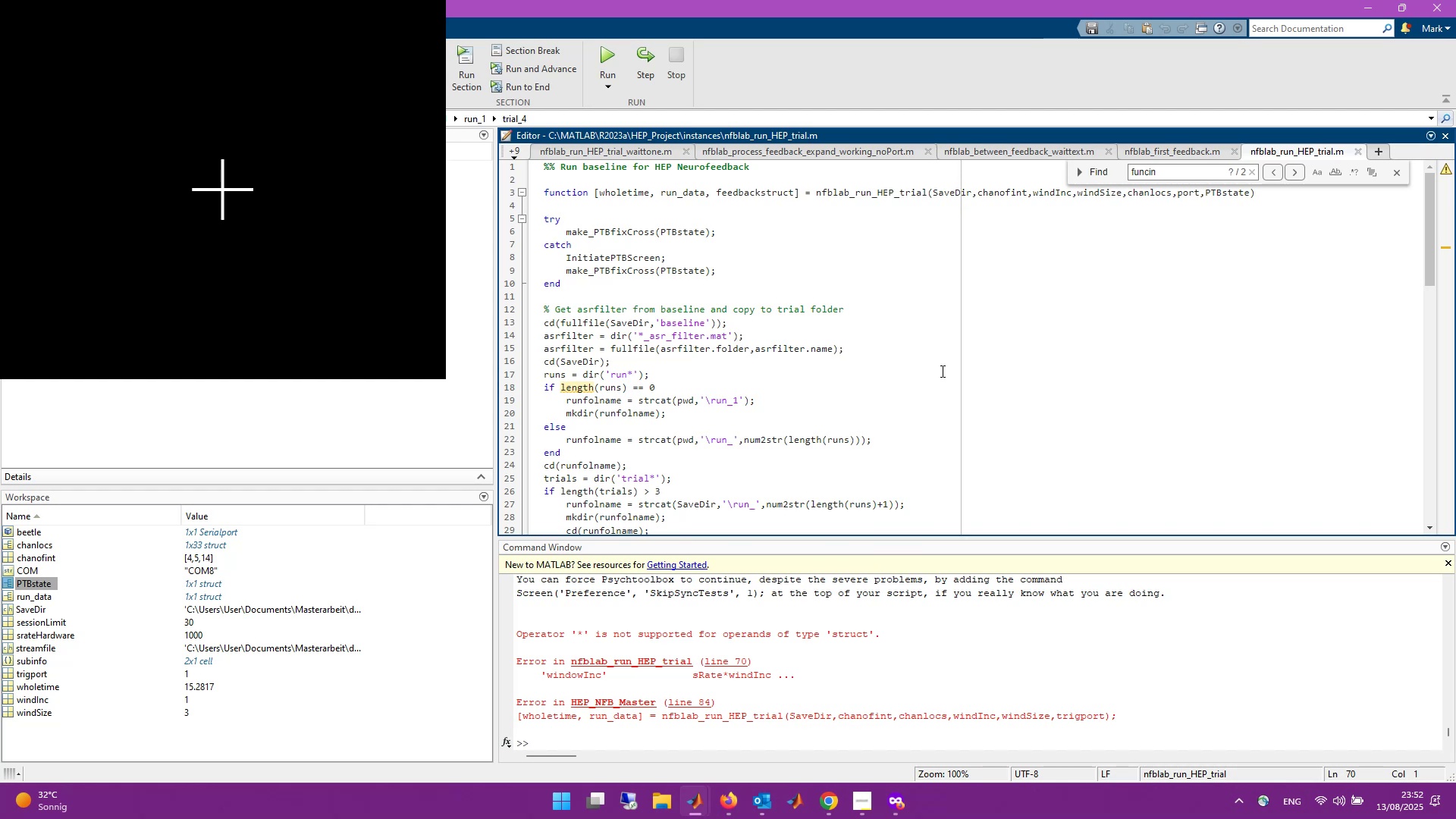 
wait(76.89)
 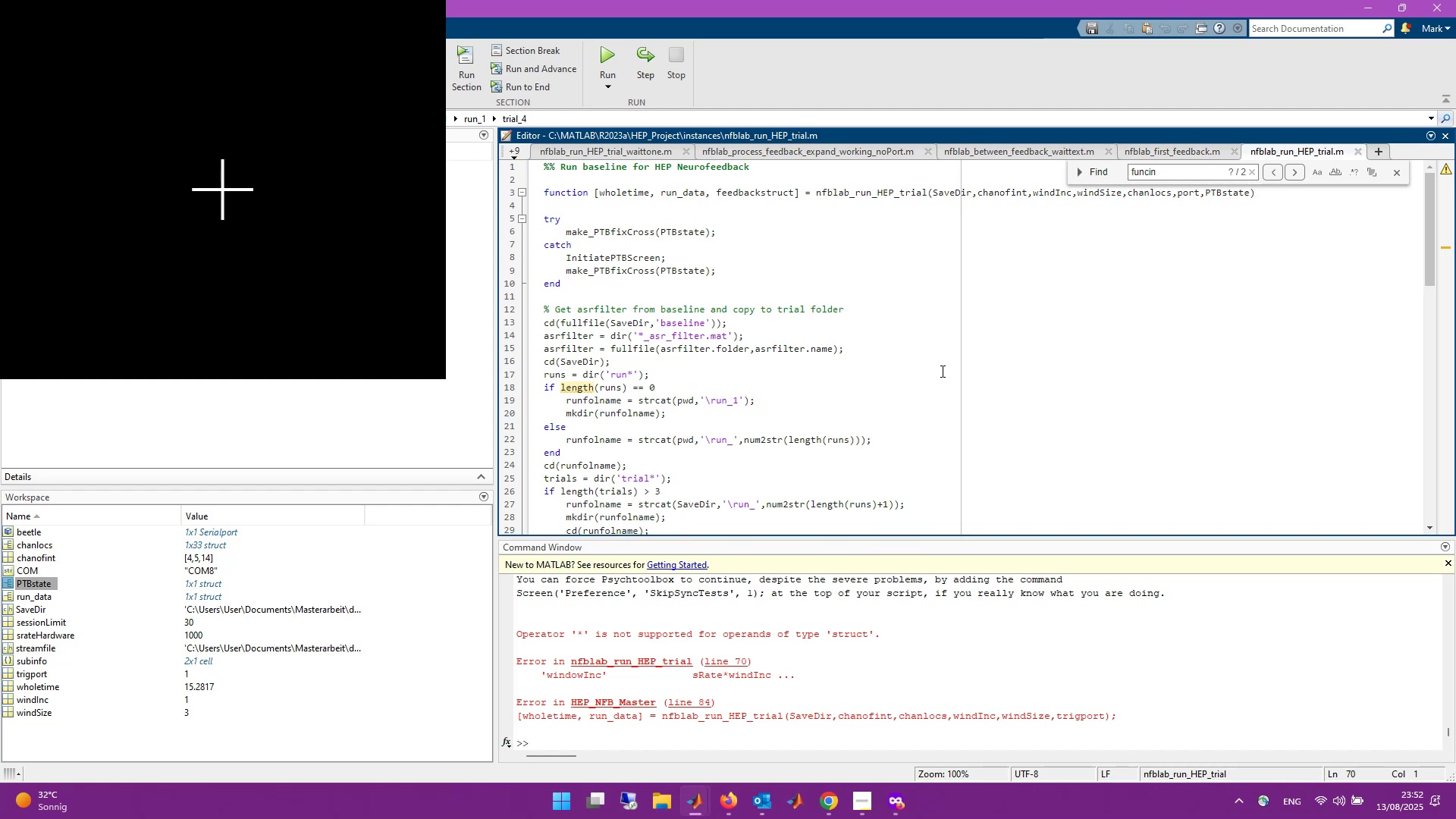 
left_click([1175, 695])
 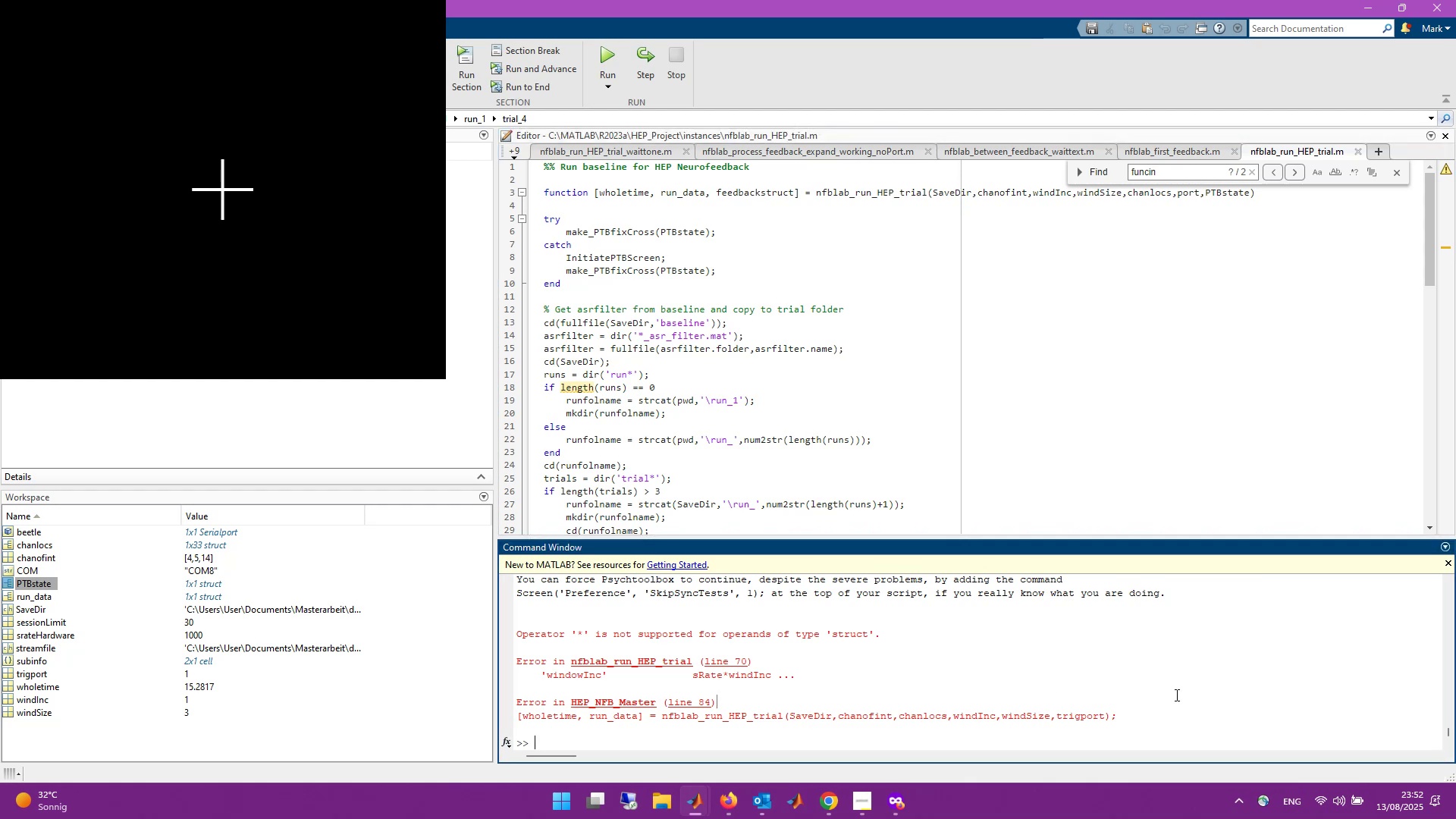 
type(sca)
key(Backspace)
type(a)
 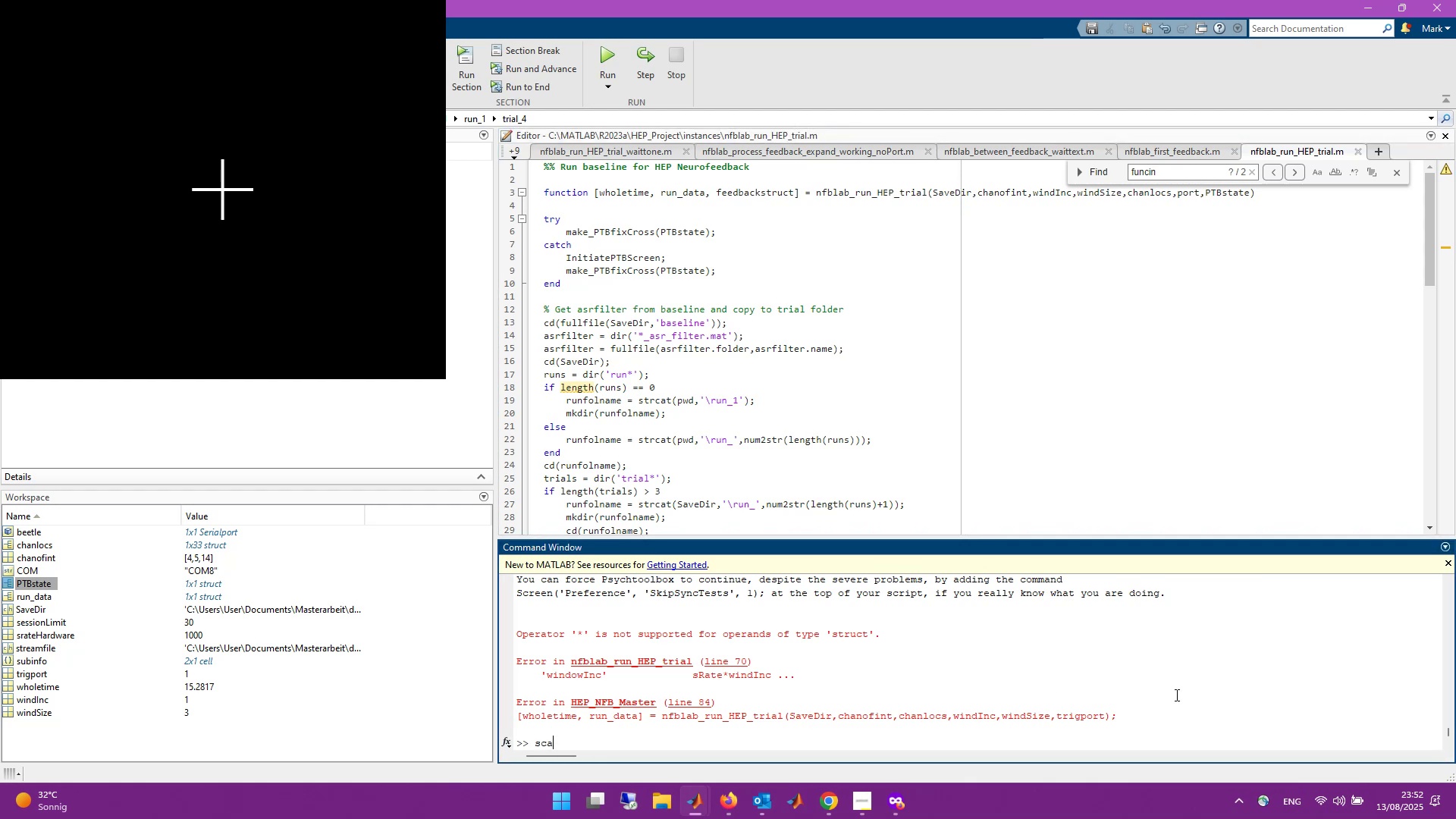 
key(Enter)
 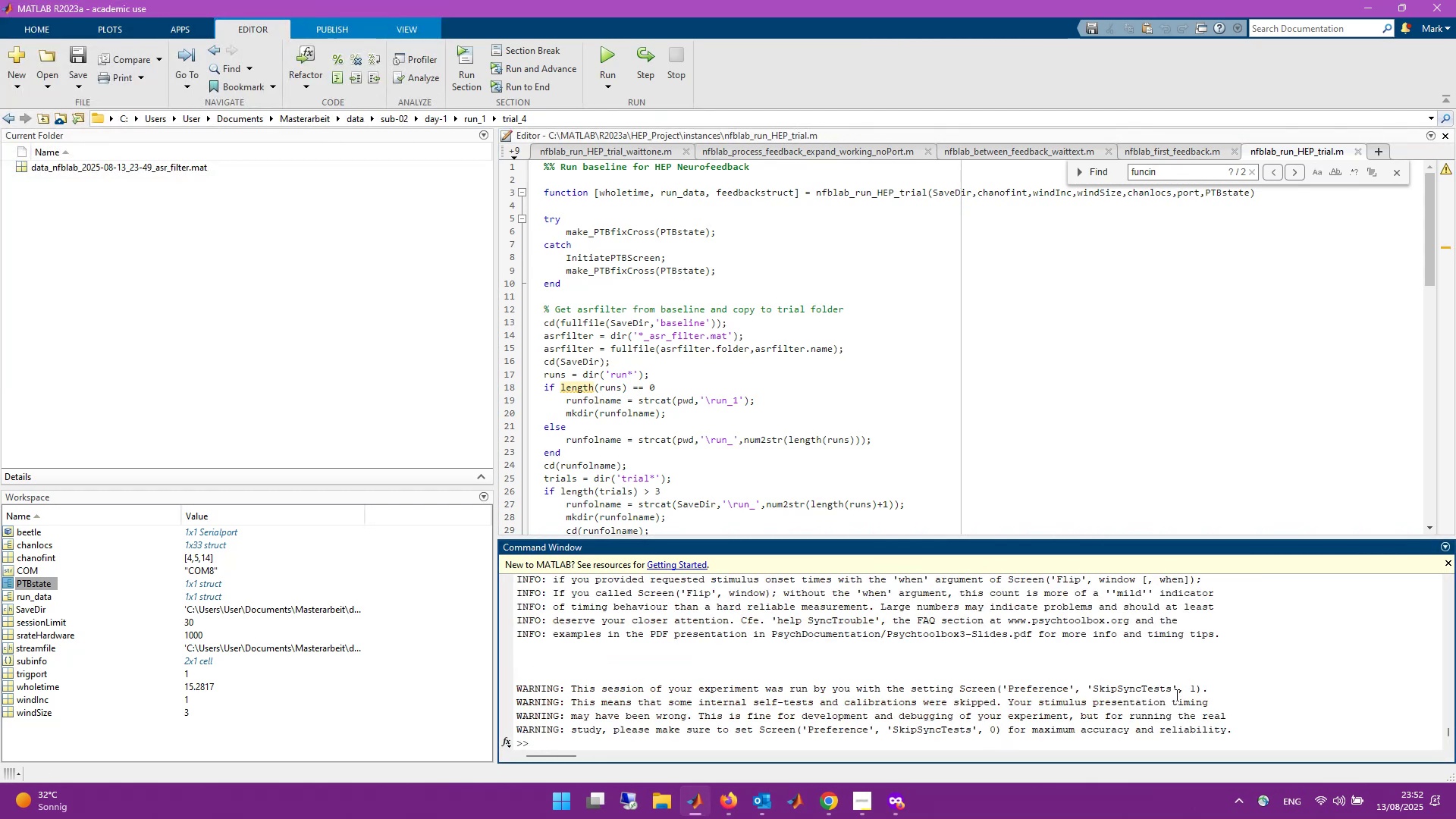 
scroll: coordinate [1095, 663], scroll_direction: up, amount: 6.0
 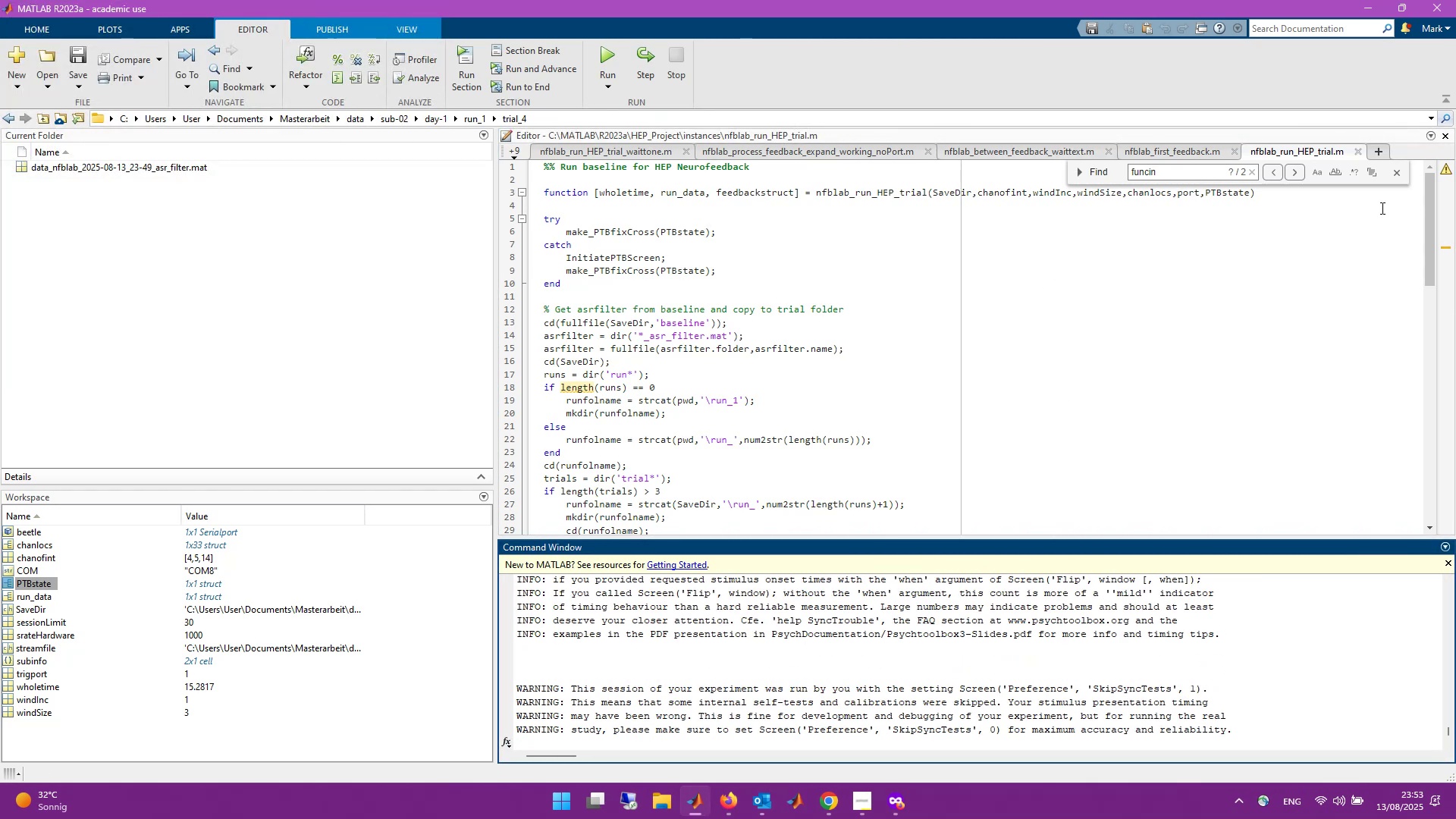 
left_click([1401, 177])
 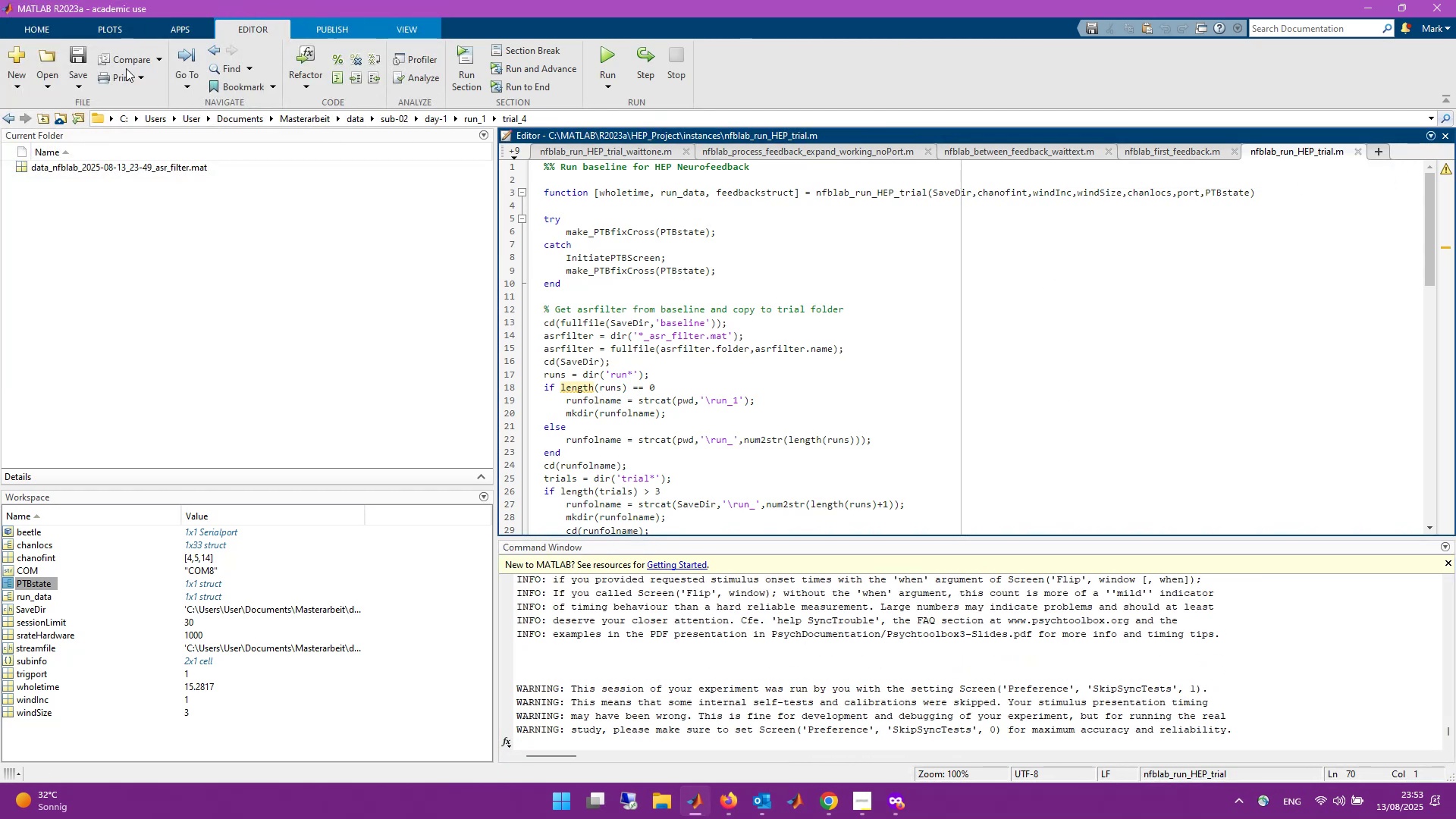 
left_click([124, 55])
 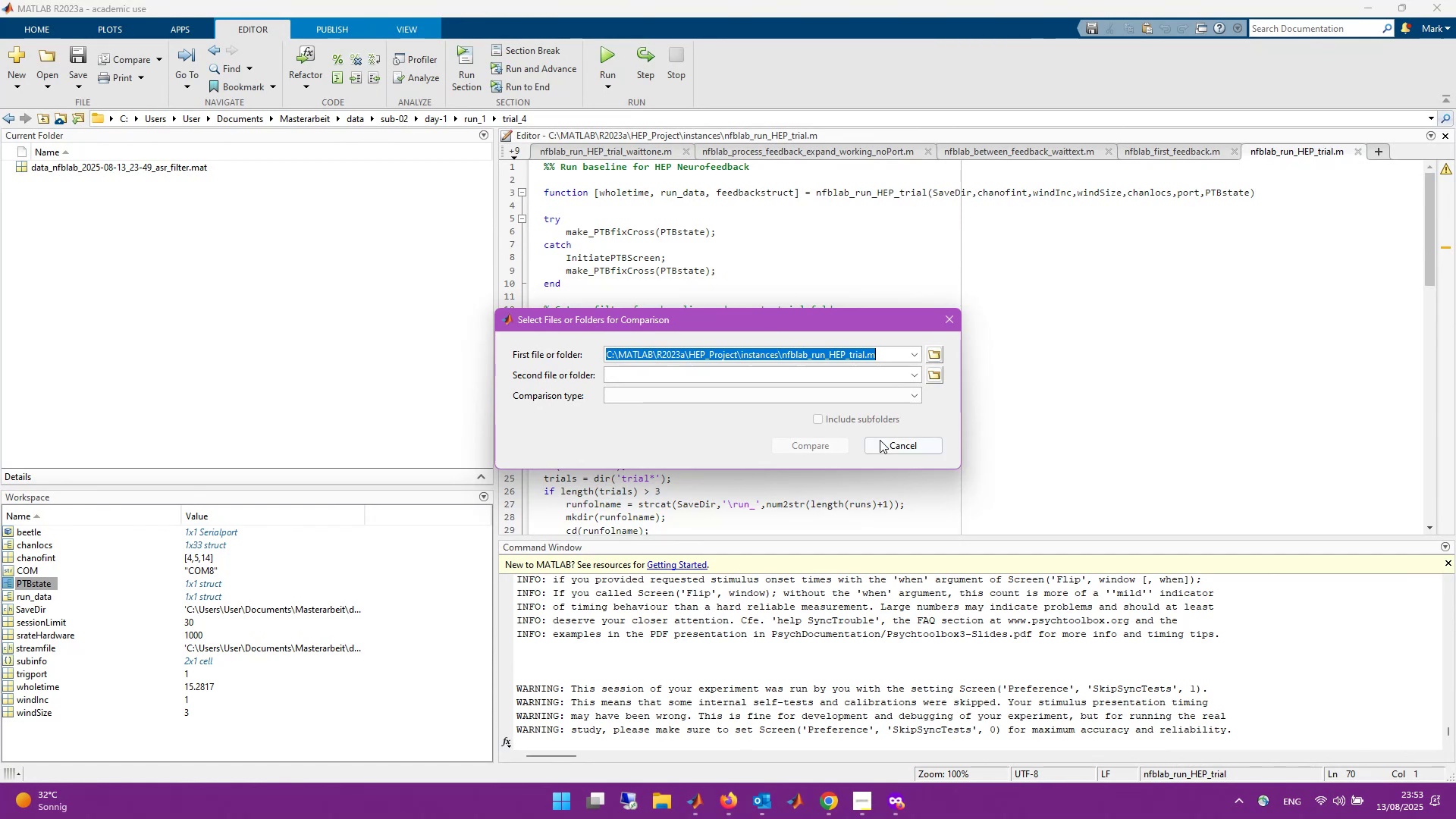 
left_click([934, 372])
 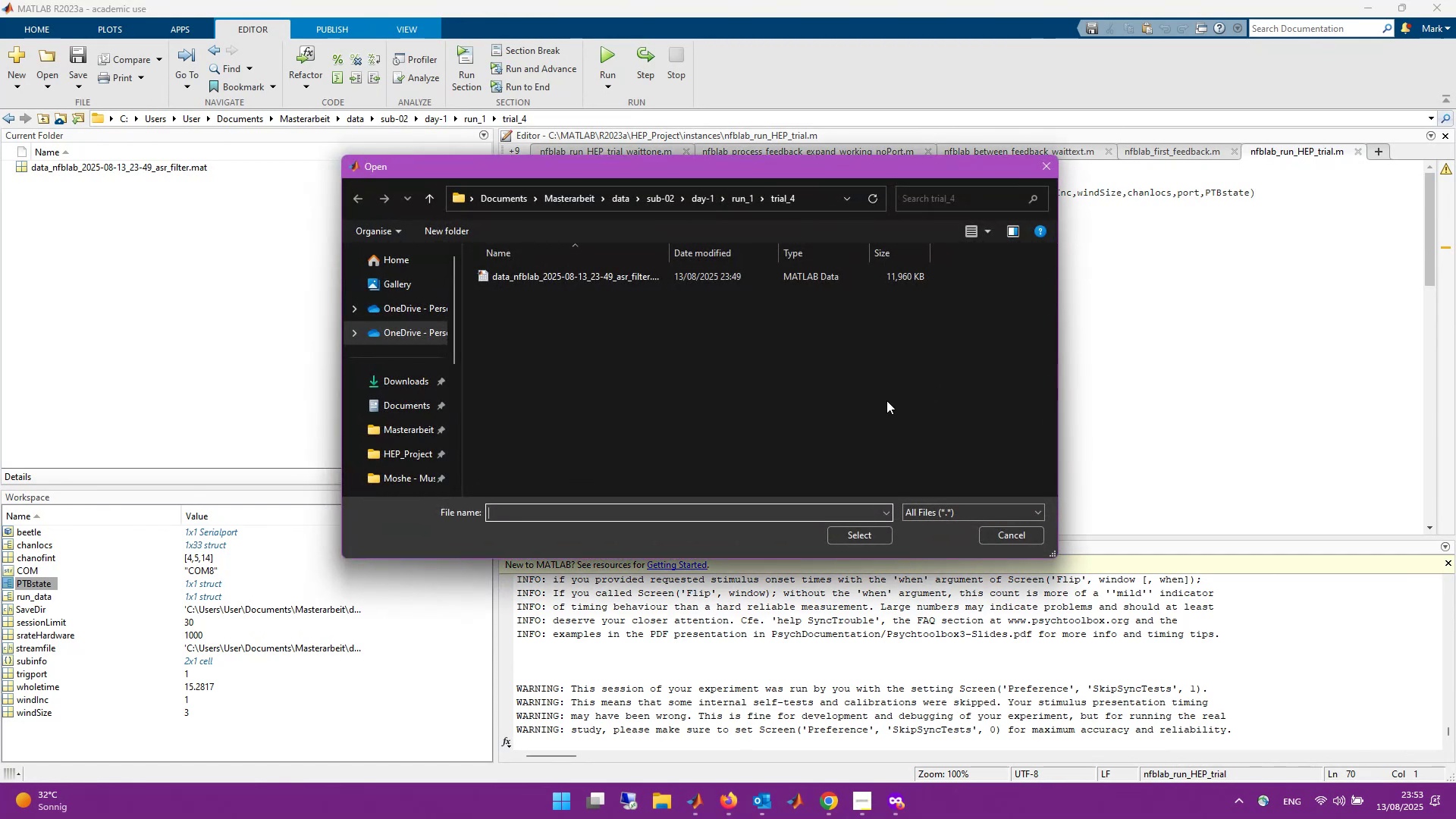 
mouse_move([833, 275])
 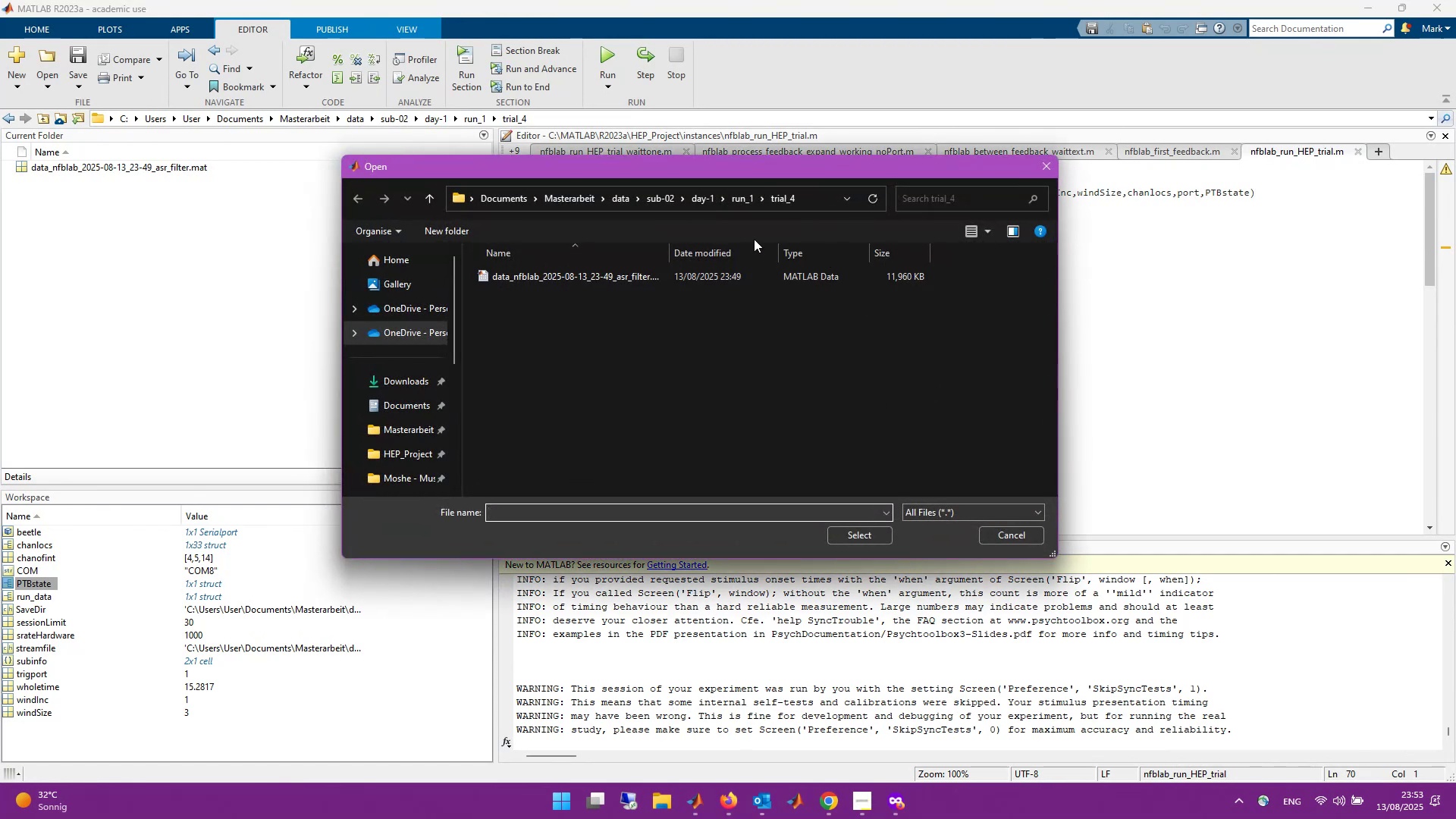 
mouse_move([741, 203])
 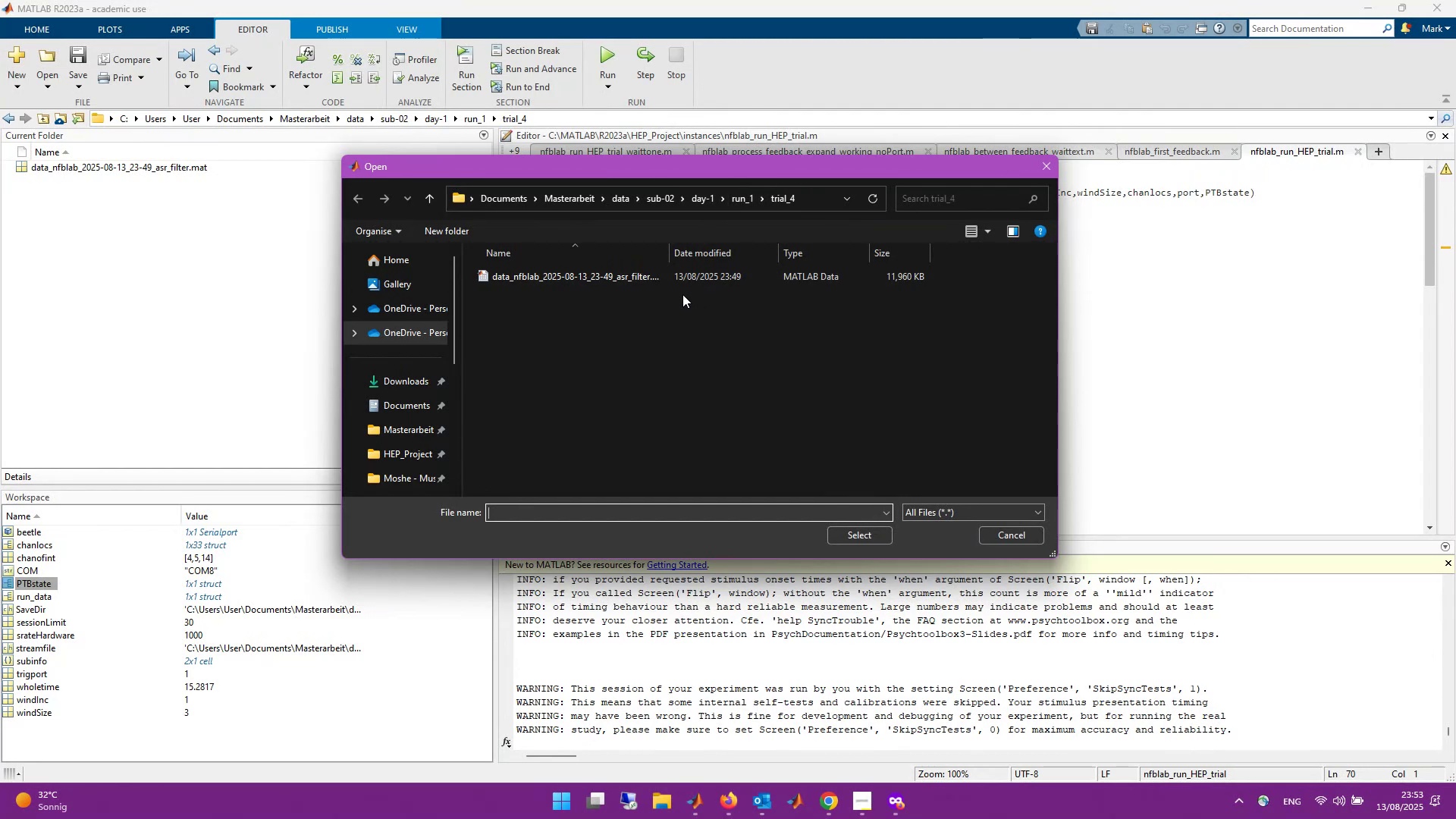 
wait(13.0)
 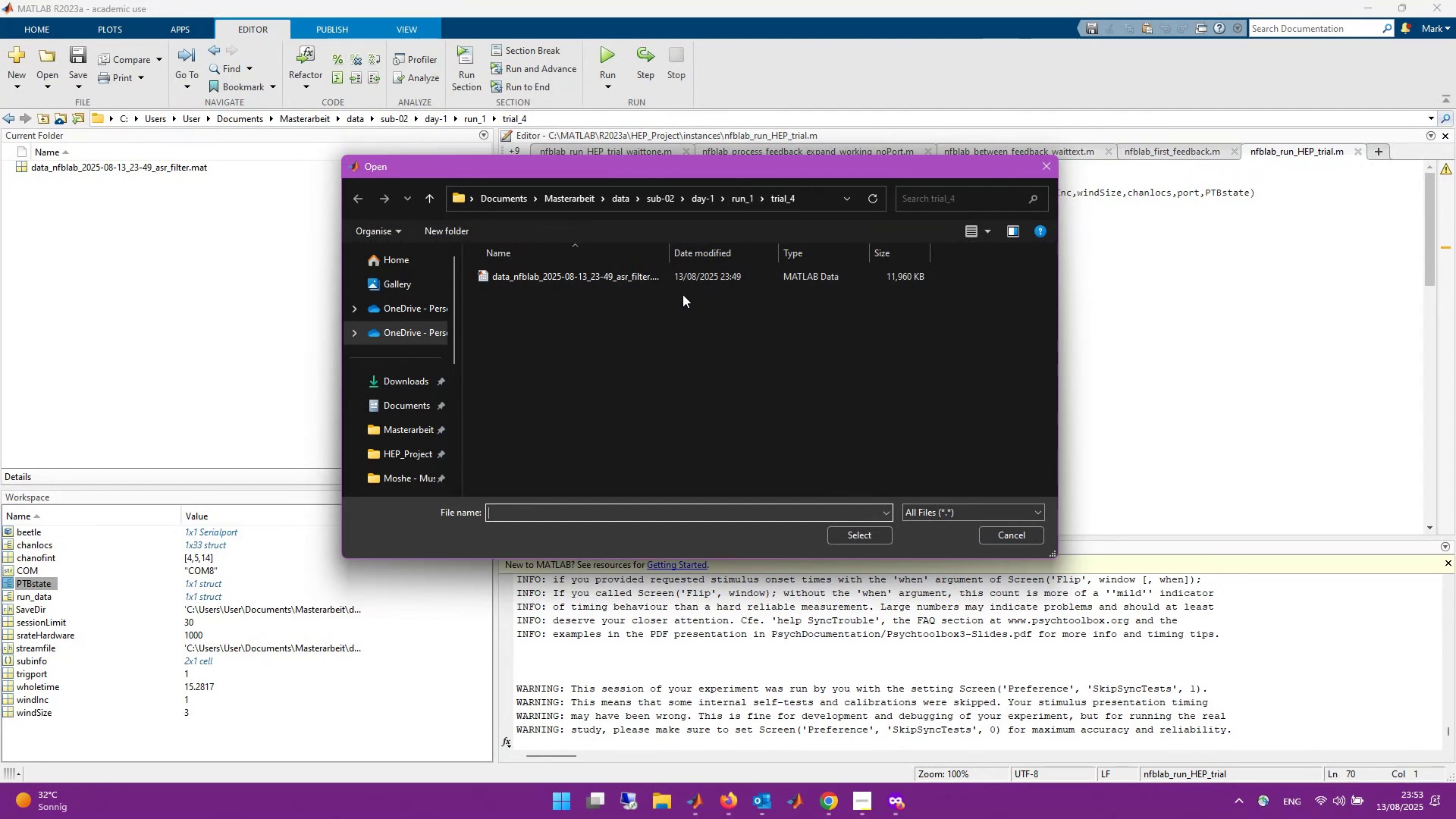 
left_click([993, 538])
 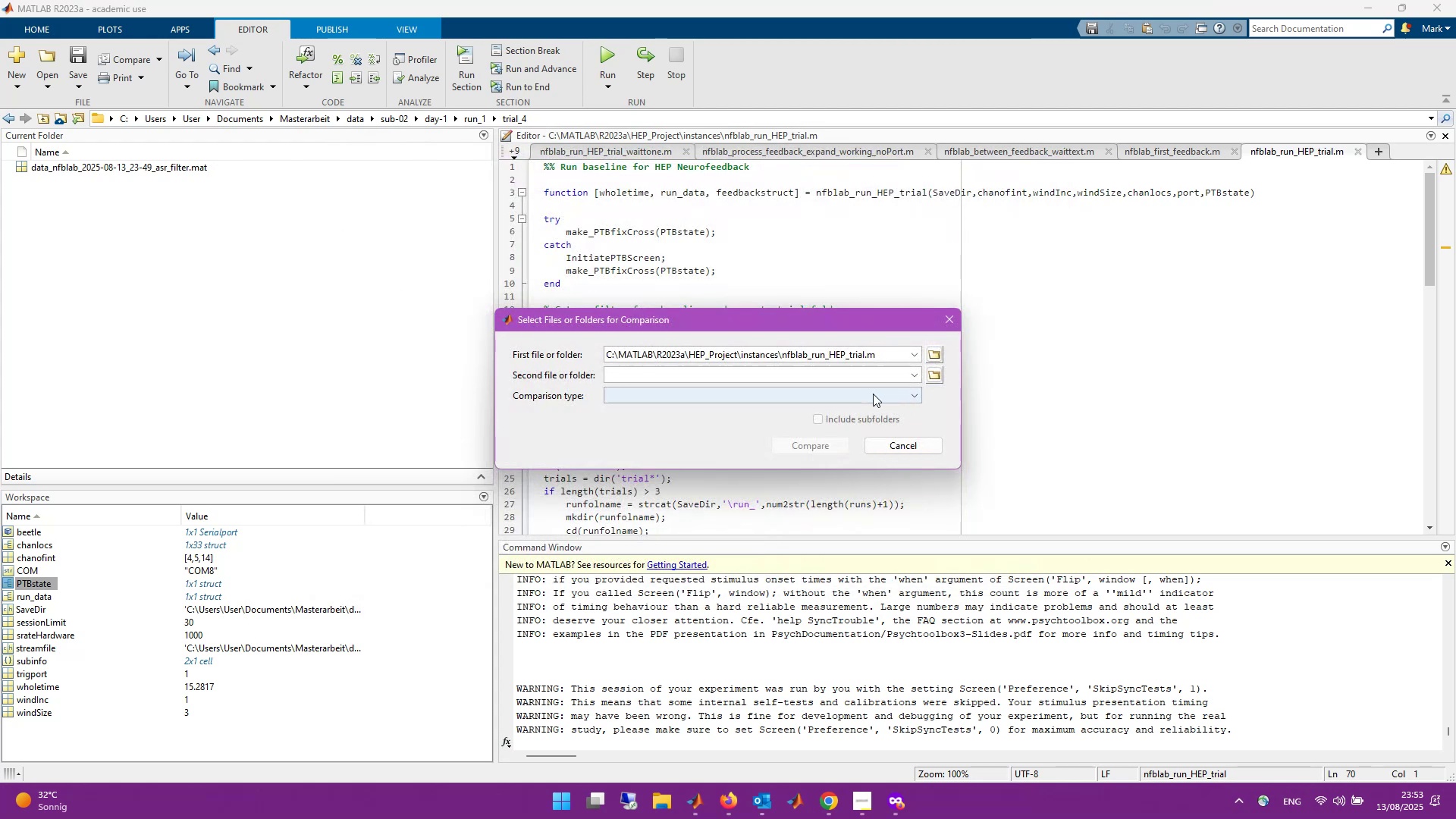 
left_click([940, 375])
 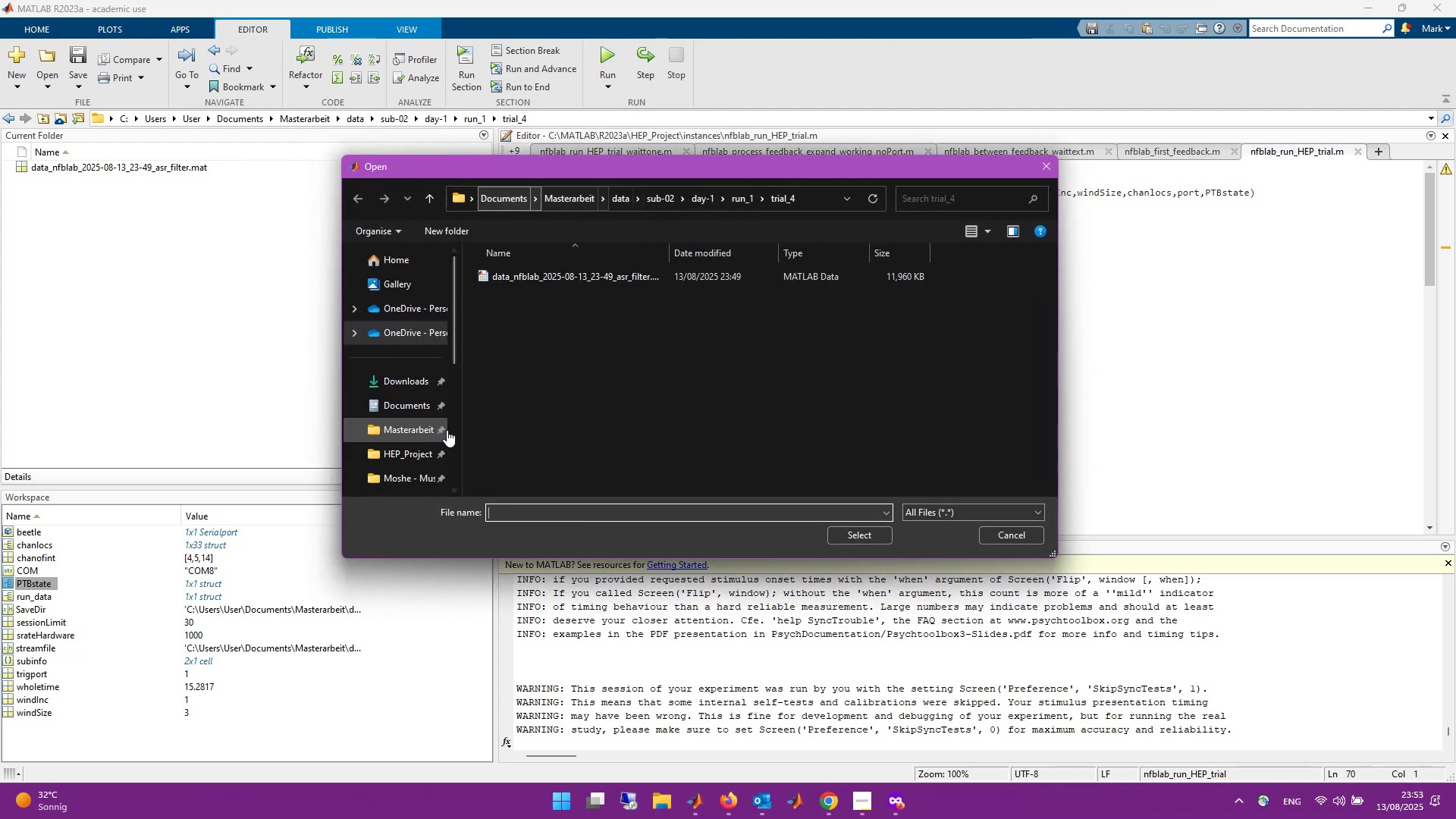 
left_click([416, 447])
 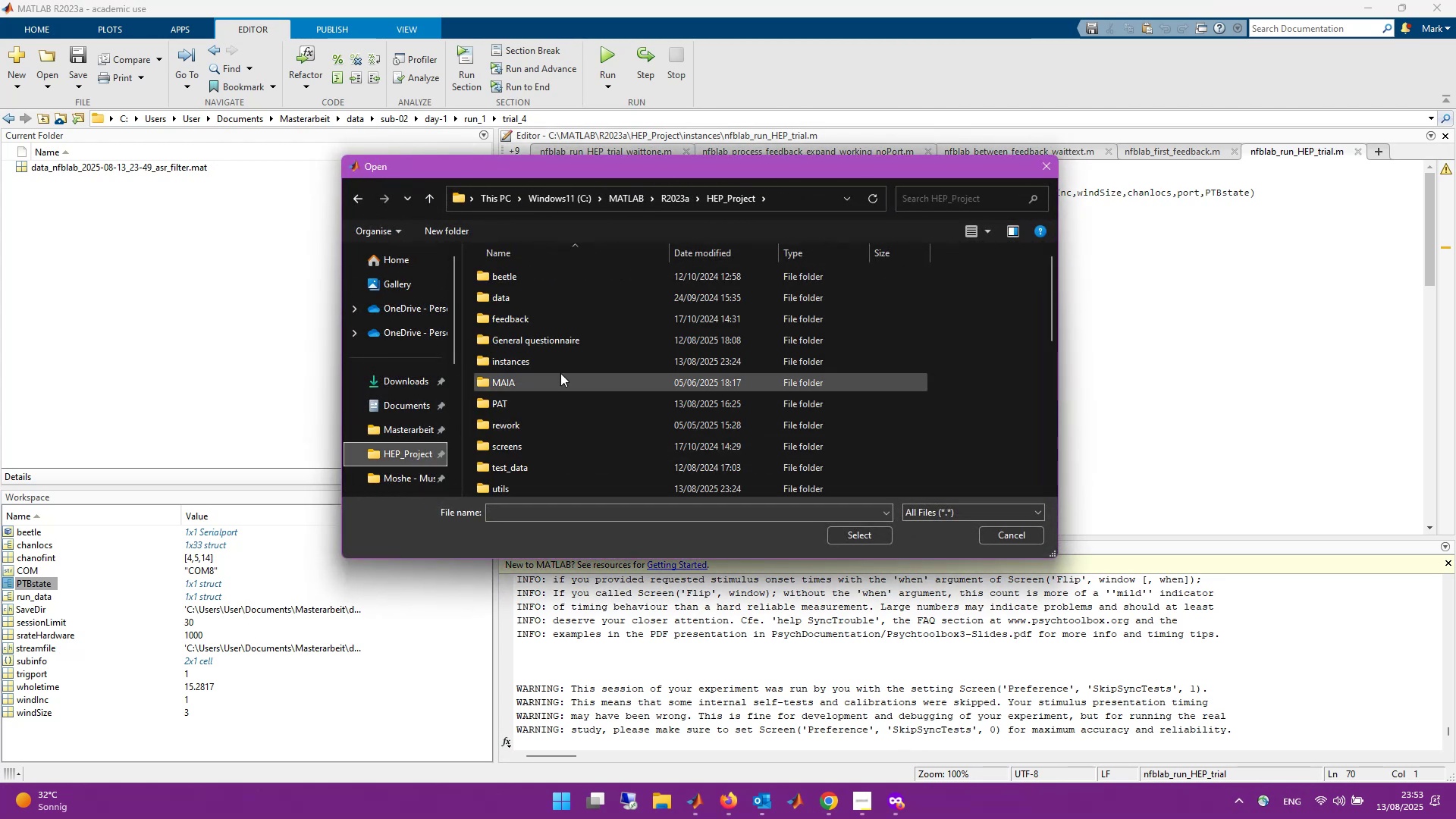 
wait(6.84)
 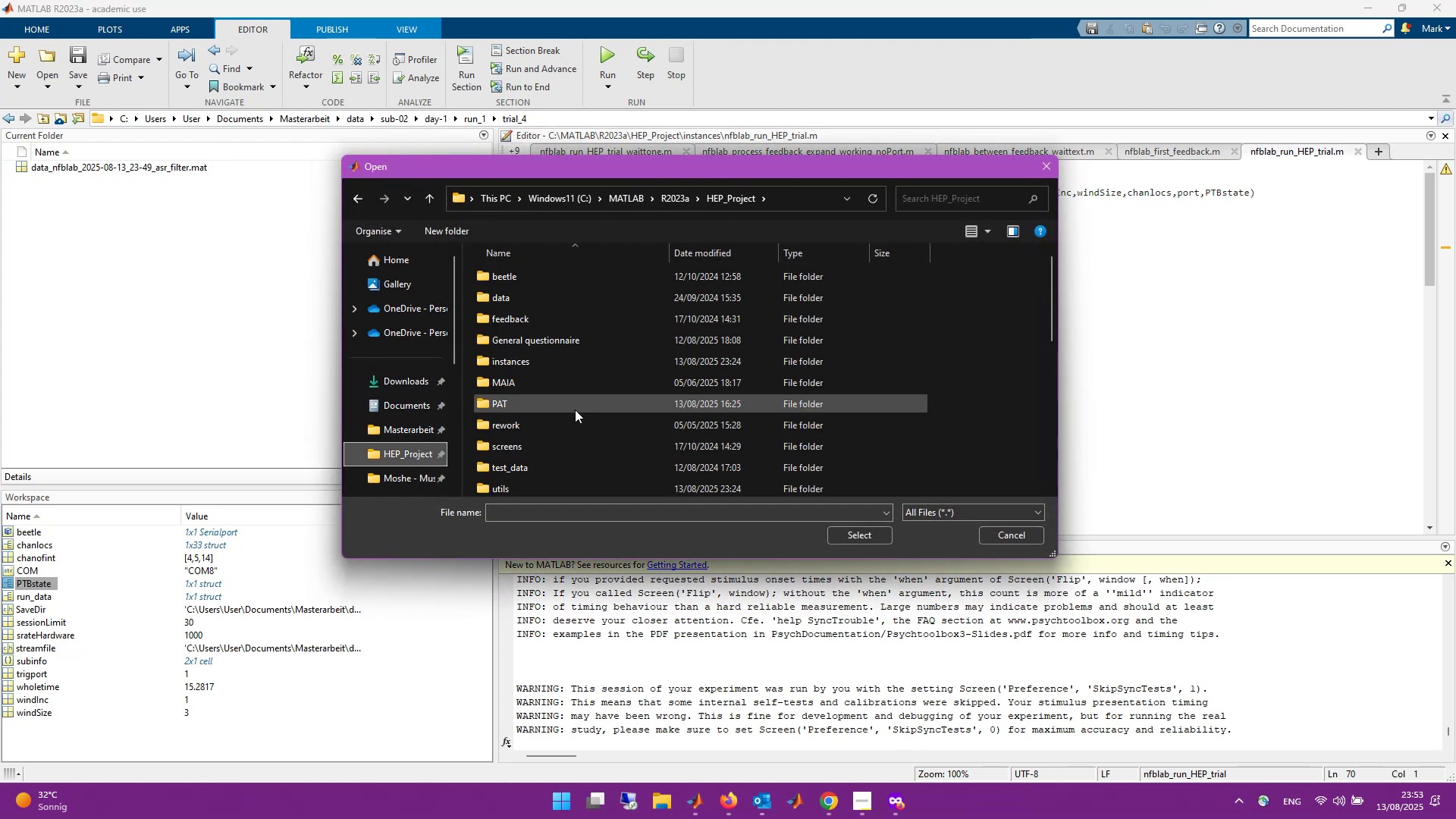 
scroll: coordinate [544, 382], scroll_direction: down, amount: 1.0
 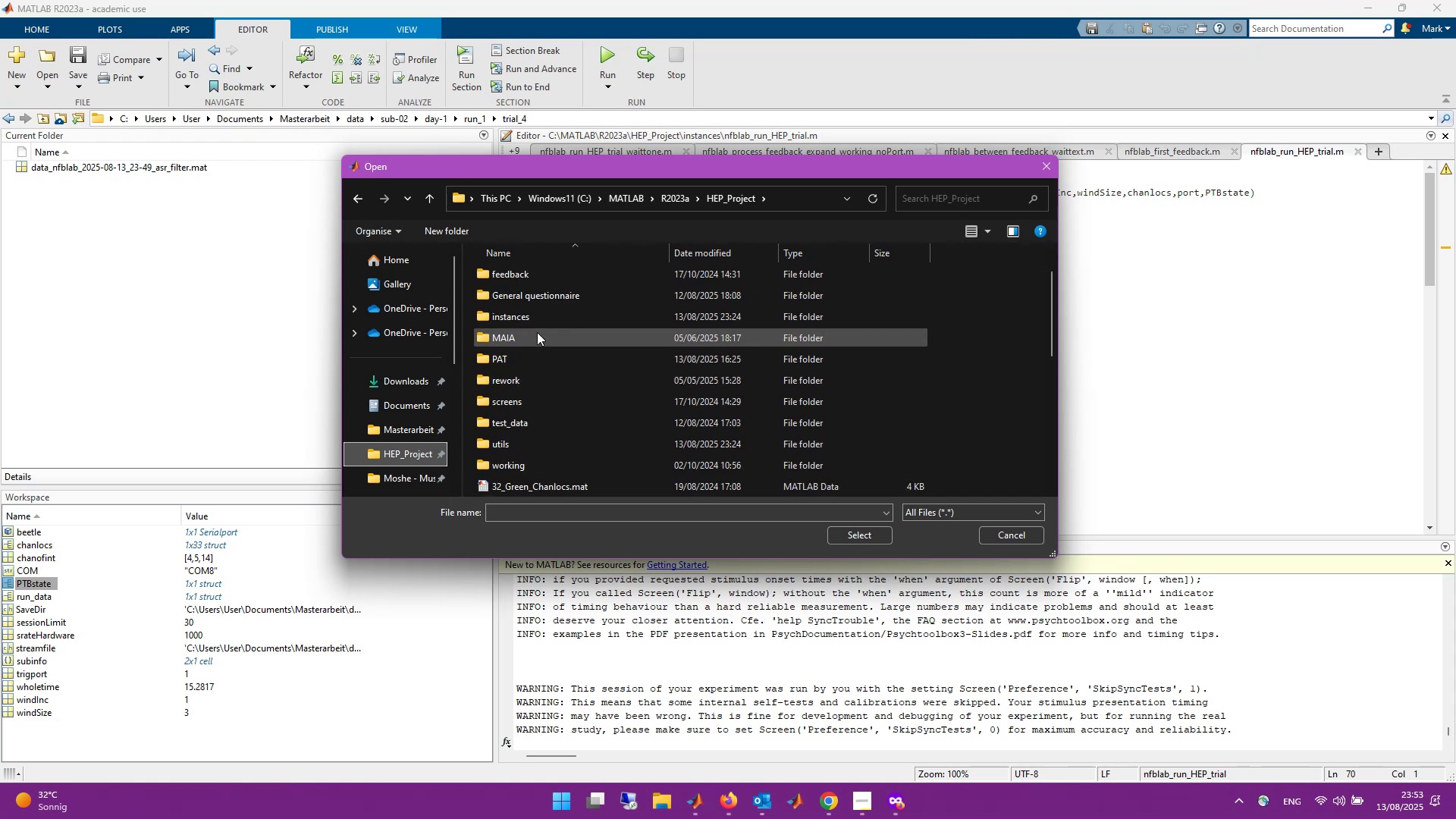 
left_click([539, 325])
 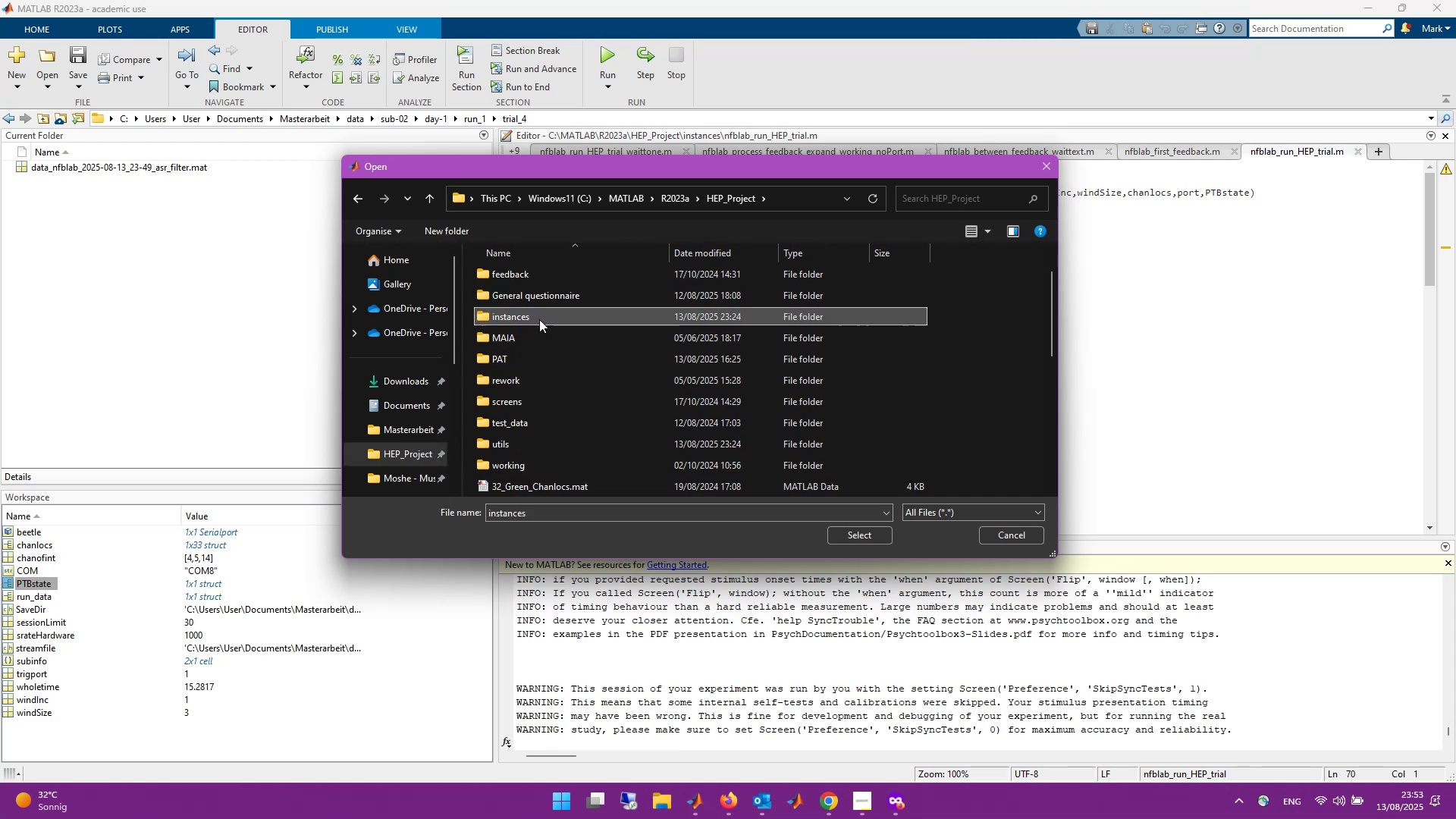 
double_click([539, 319])
 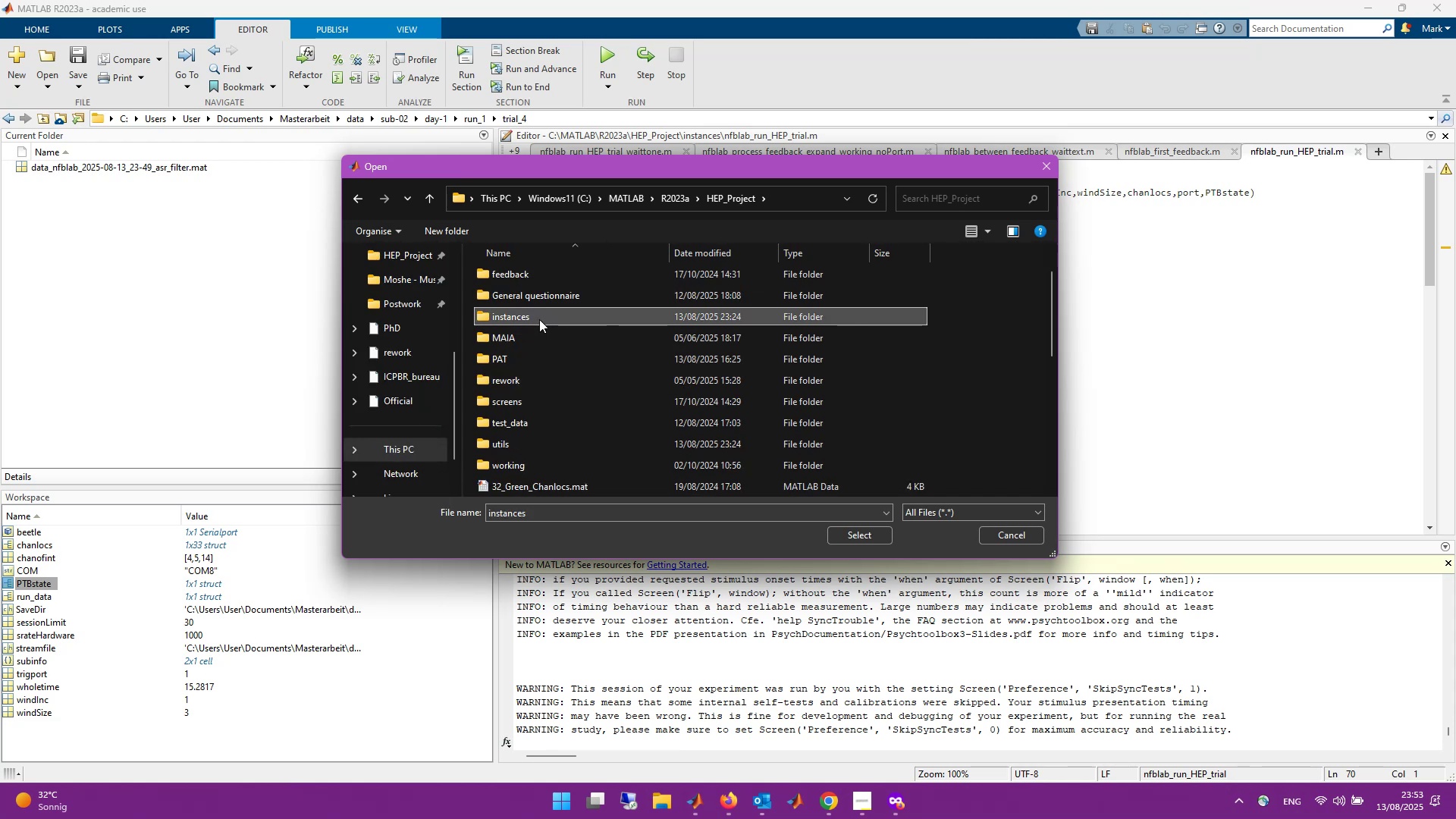 
triple_click([539, 319])
 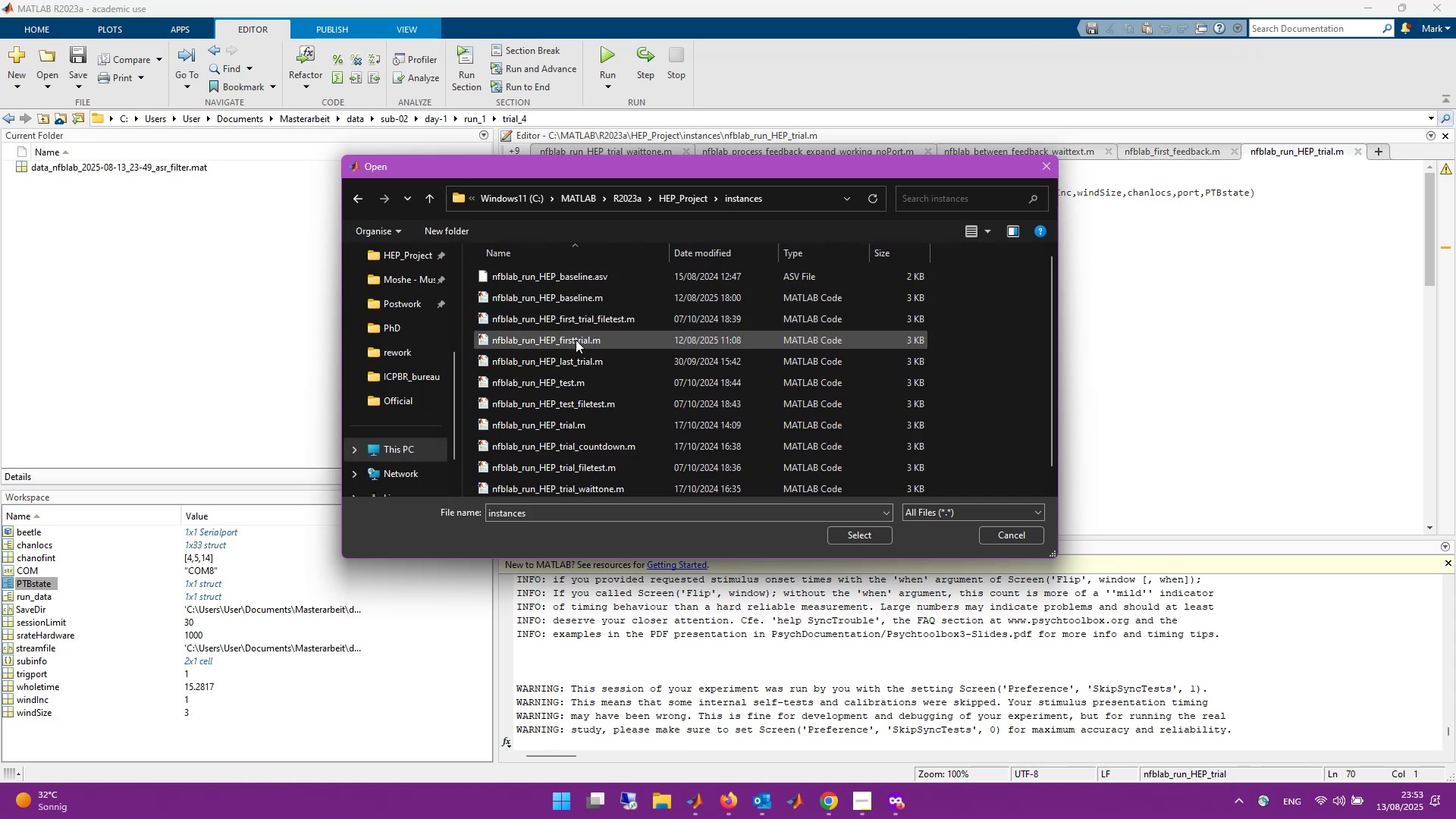 
double_click([554, 340])
 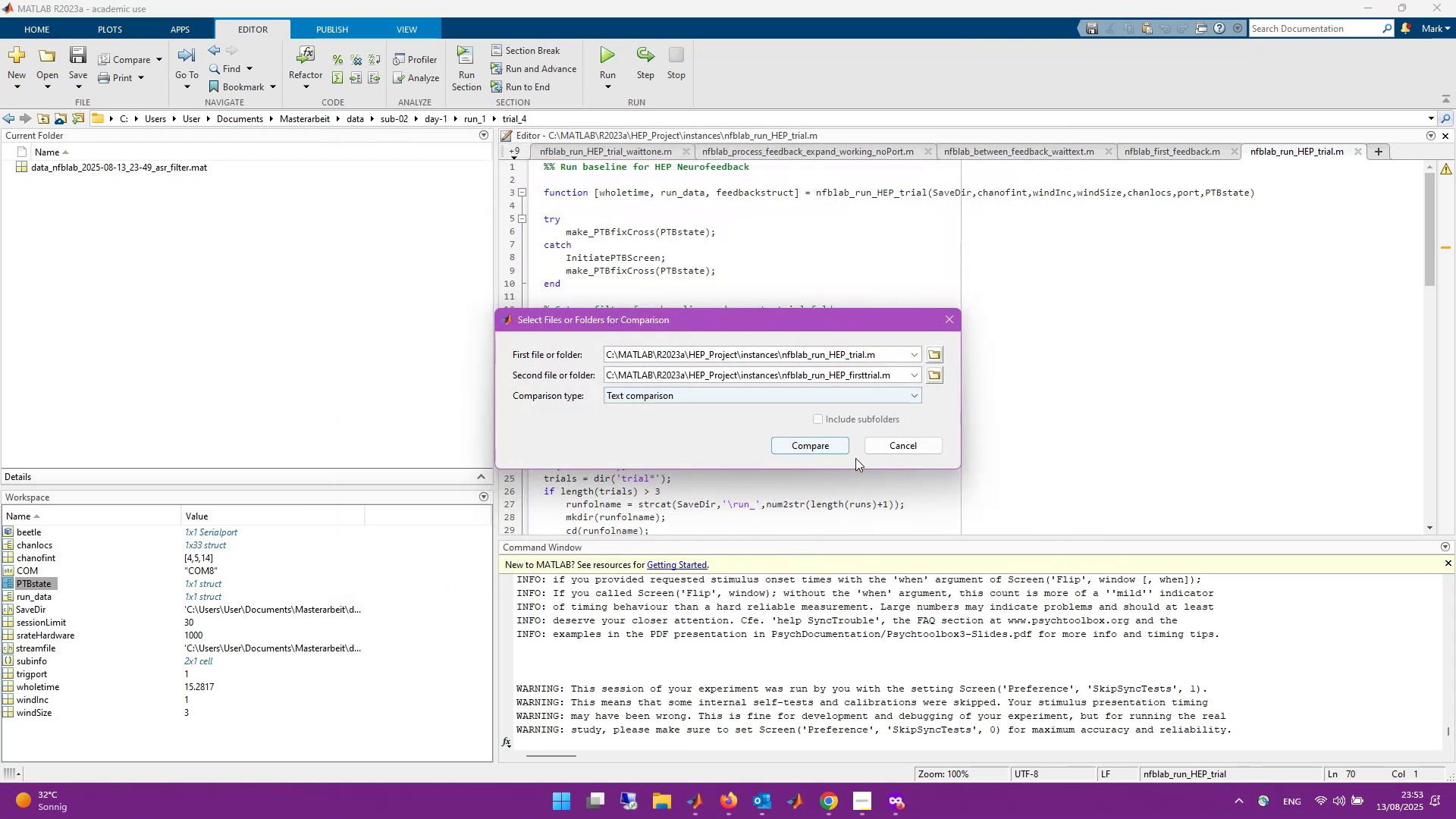 
left_click([823, 449])
 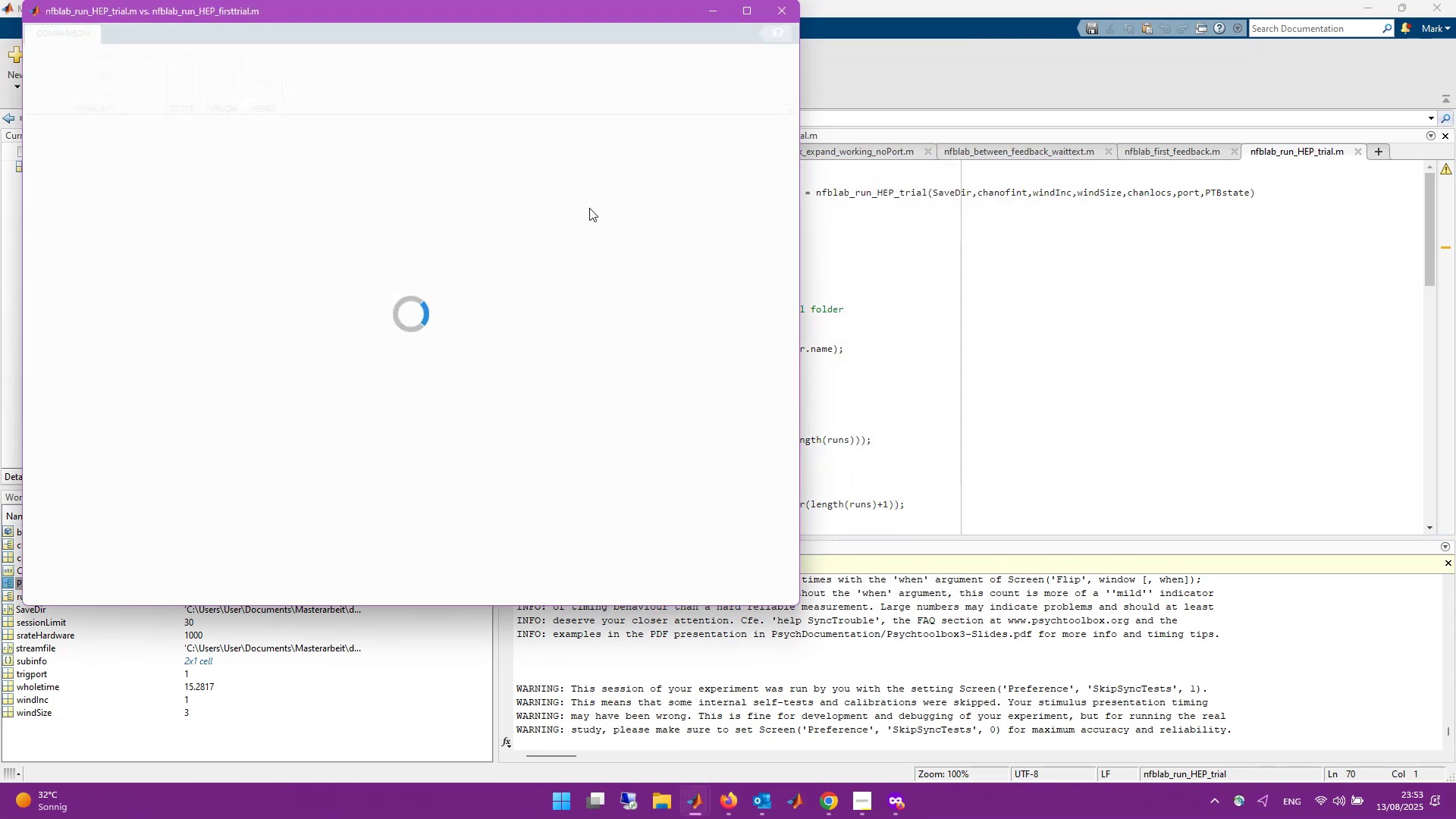 
left_click_drag(start_coordinate=[543, 12], to_coordinate=[664, 0])
 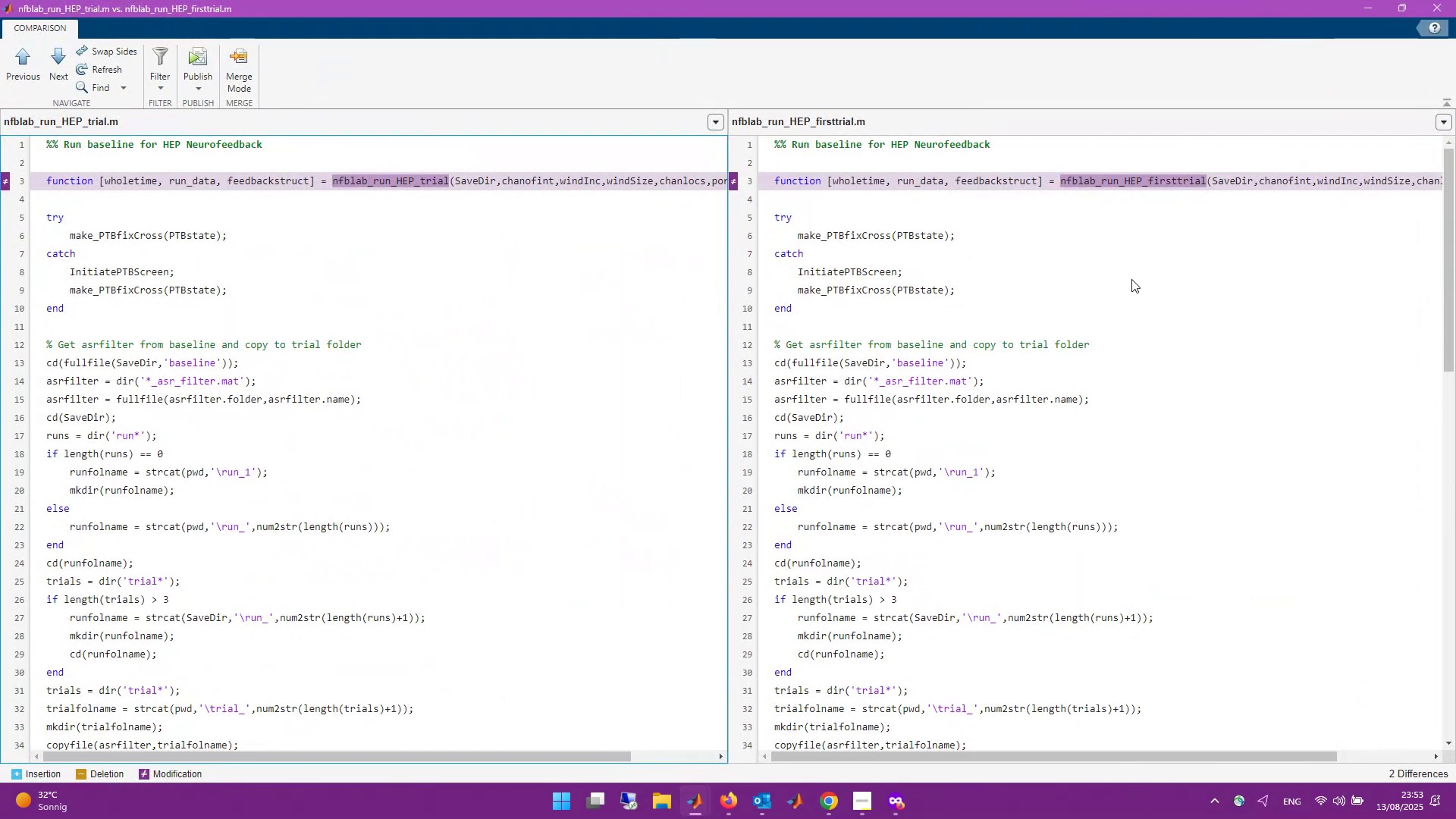 
scroll: coordinate [1093, 359], scroll_direction: down, amount: 8.0
 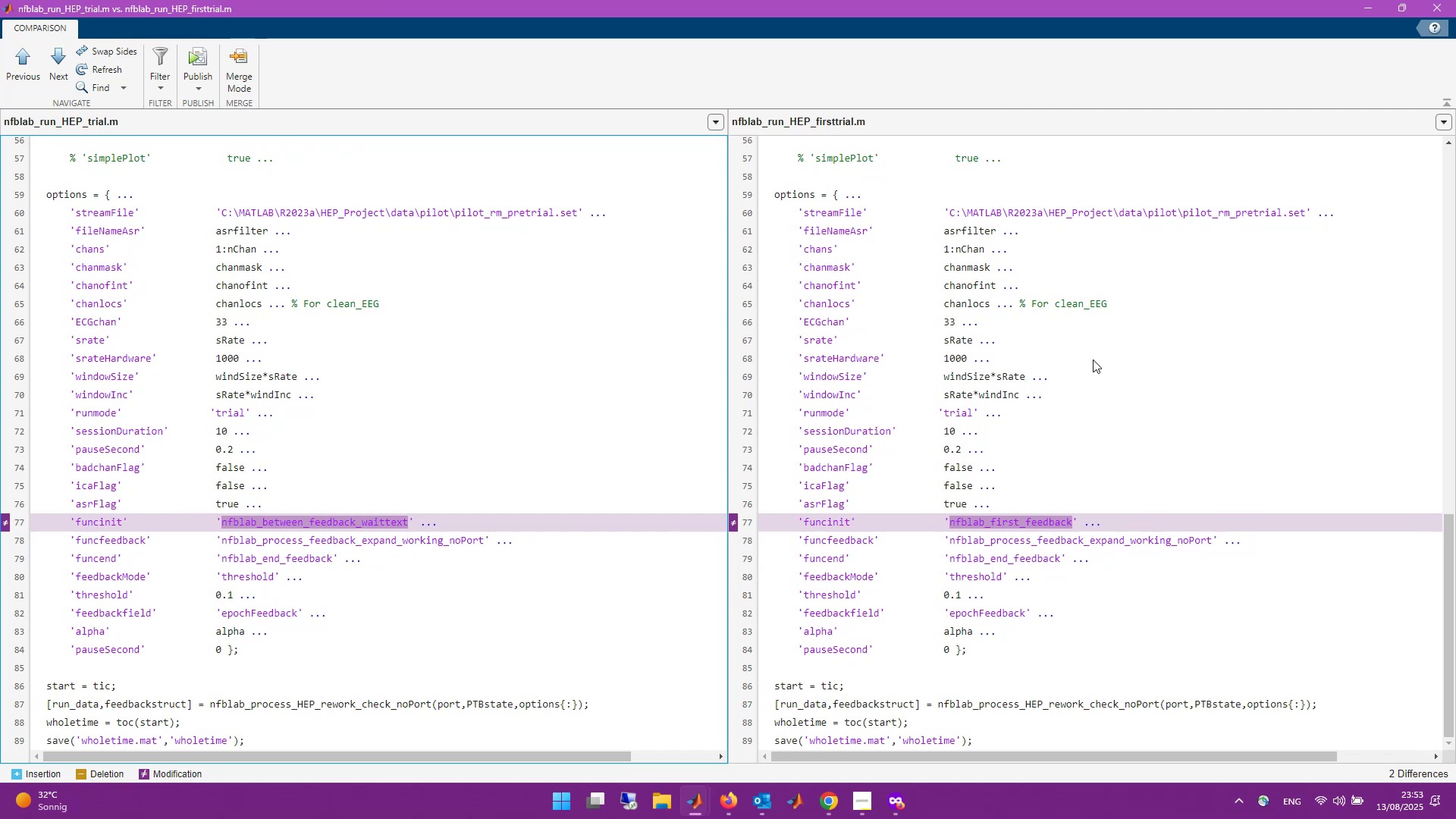 
wait(7.58)
 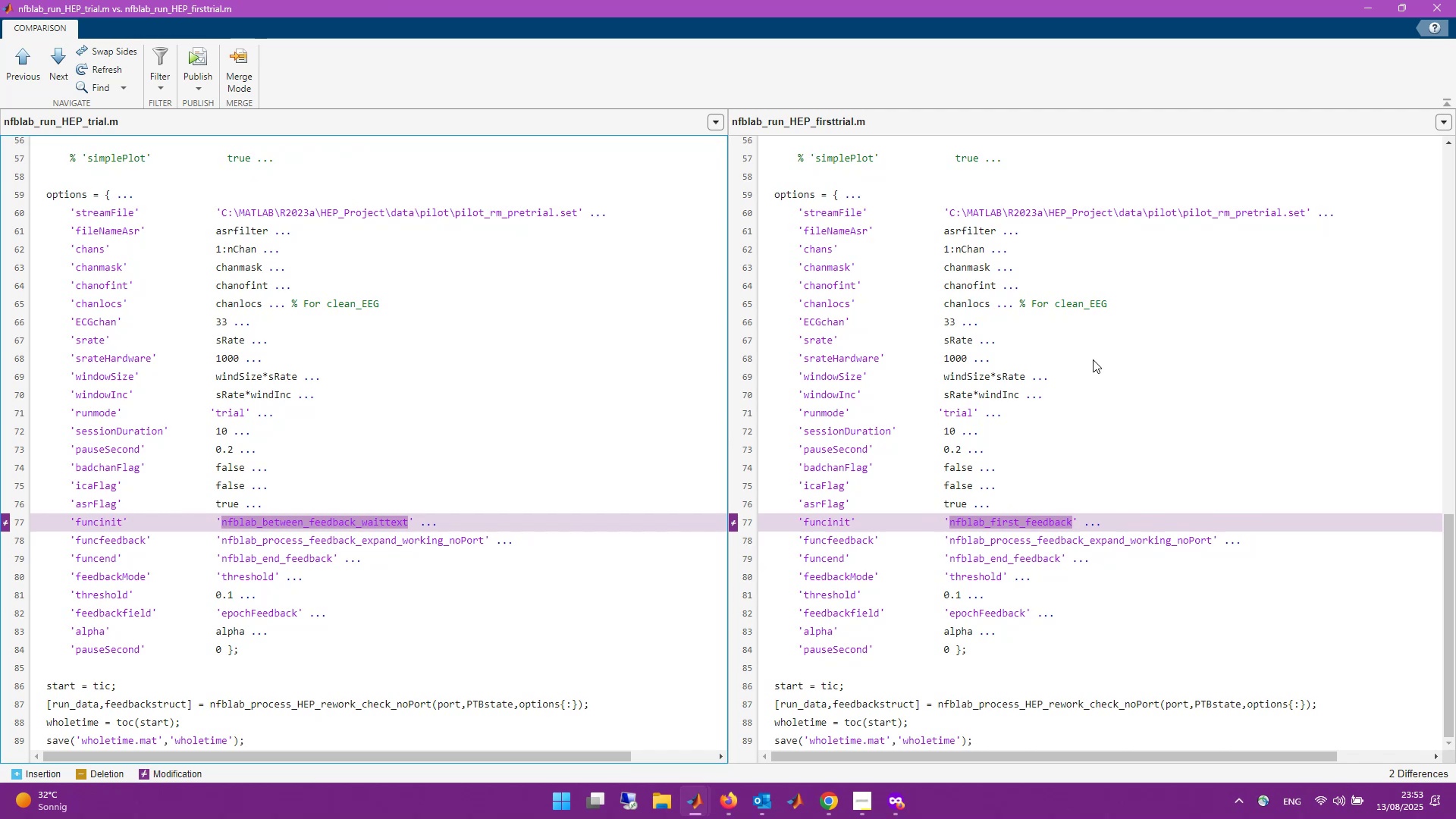 
scroll: coordinate [1050, 364], scroll_direction: down, amount: 3.0
 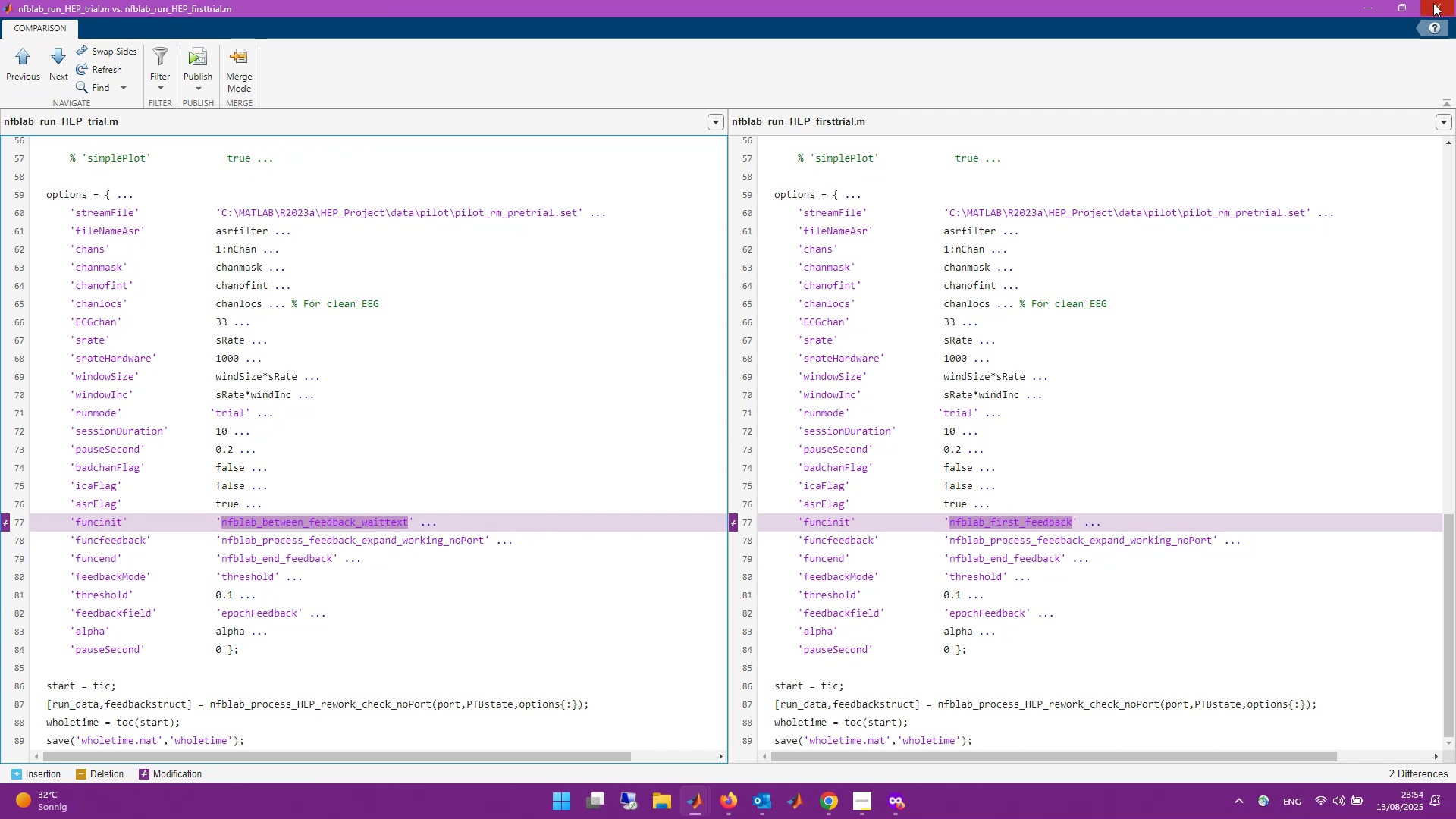 
wait(5.46)
 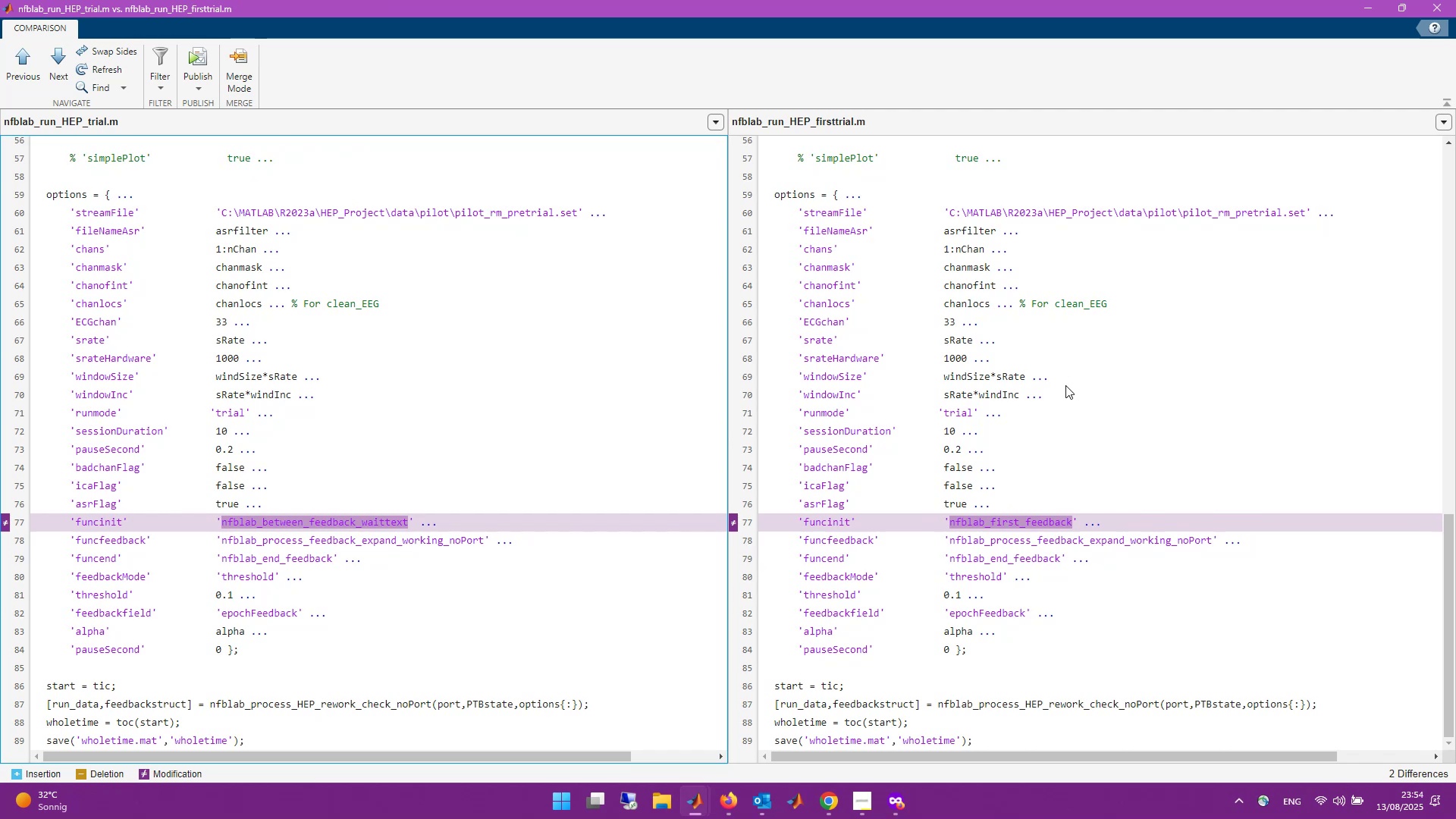 
scroll: coordinate [1025, 567], scroll_direction: up, amount: 12.0
 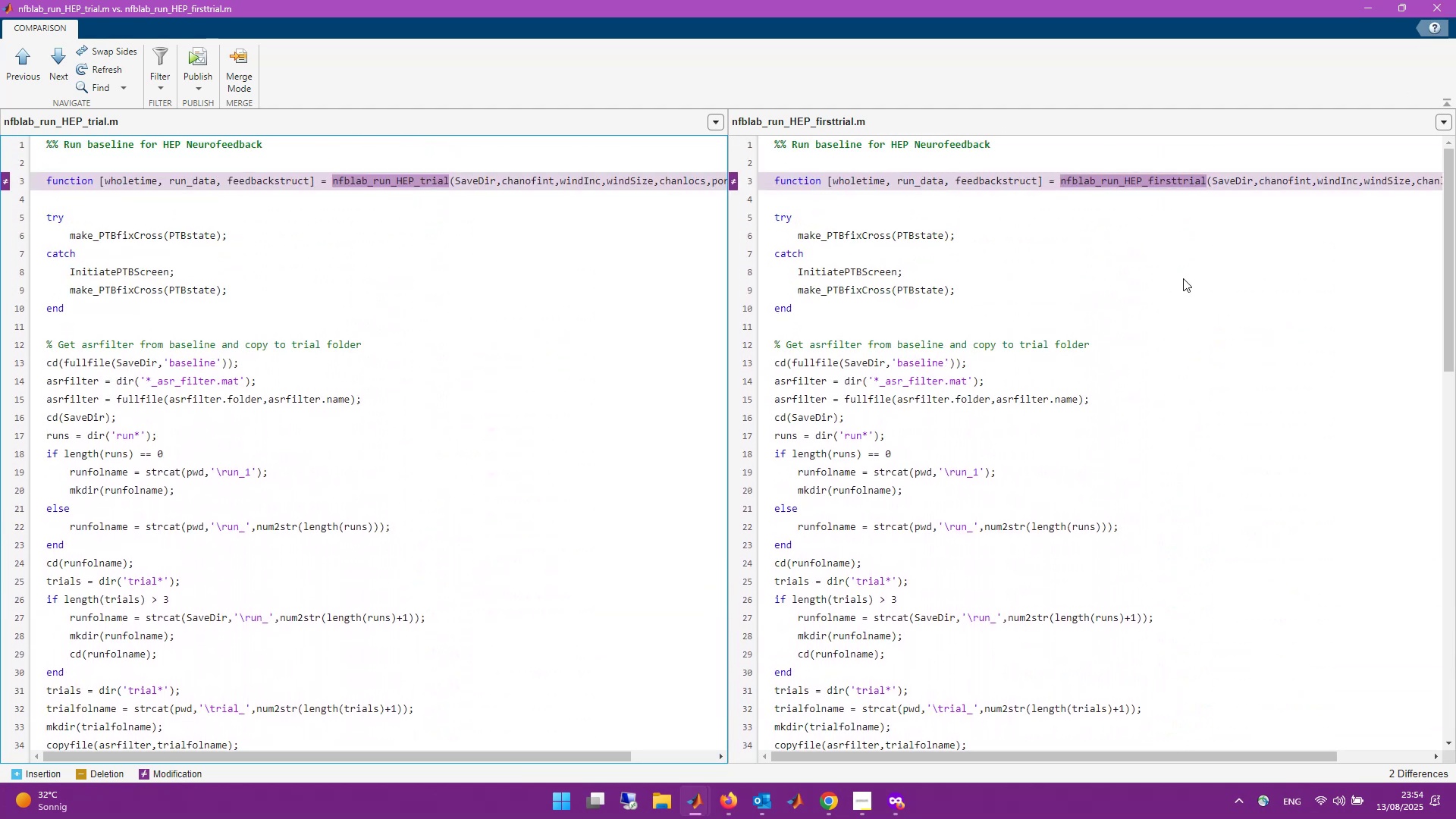 
left_click([1452, 0])
 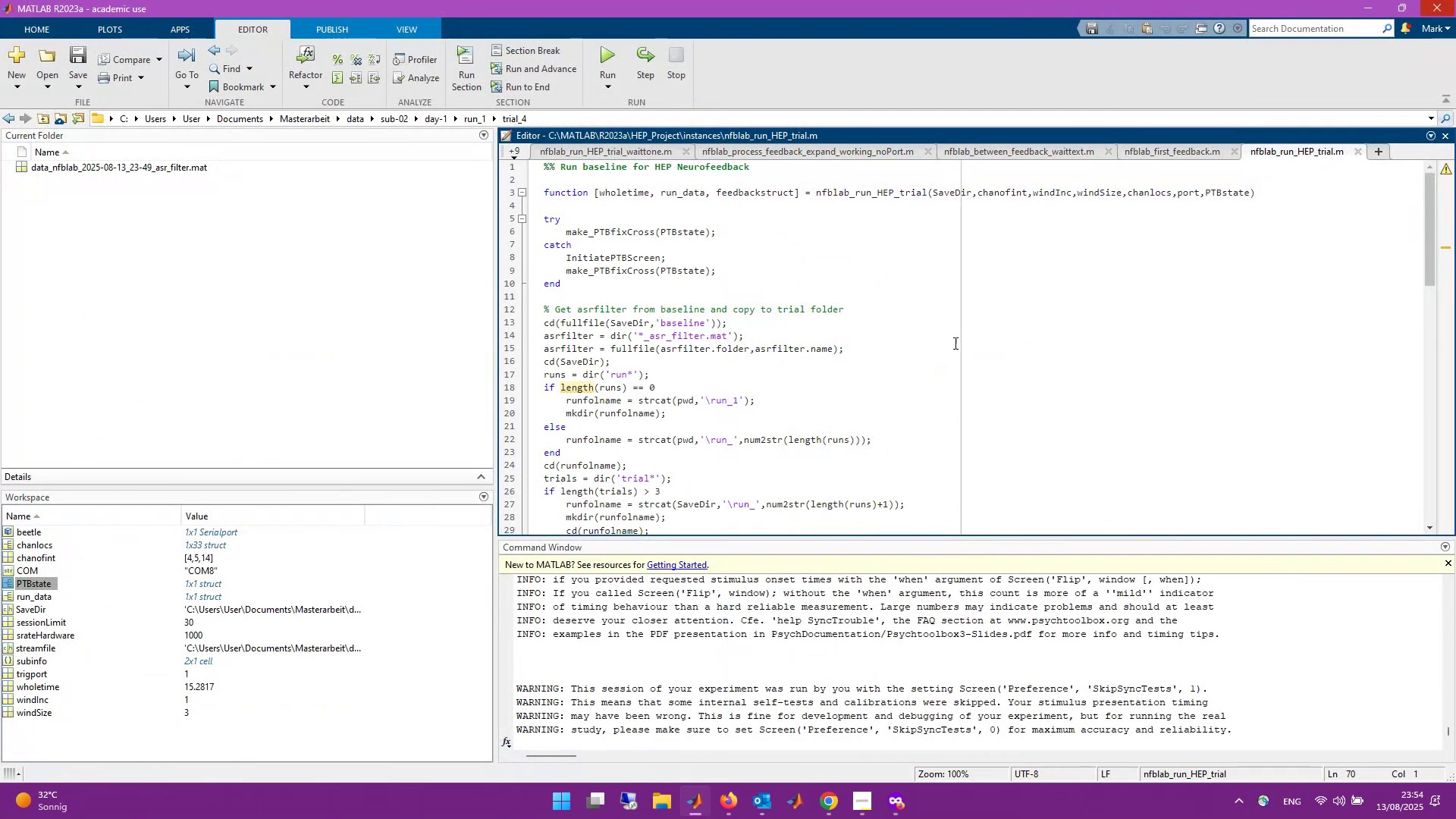 
wait(9.57)
 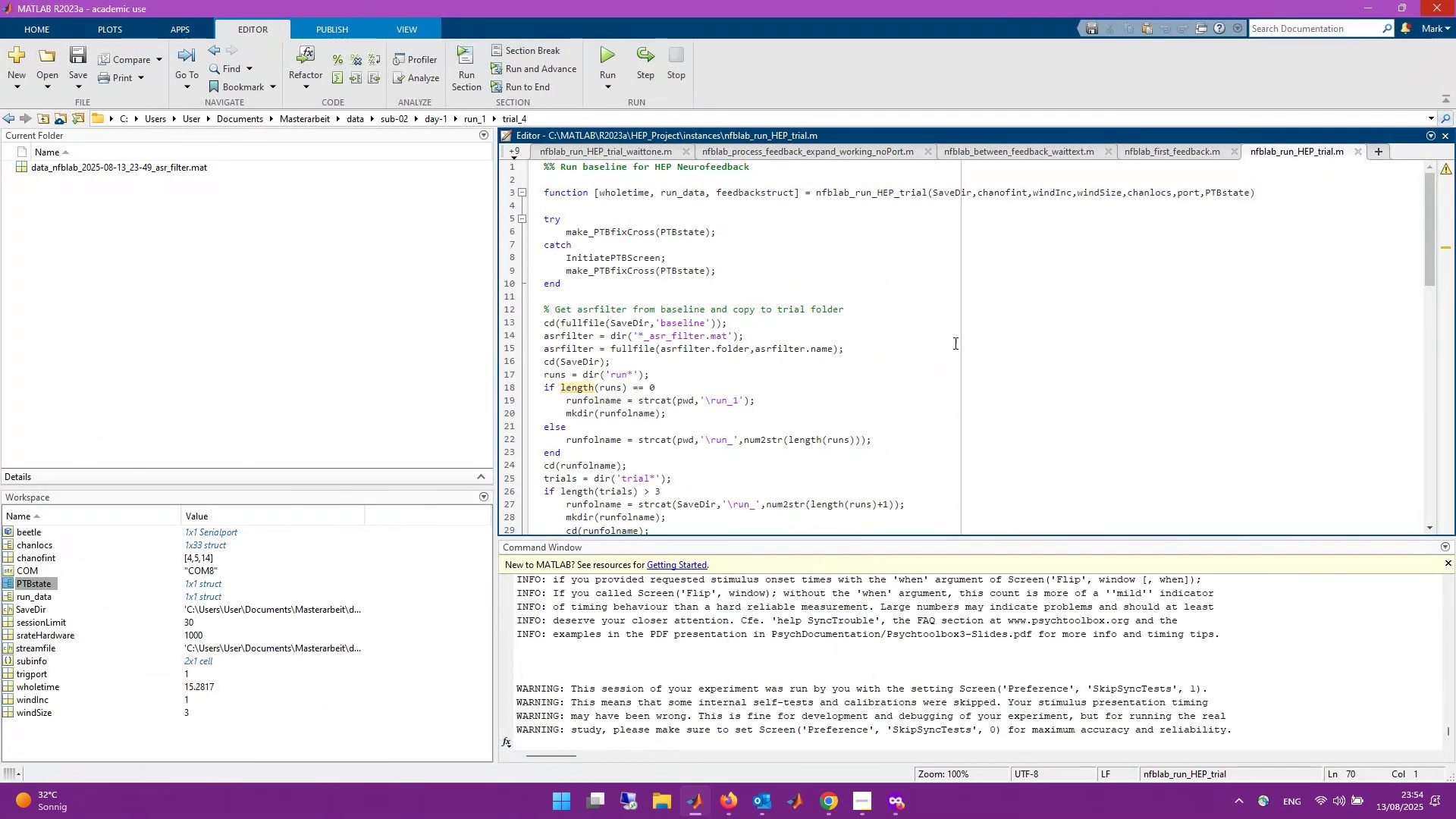 
scroll: coordinate [953, 362], scroll_direction: down, amount: 1.0
 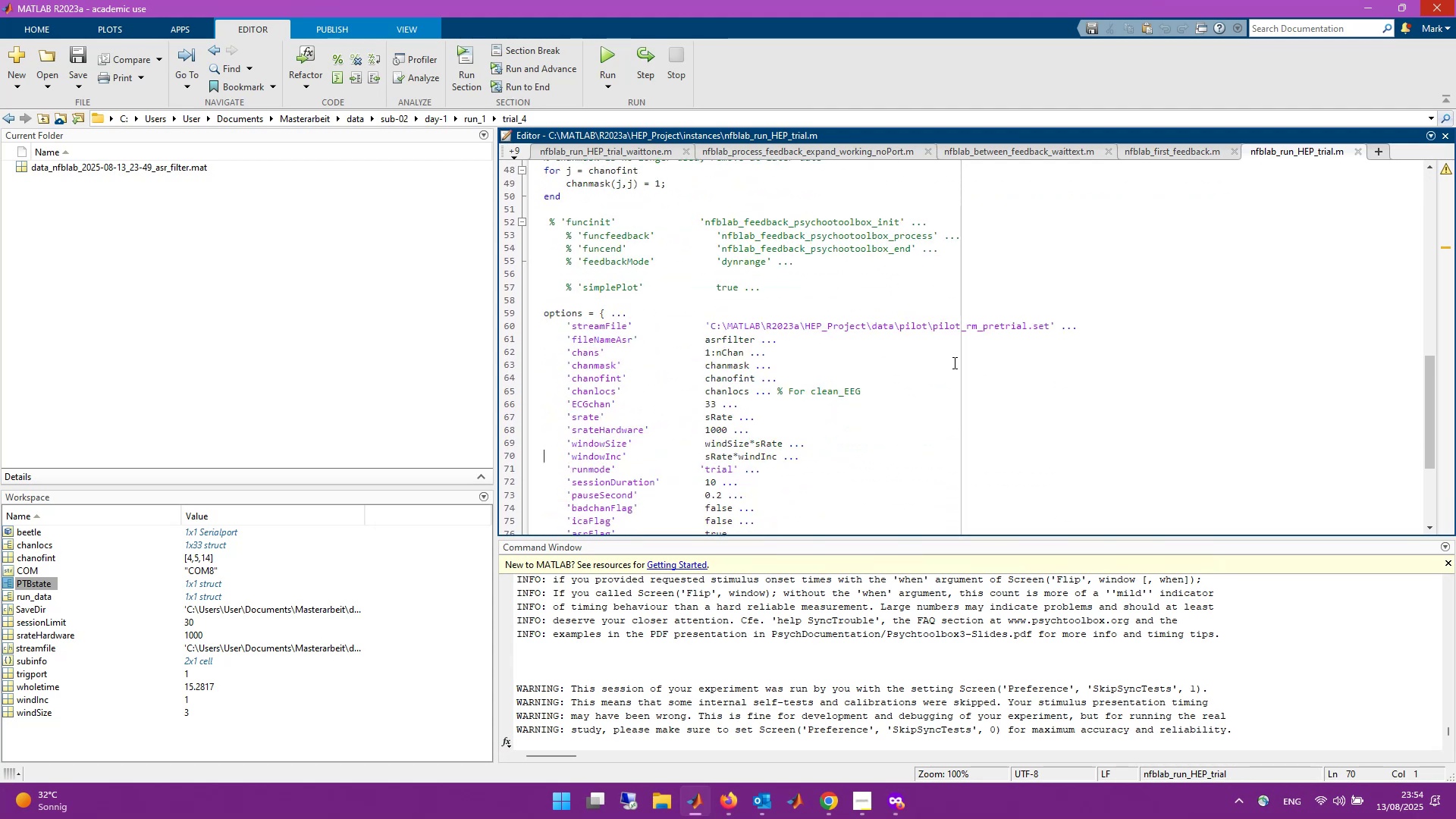 
scroll: coordinate [953, 362], scroll_direction: up, amount: 15.0
 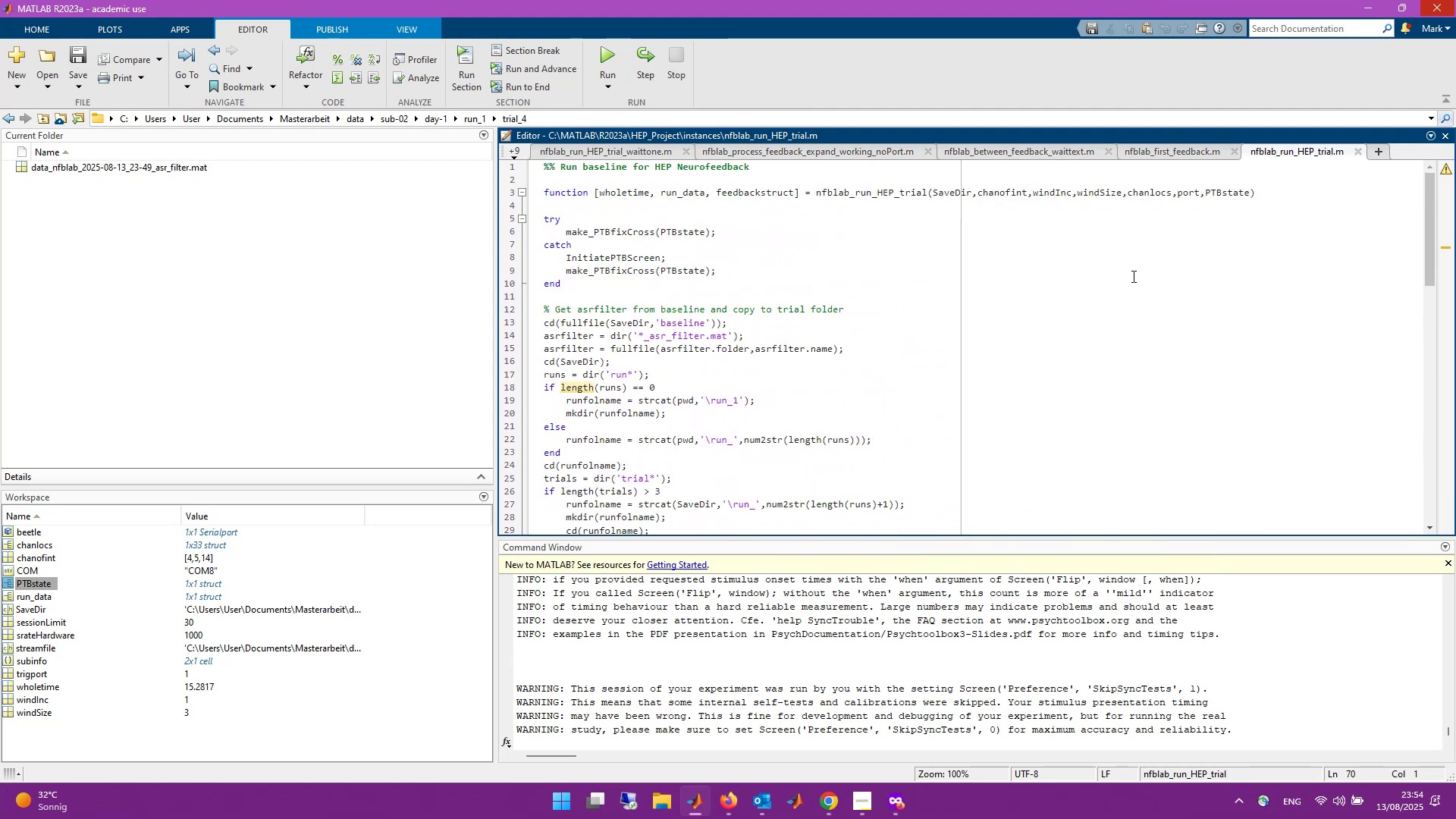 
scroll: coordinate [963, 334], scroll_direction: down, amount: 10.0
 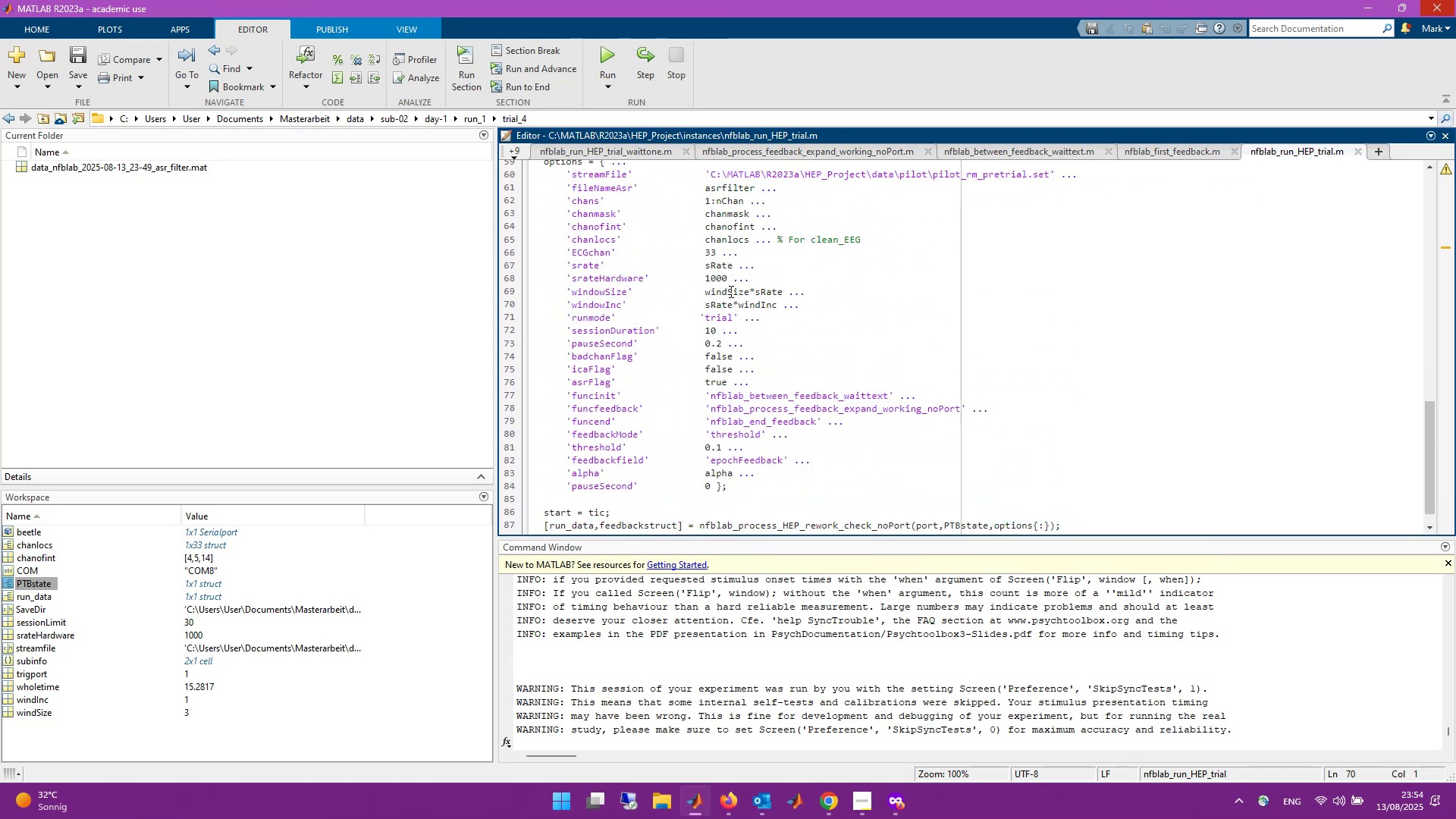 
scroll: coordinate [723, 669], scroll_direction: up, amount: 8.0
 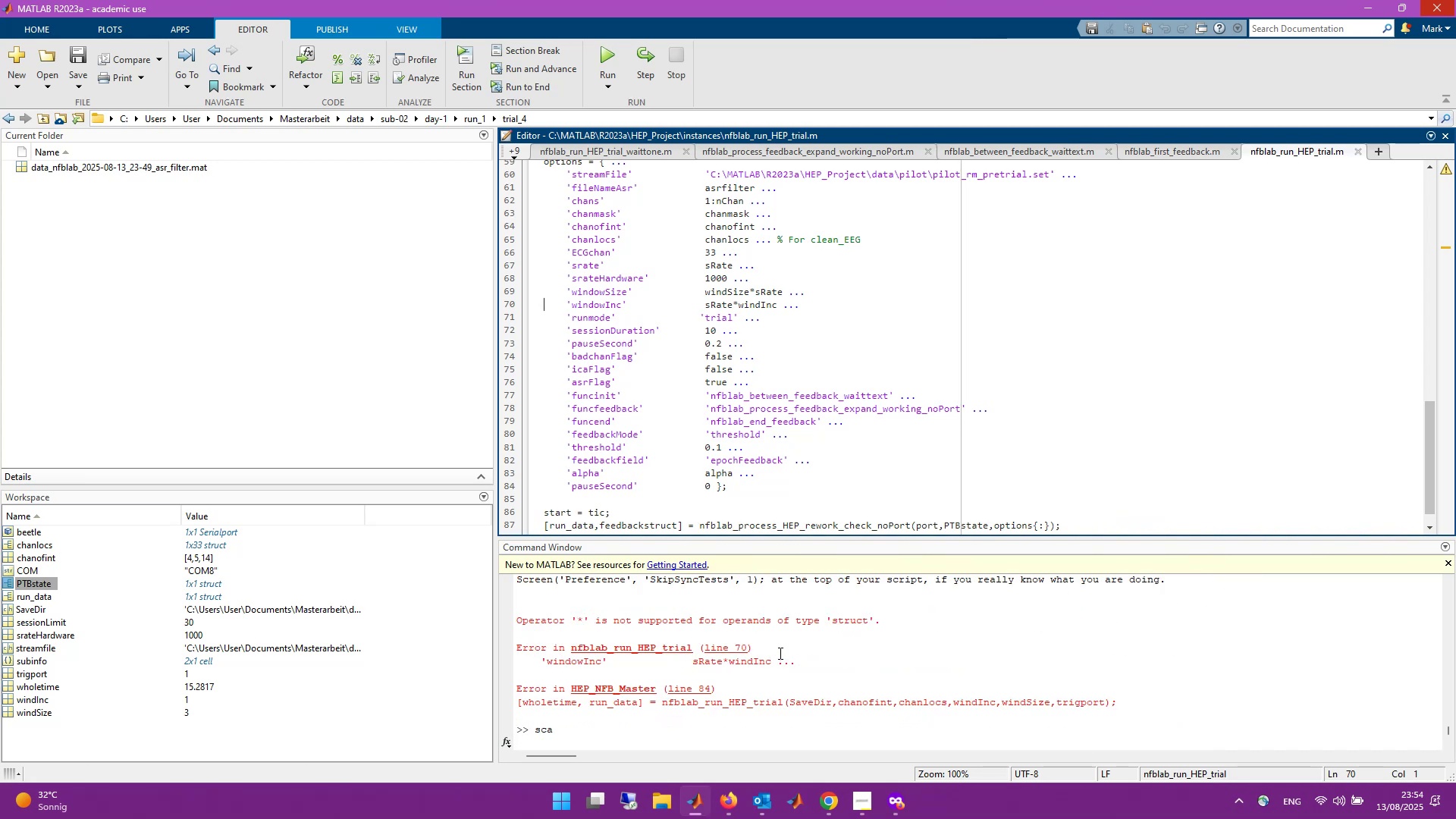 
wait(7.02)
 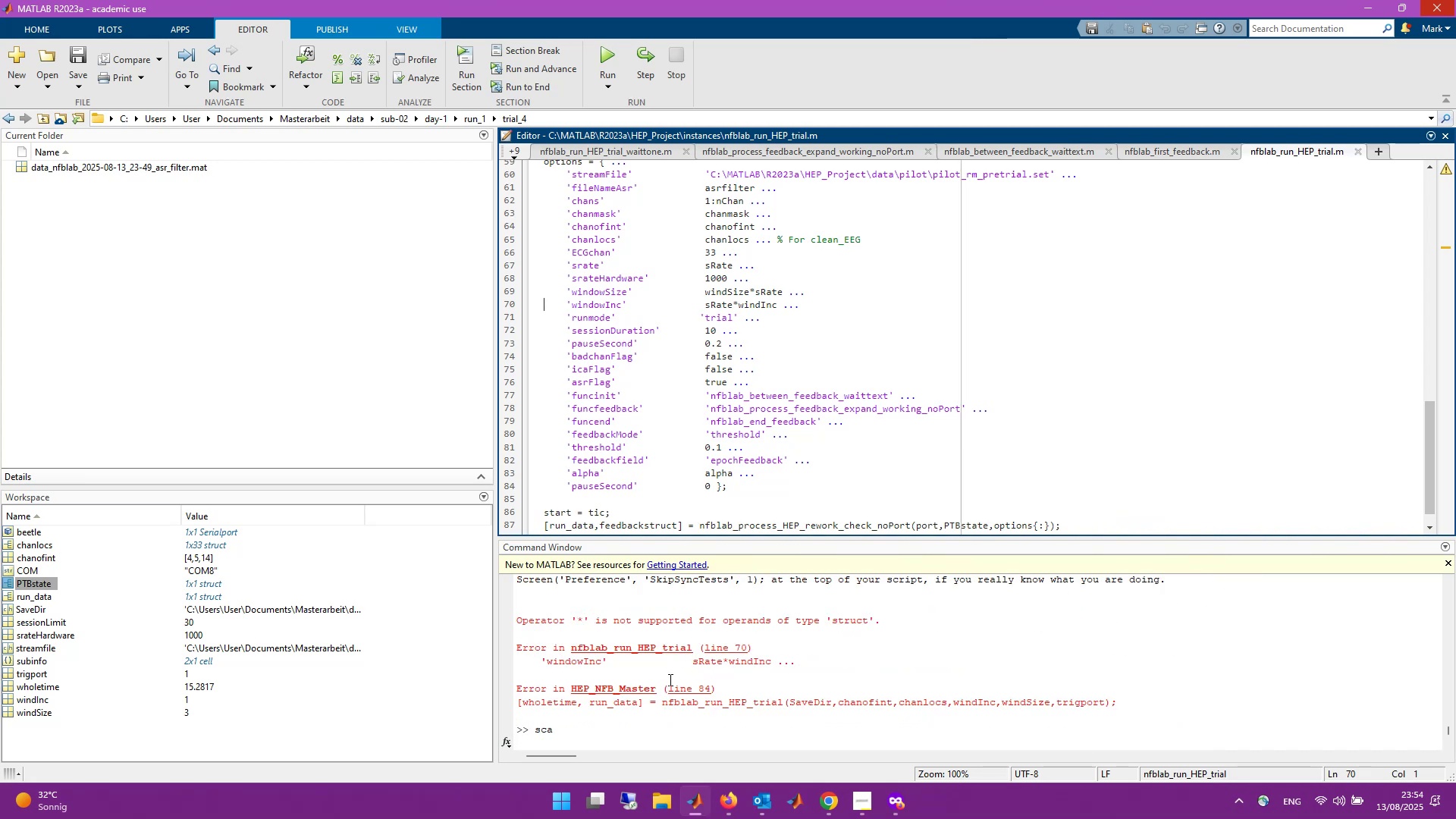 
scroll: coordinate [1294, 314], scroll_direction: up, amount: 15.0
 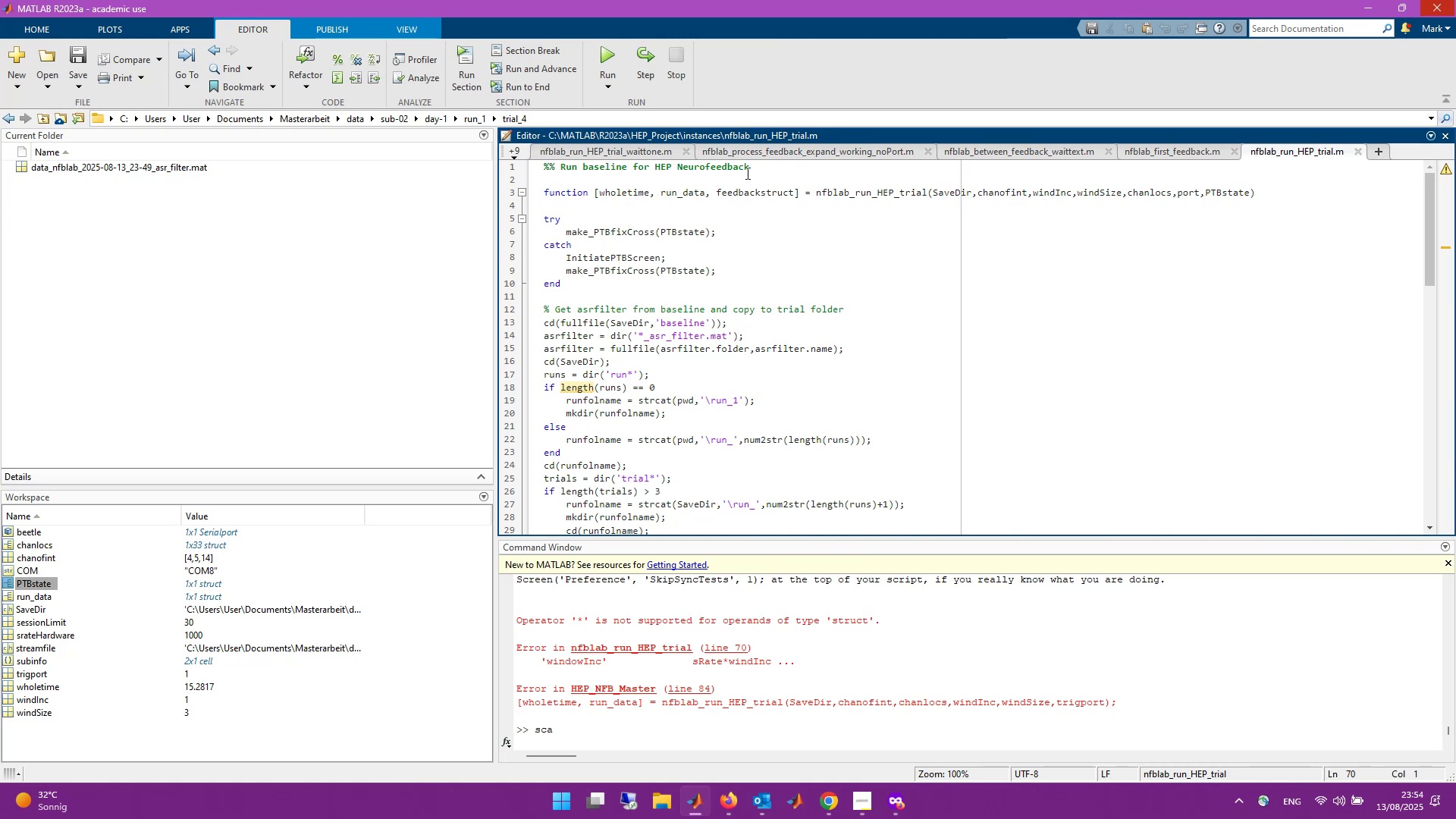 
left_click([514, 151])
 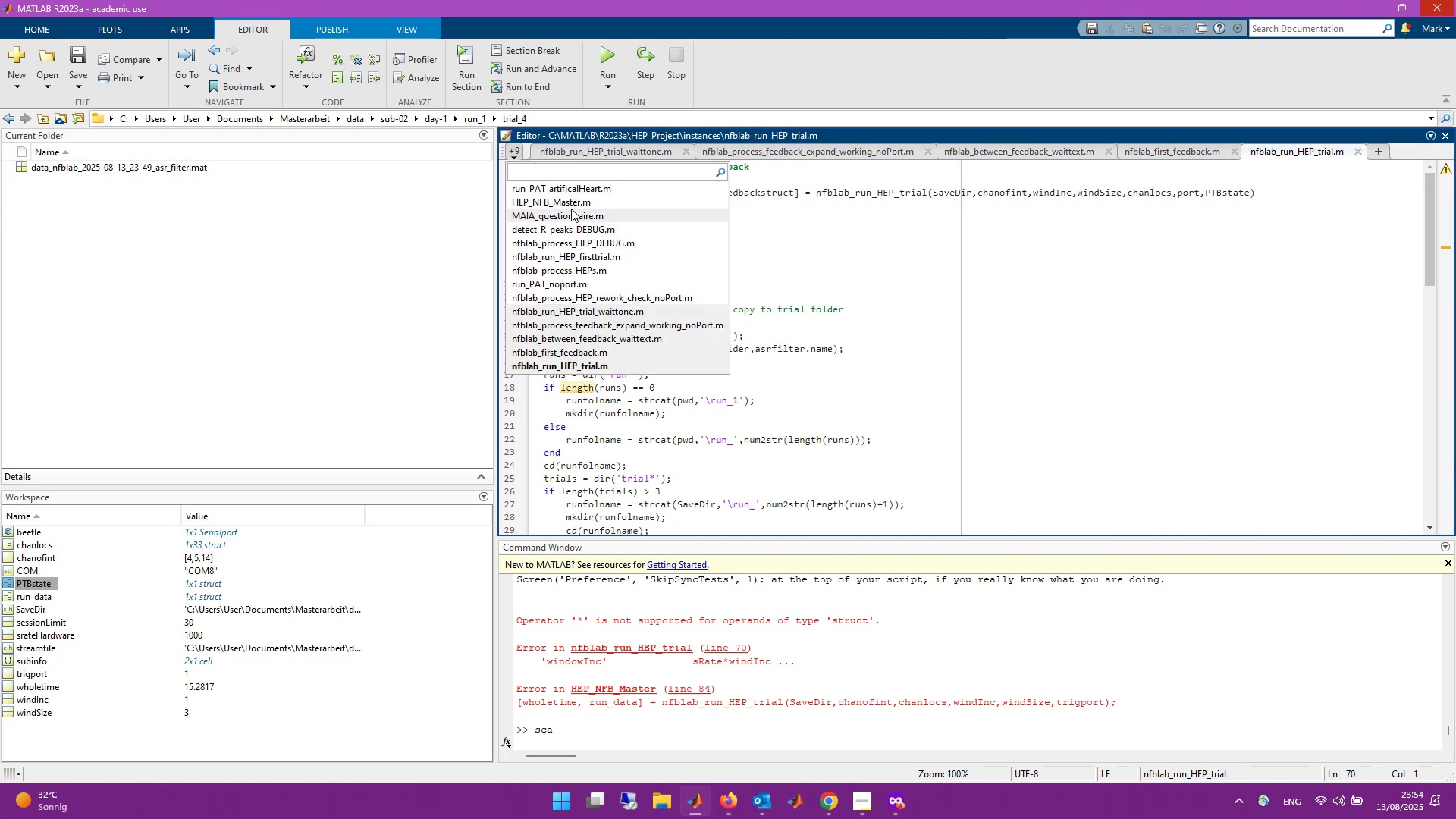 
left_click([571, 205])
 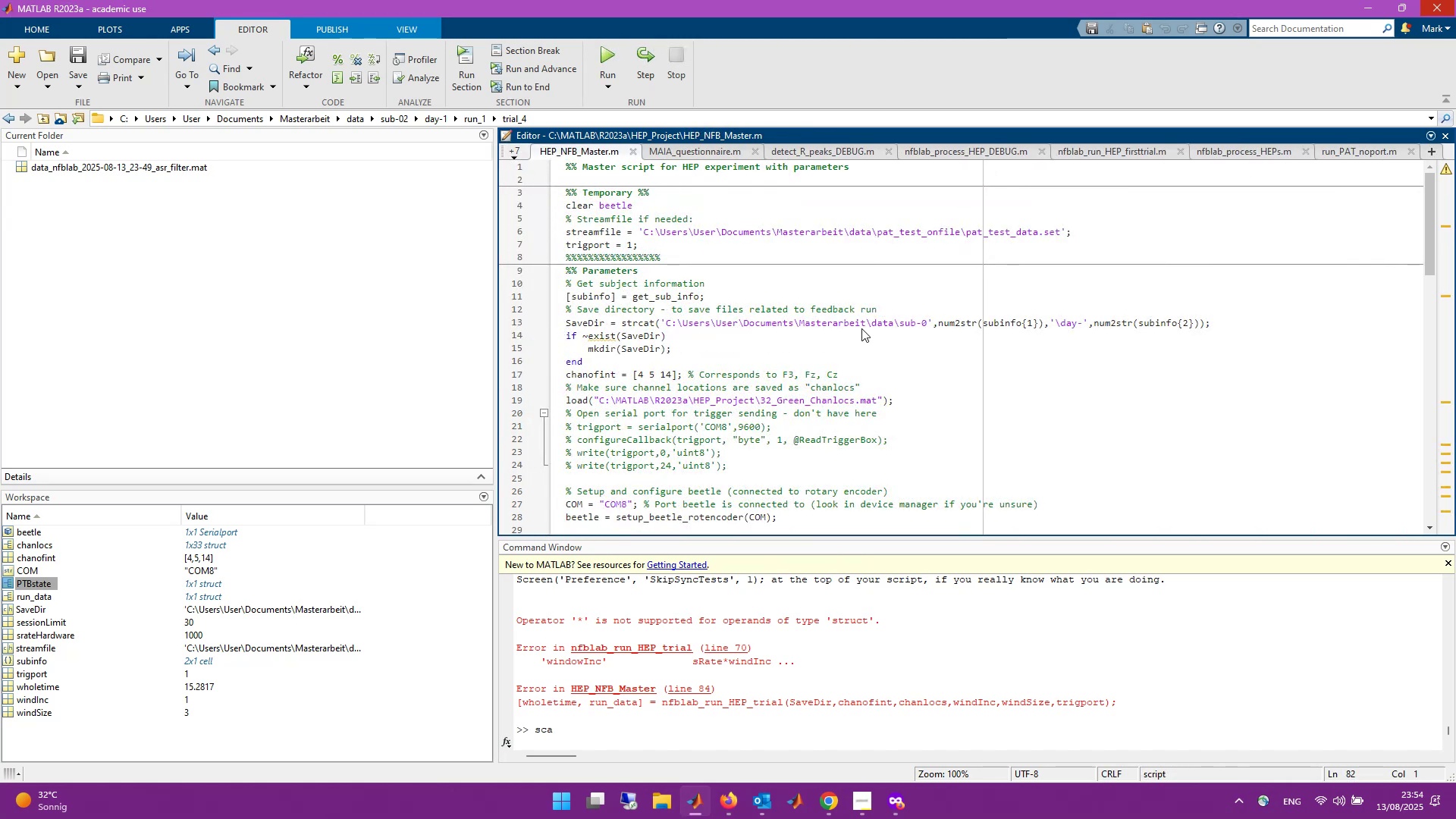 
scroll: coordinate [861, 328], scroll_direction: down, amount: 10.0
 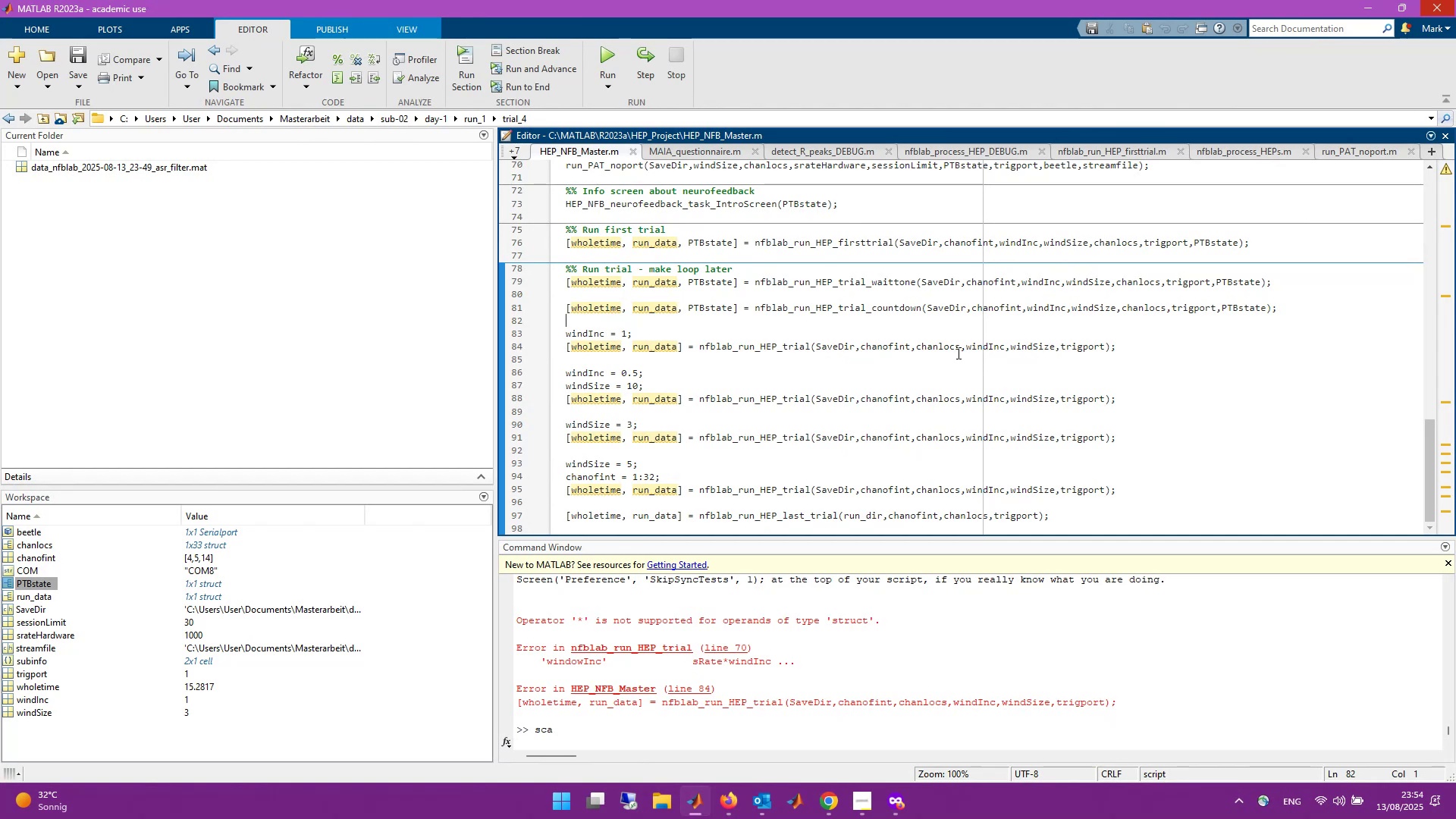 
wait(5.01)
 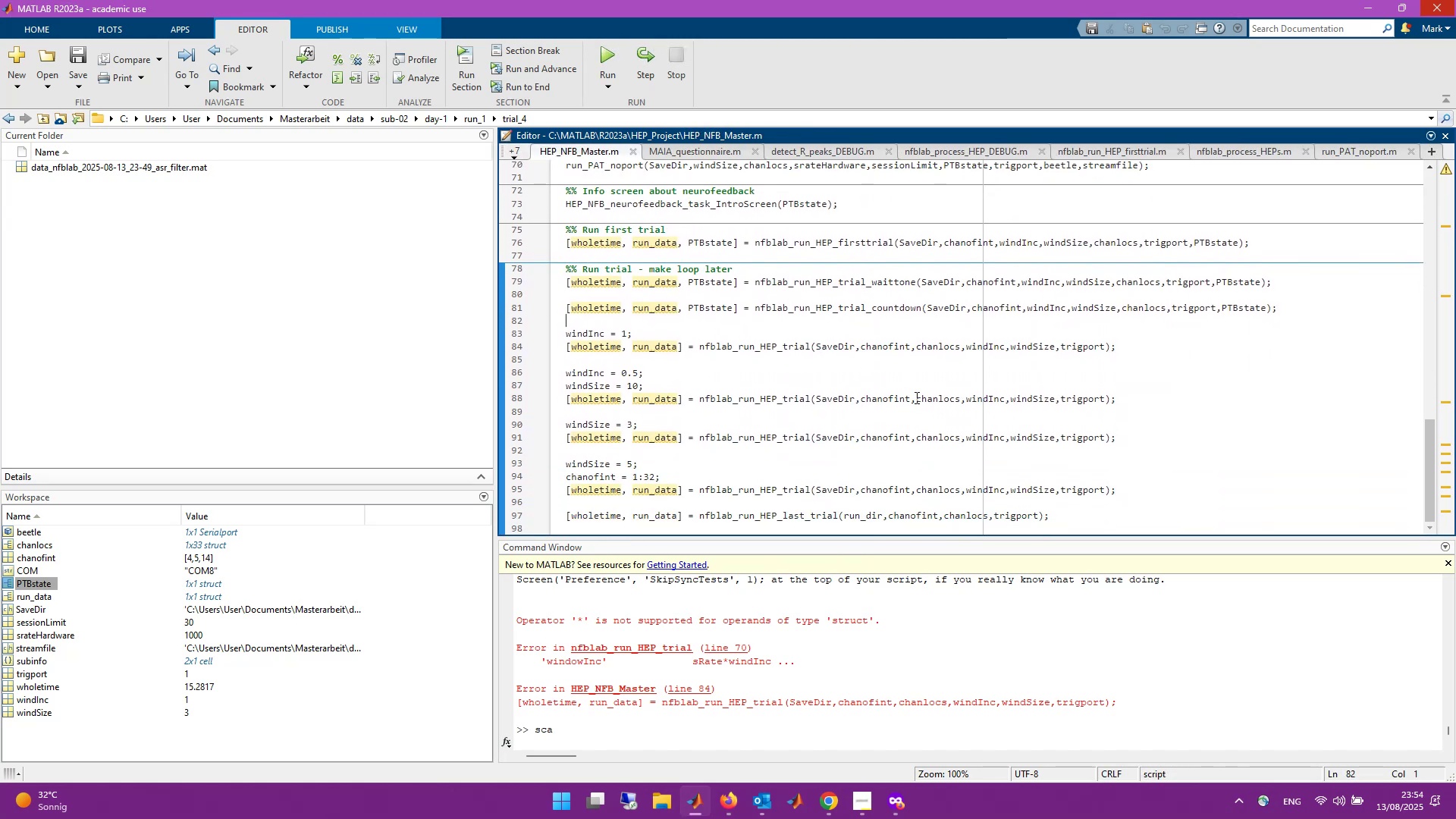 
left_click_drag(start_coordinate=[814, 349], to_coordinate=[1106, 348])
 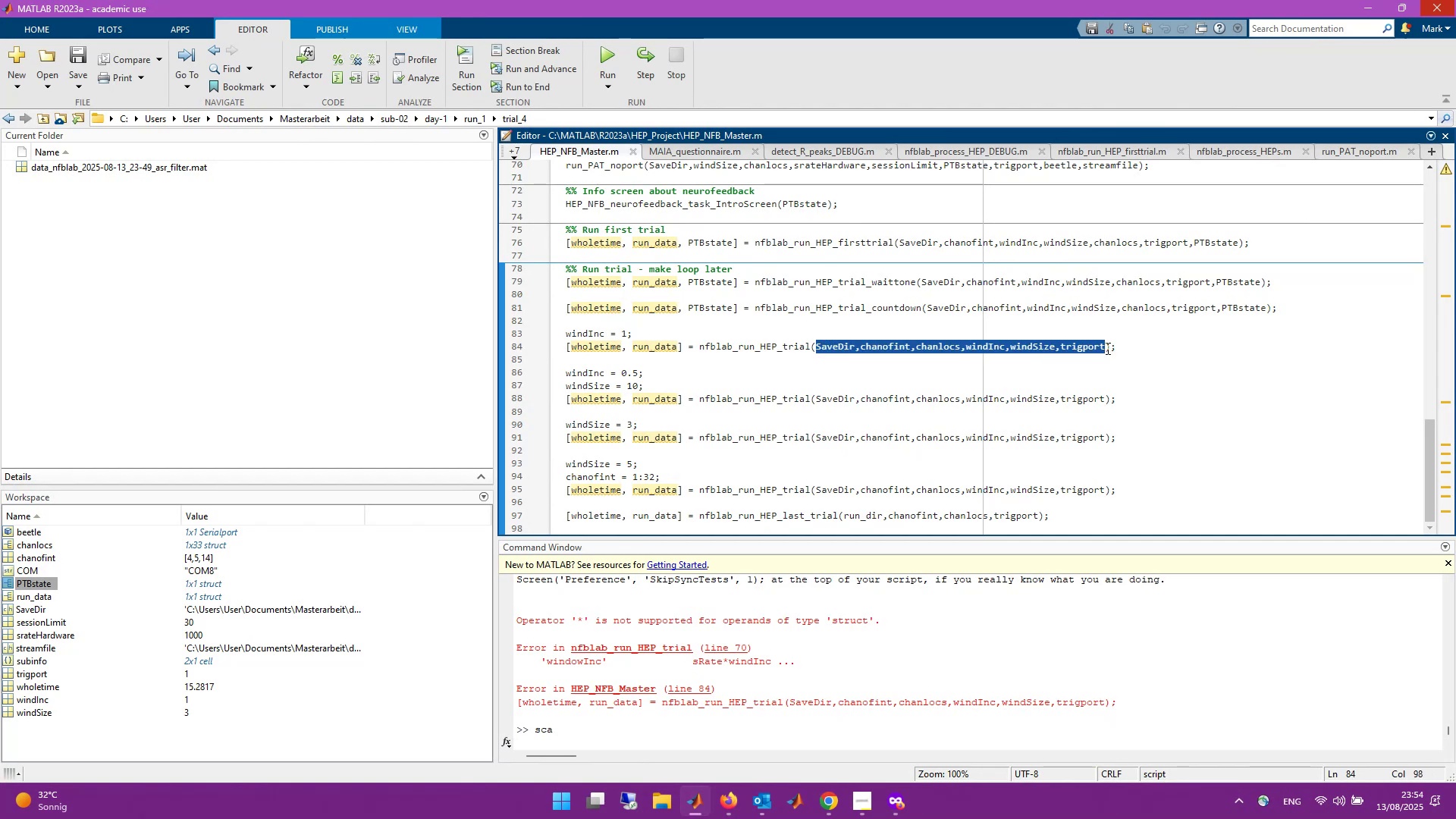 
key(Control+C)
 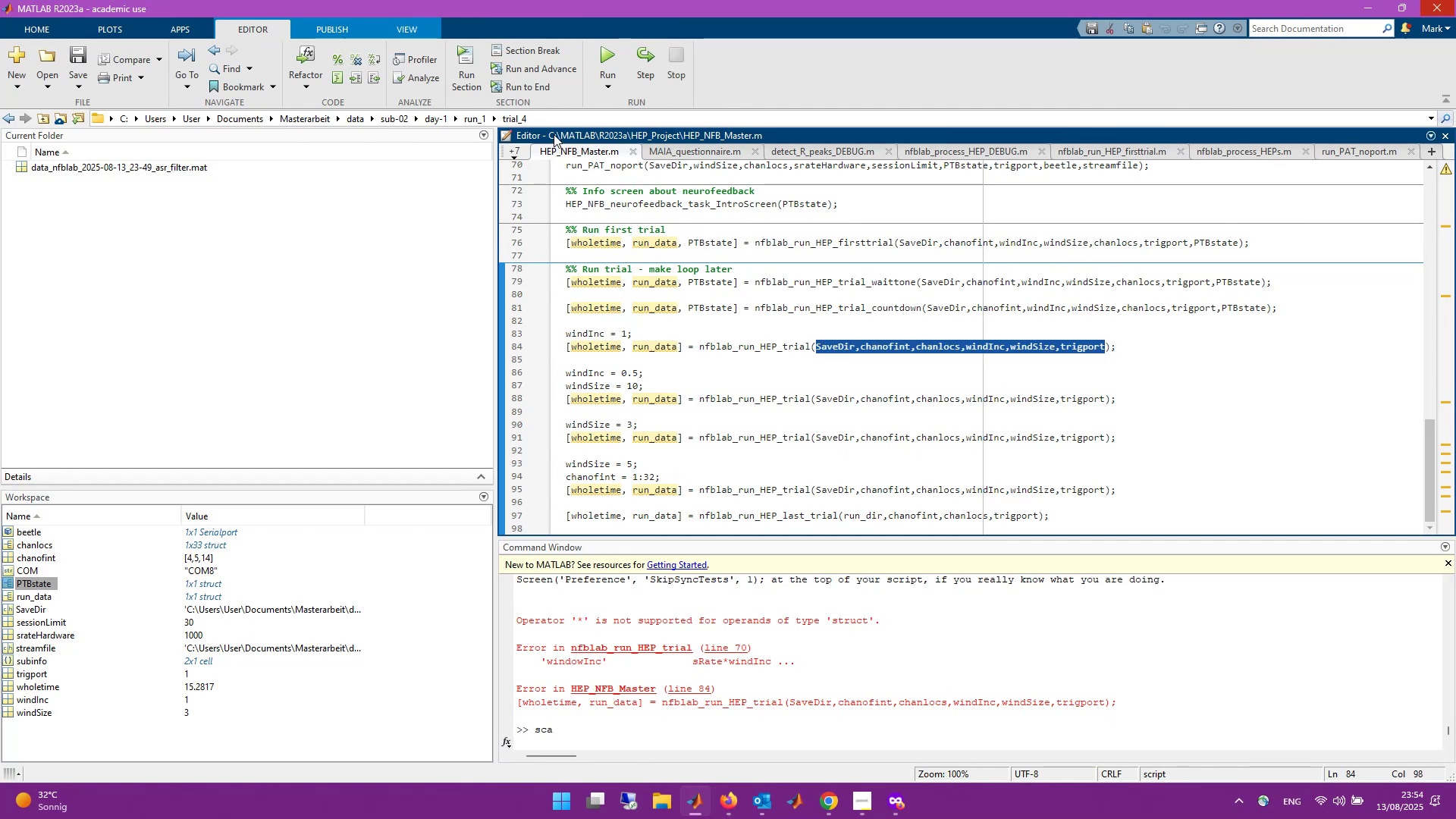 
left_click([518, 155])
 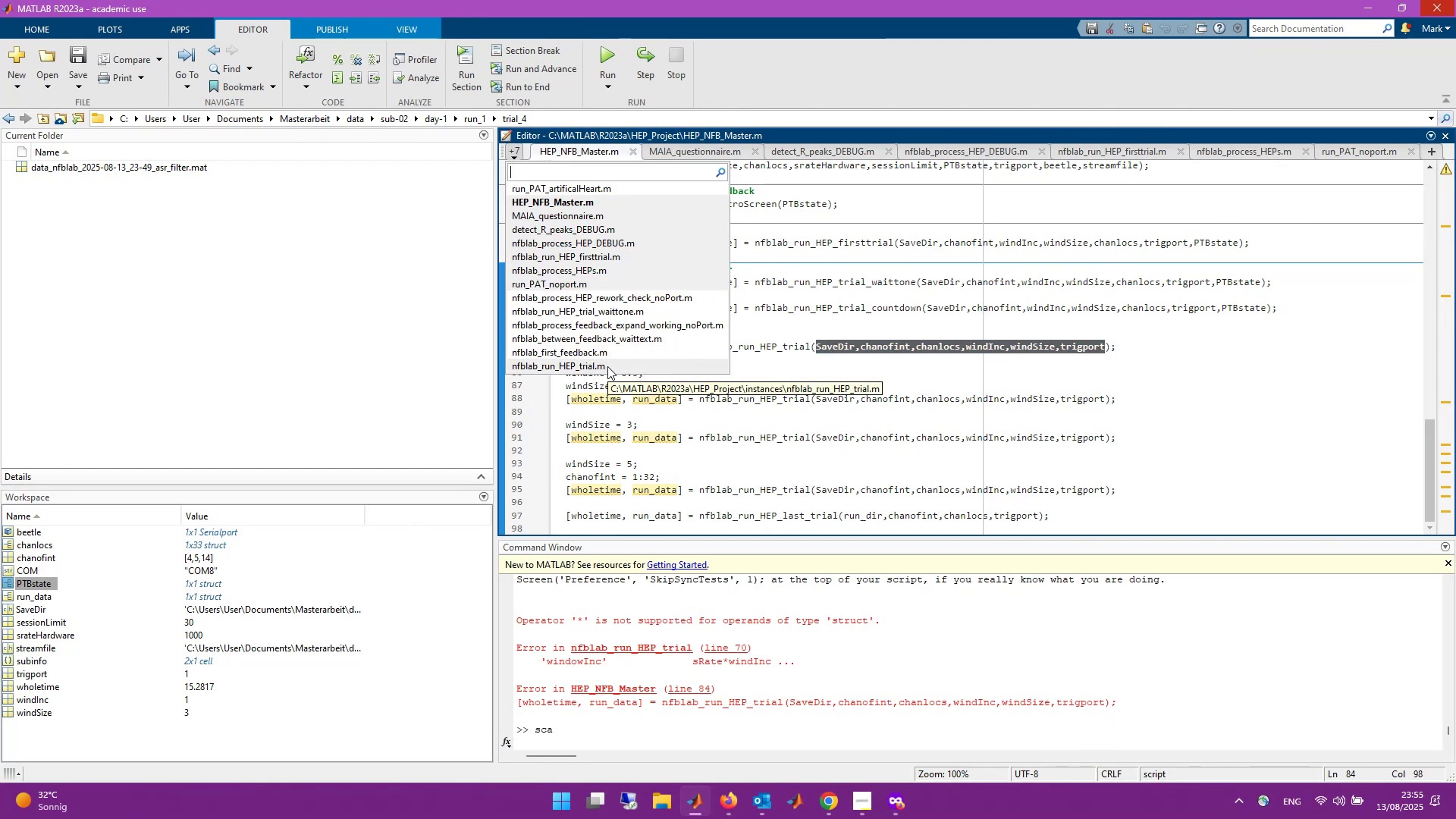 
left_click([607, 366])
 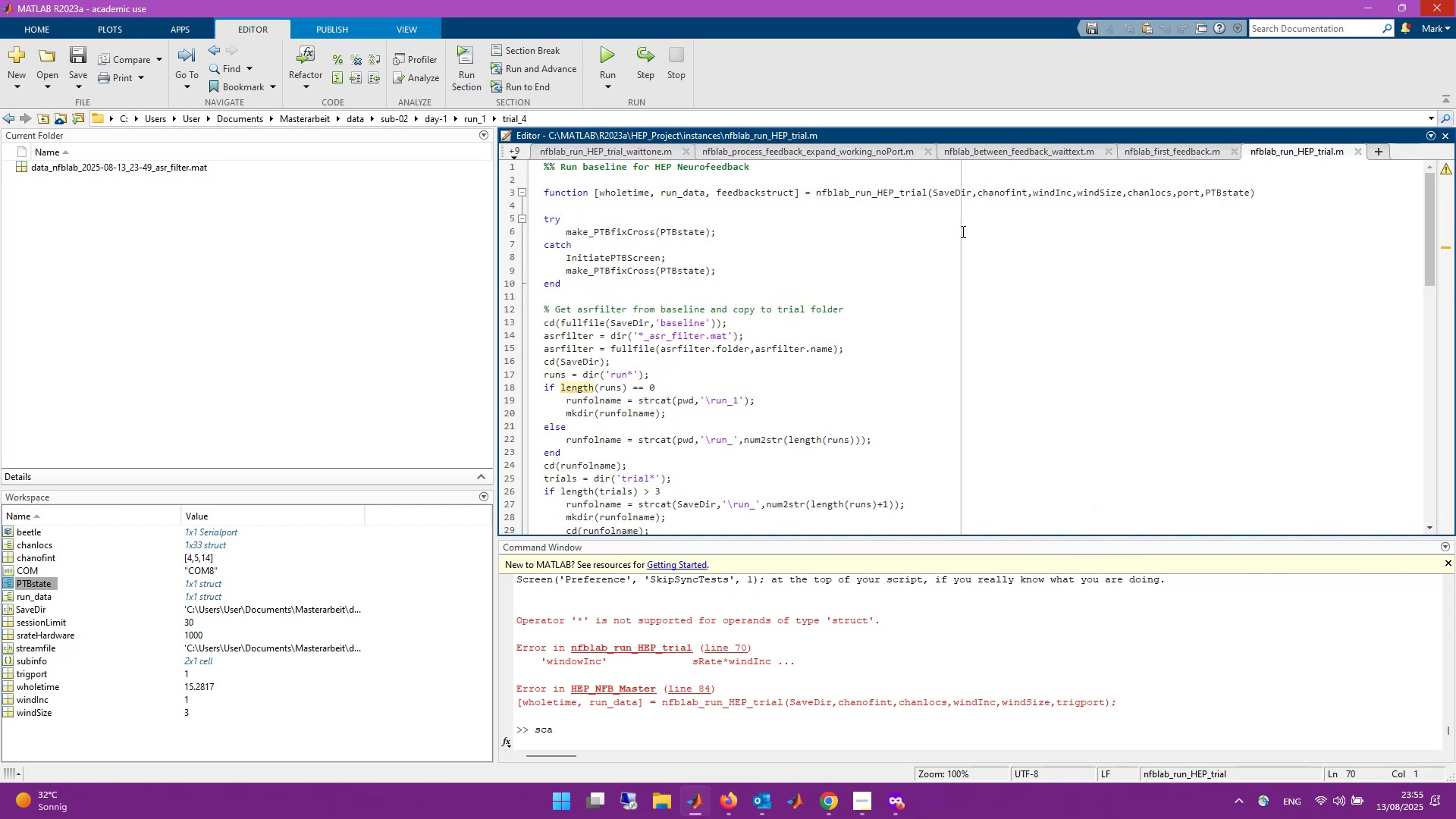 
left_click([946, 211])
 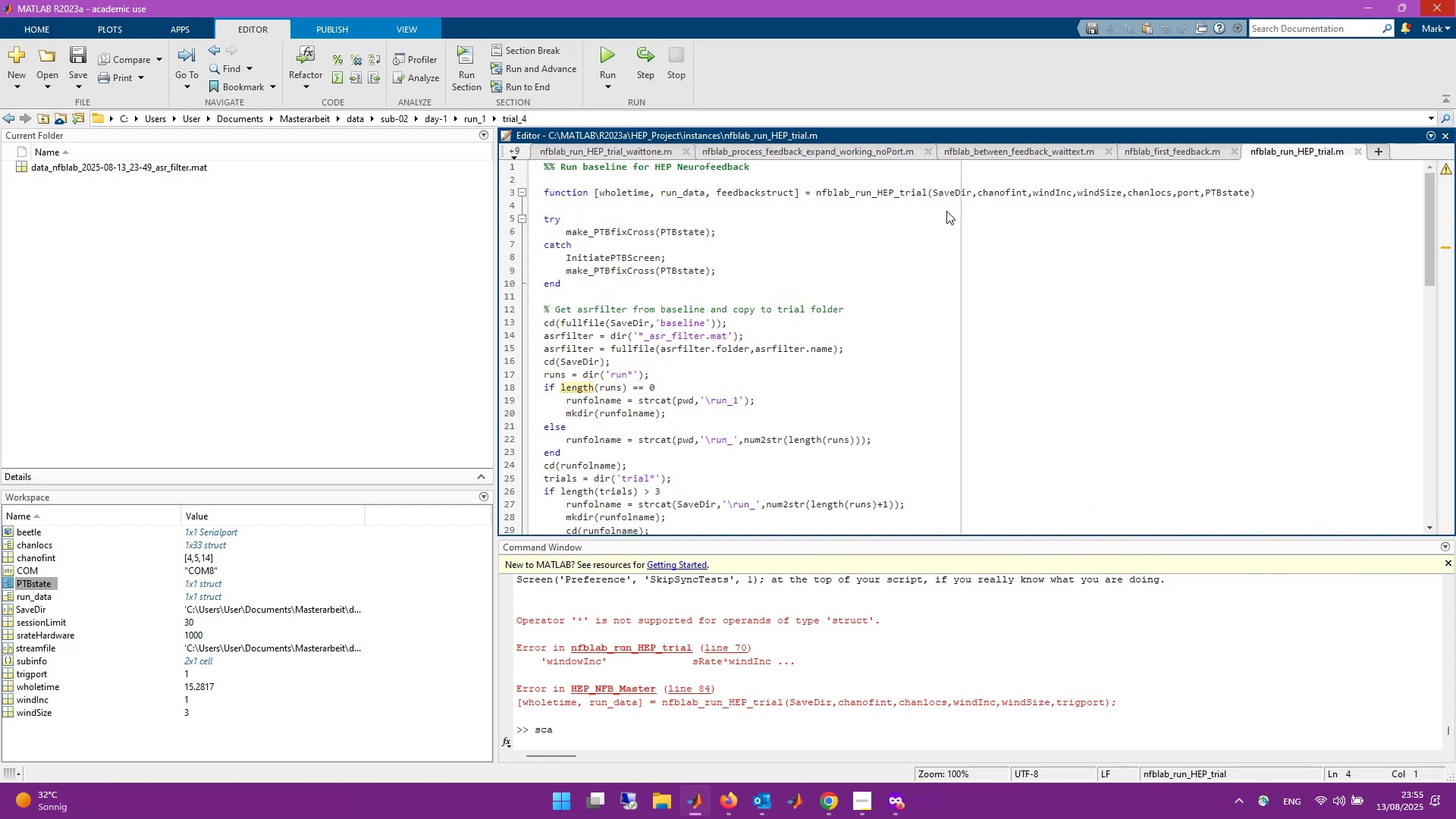 
hold_key(key=Tab, duration=0.96)
 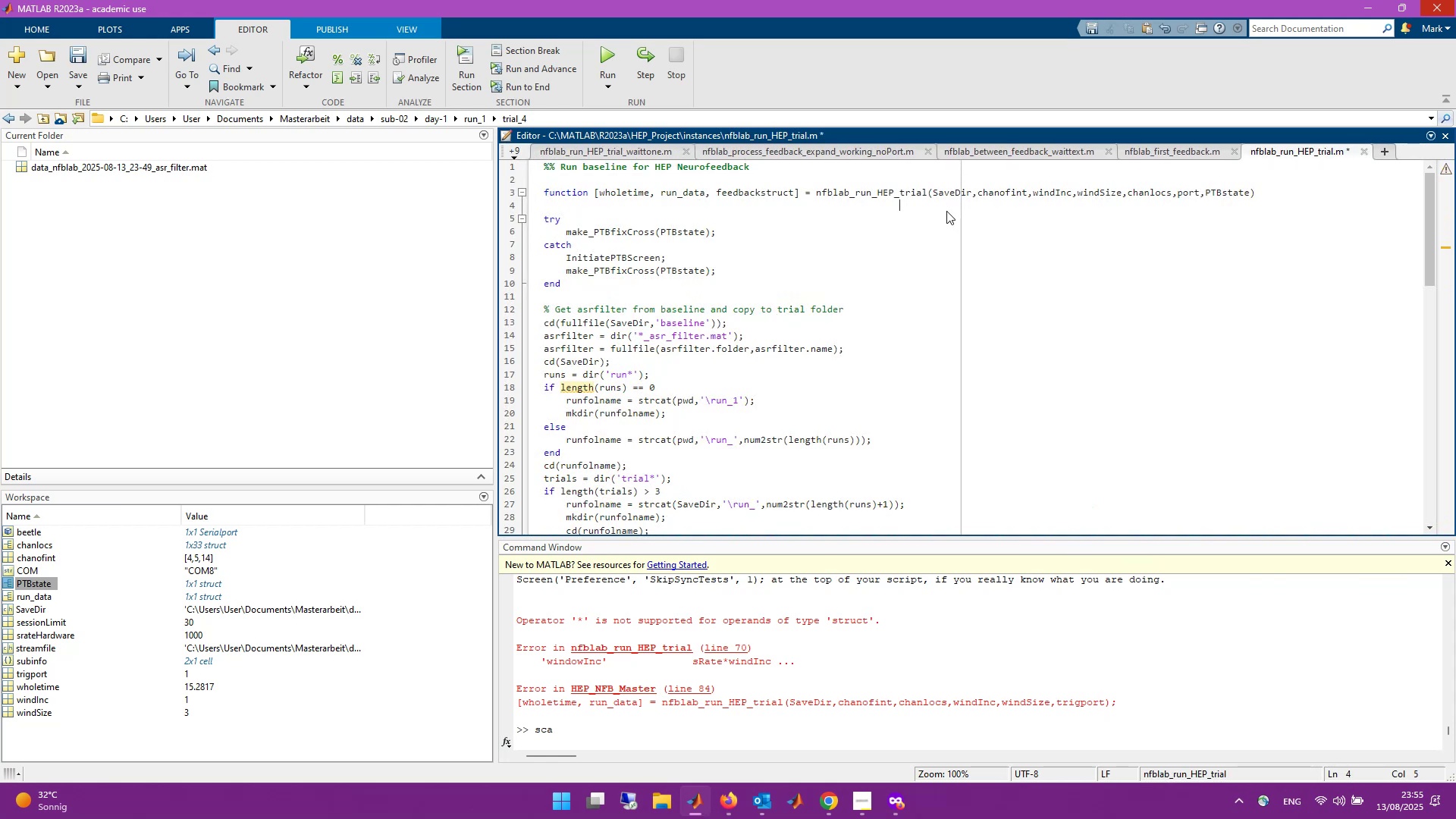 
key(Tab)
 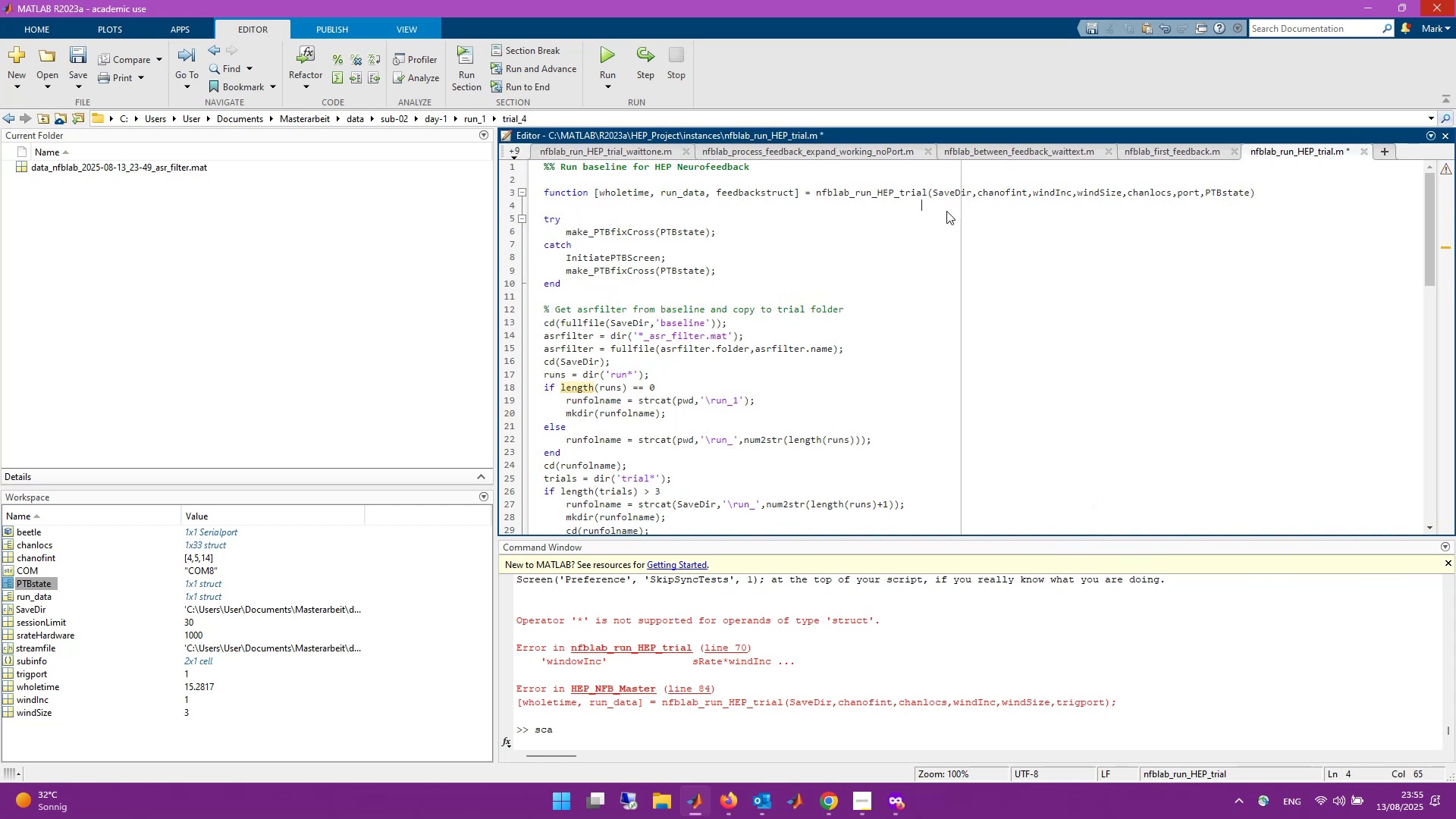 
key(Tab)
 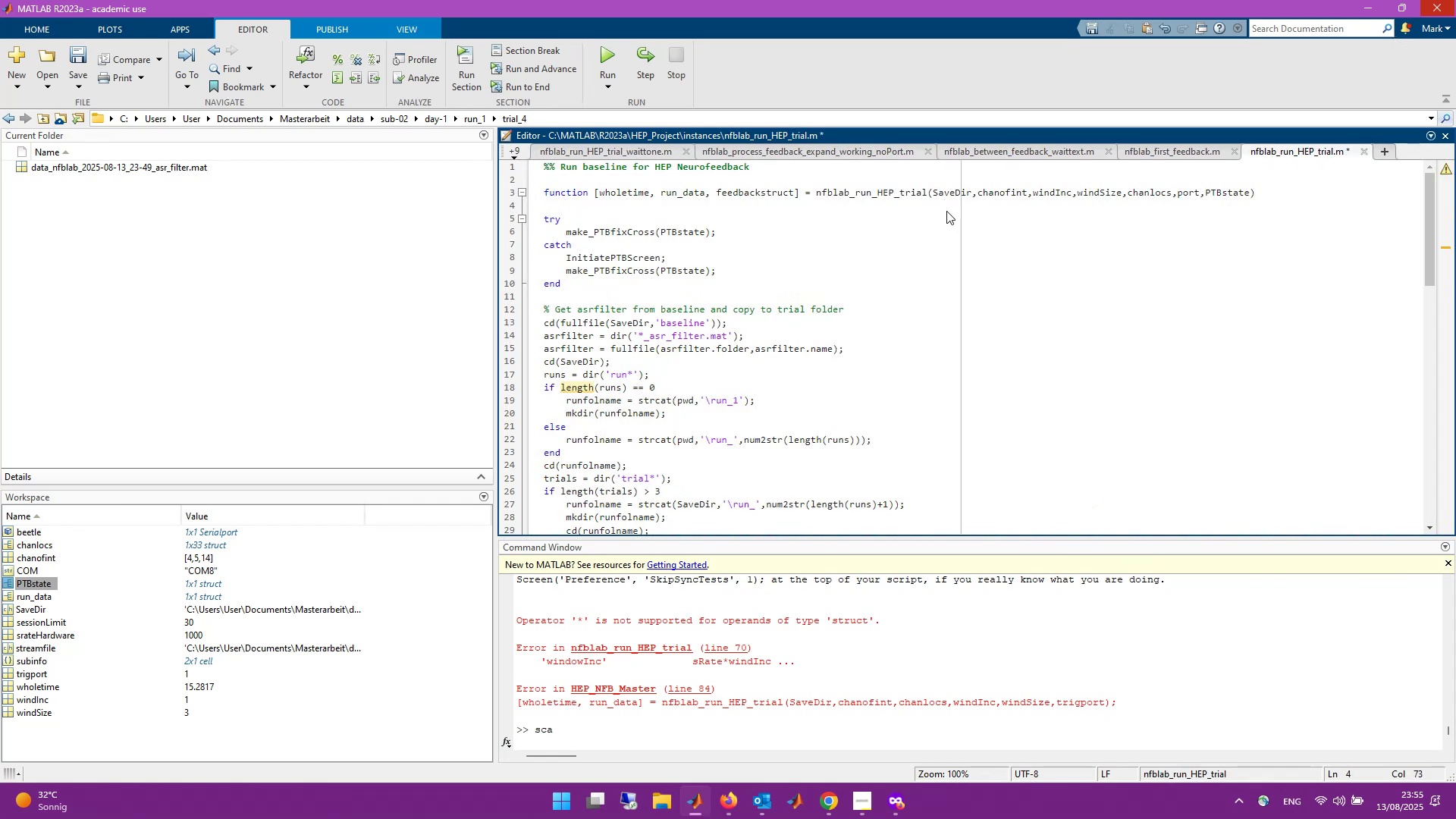 
key(Backspace)
 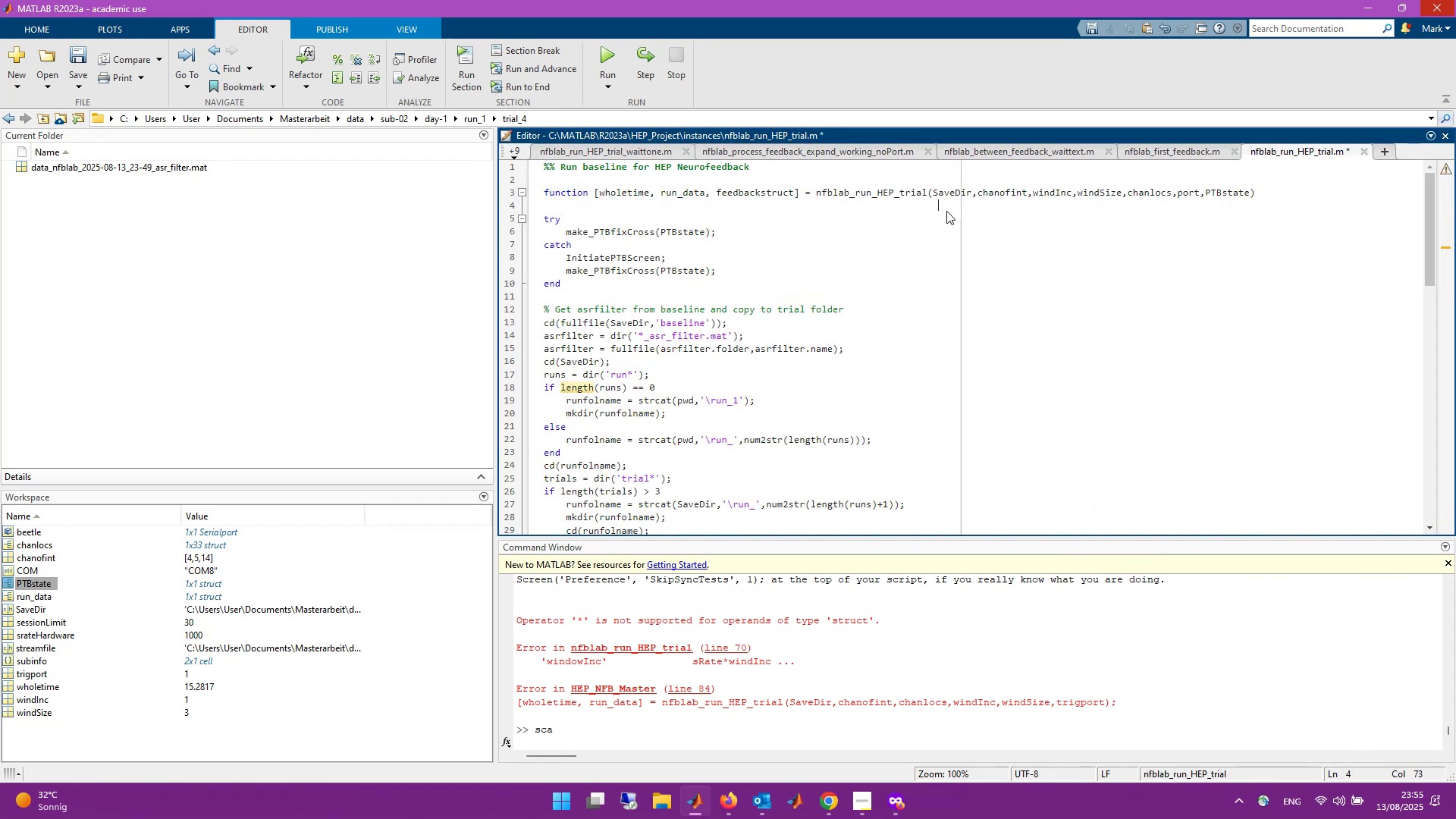 
key(Backspace)
 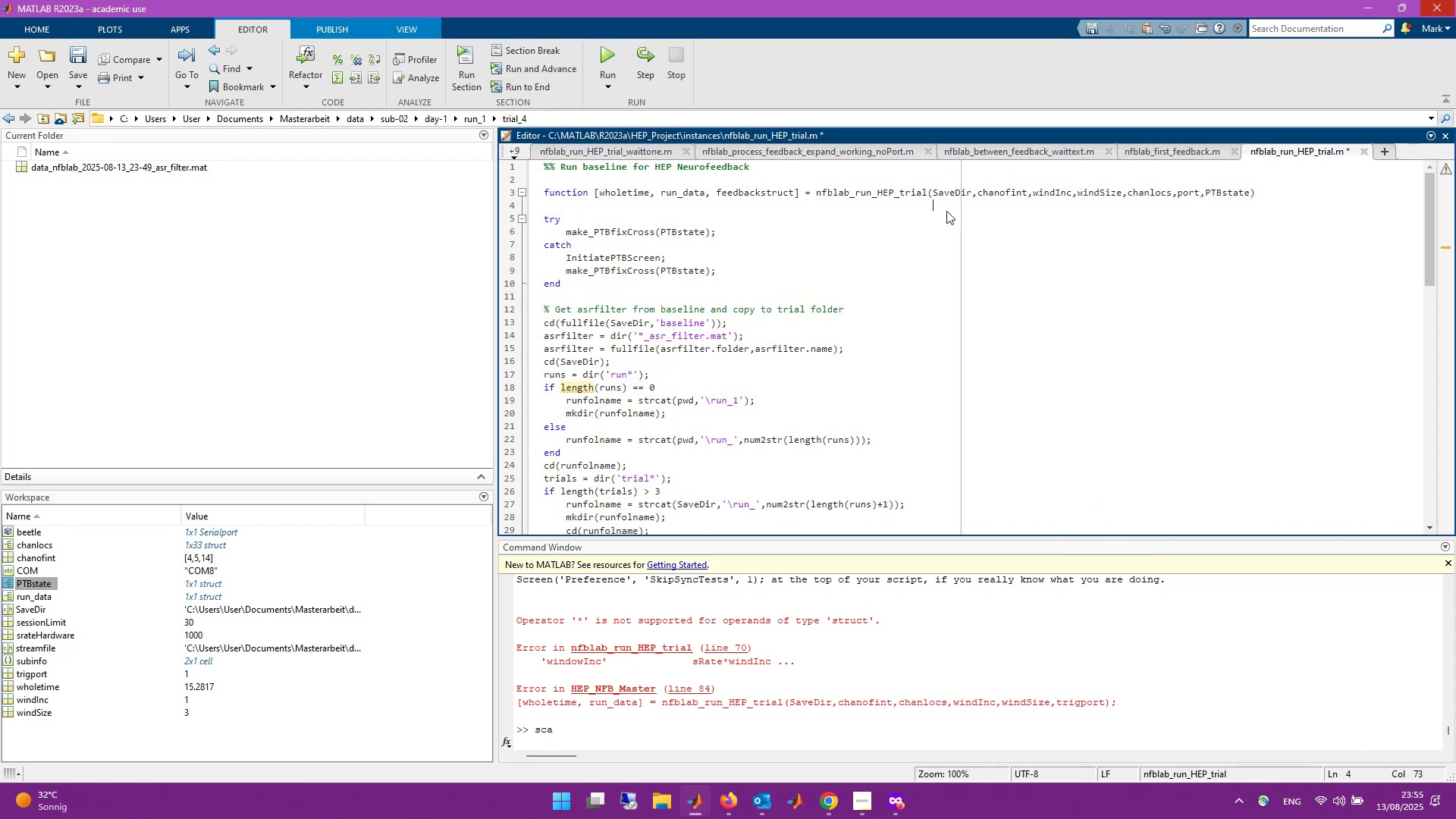 
key(Control+V)
 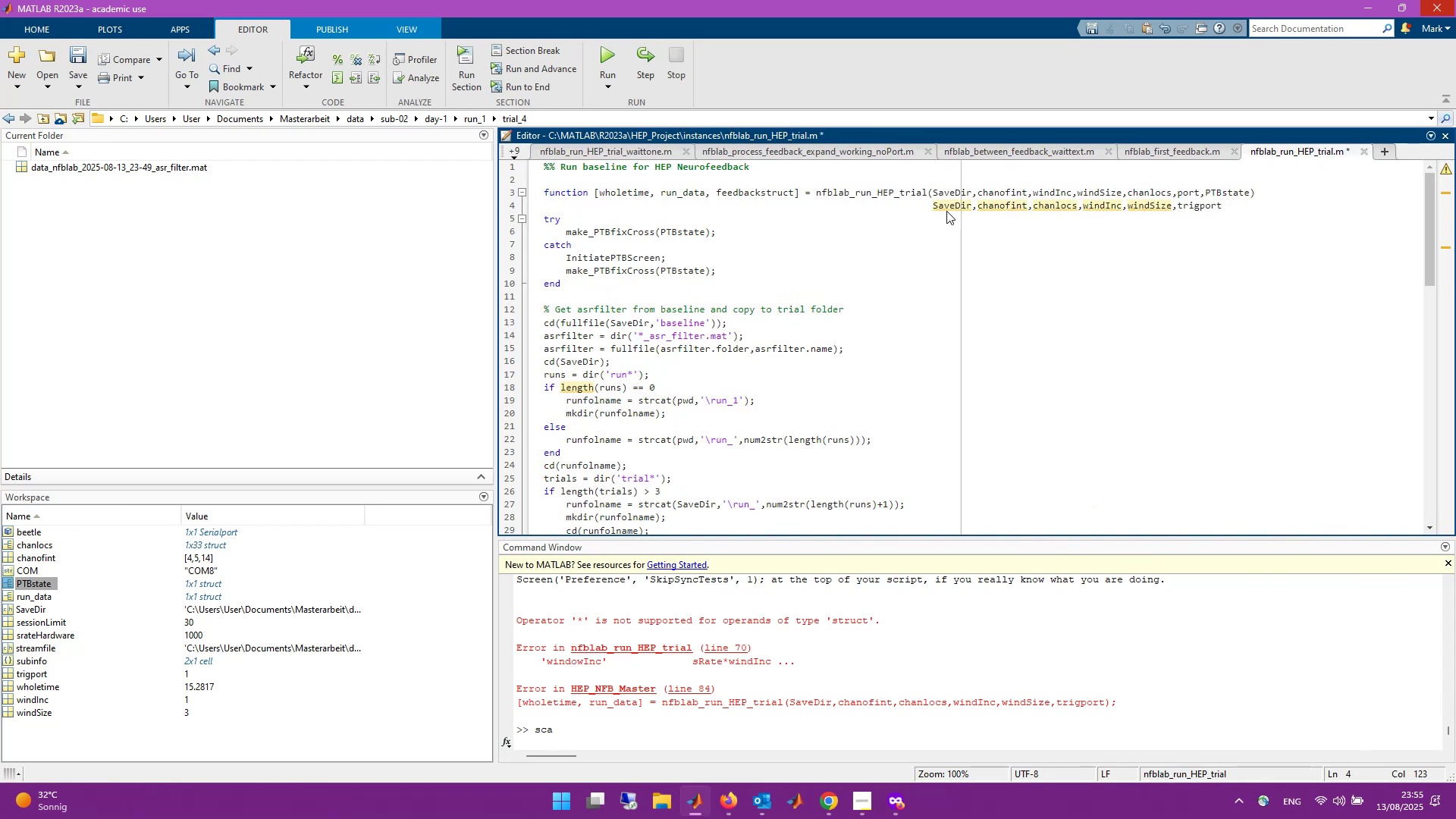 
wait(9.59)
 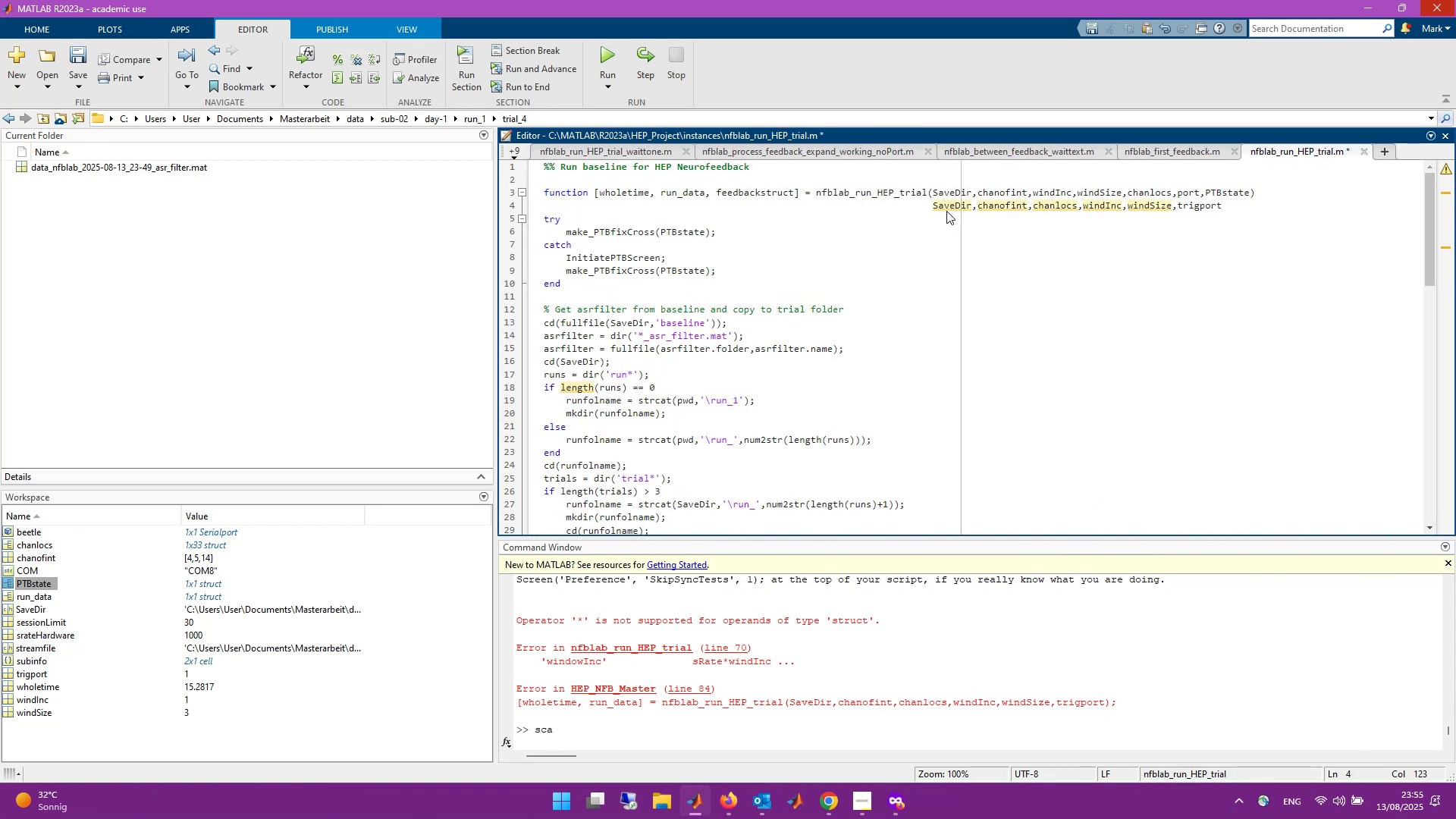 
left_click_drag(start_coordinate=[1233, 203], to_coordinate=[920, 203])
 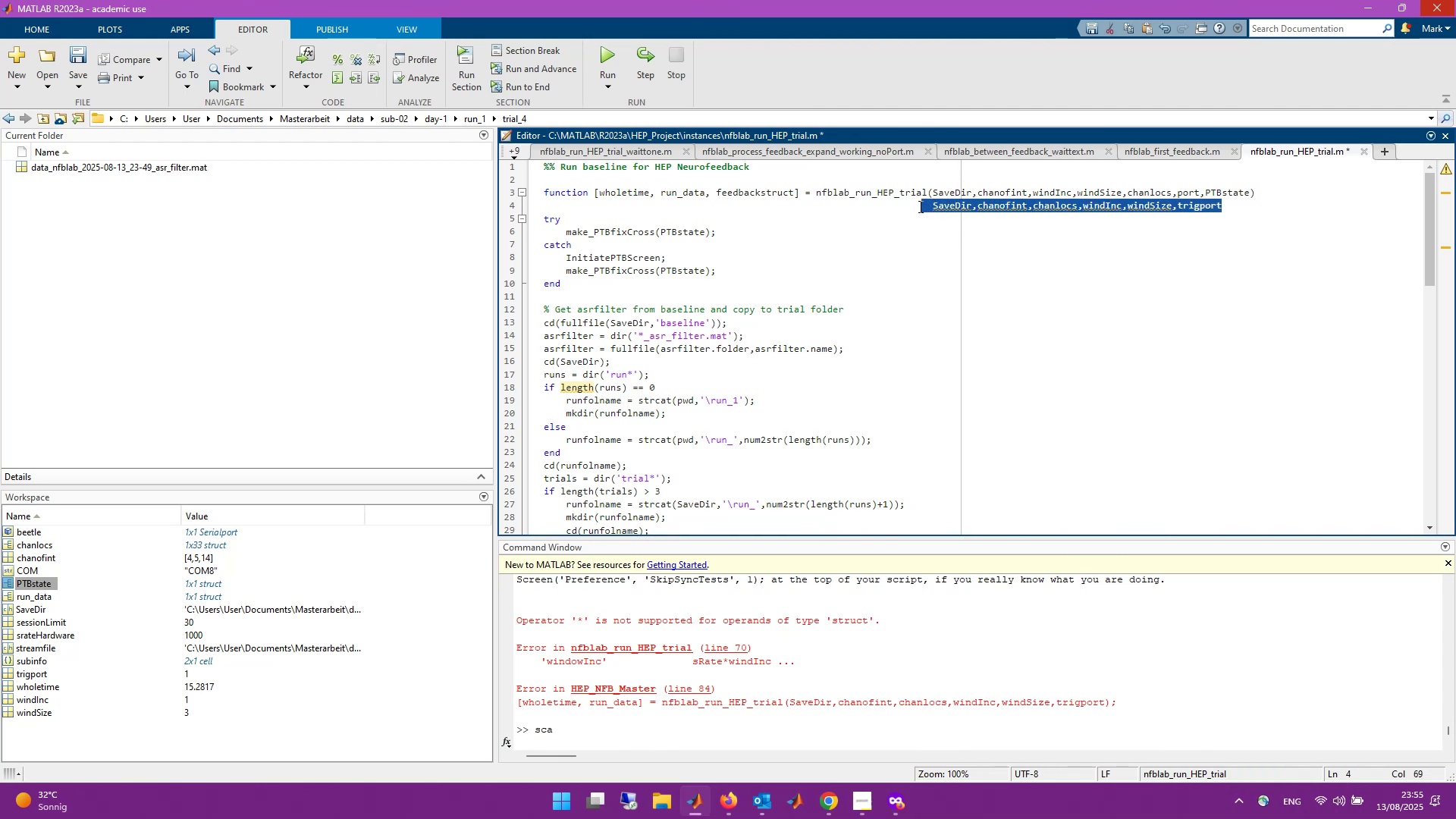 
scroll: coordinate [895, 320], scroll_direction: down, amount: 11.0
 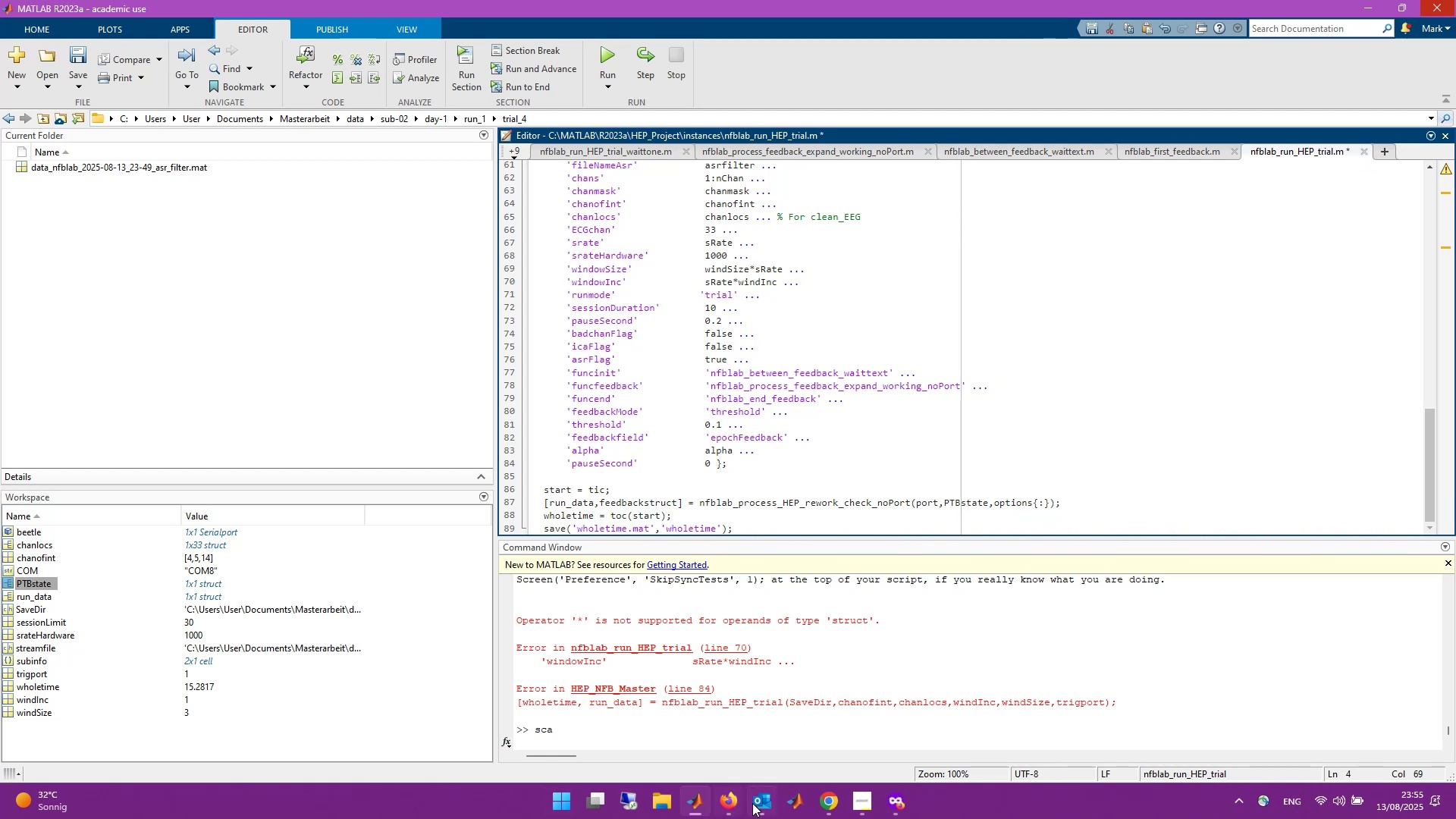 
wait(12.62)
 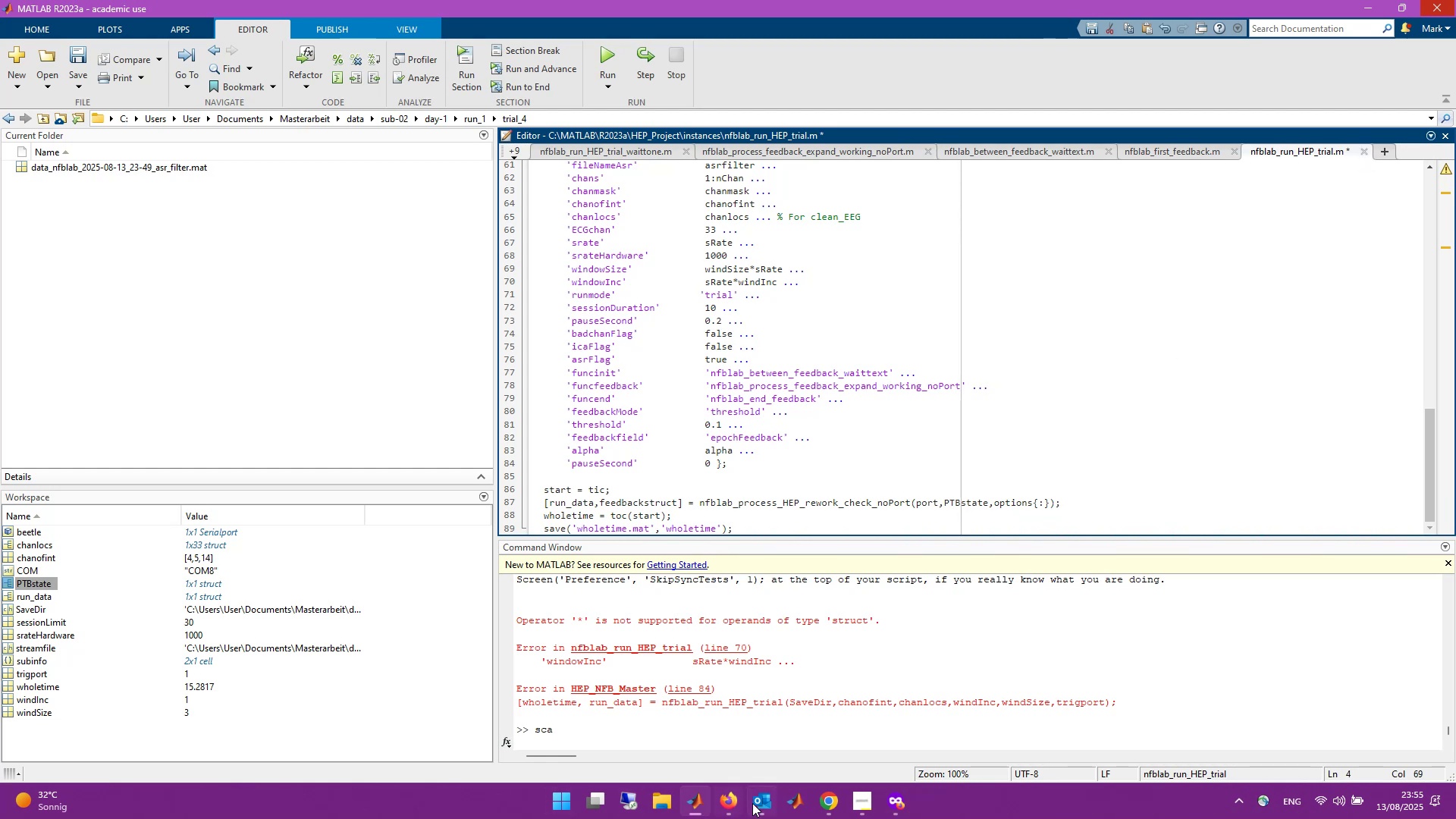 
left_click([124, 61])
 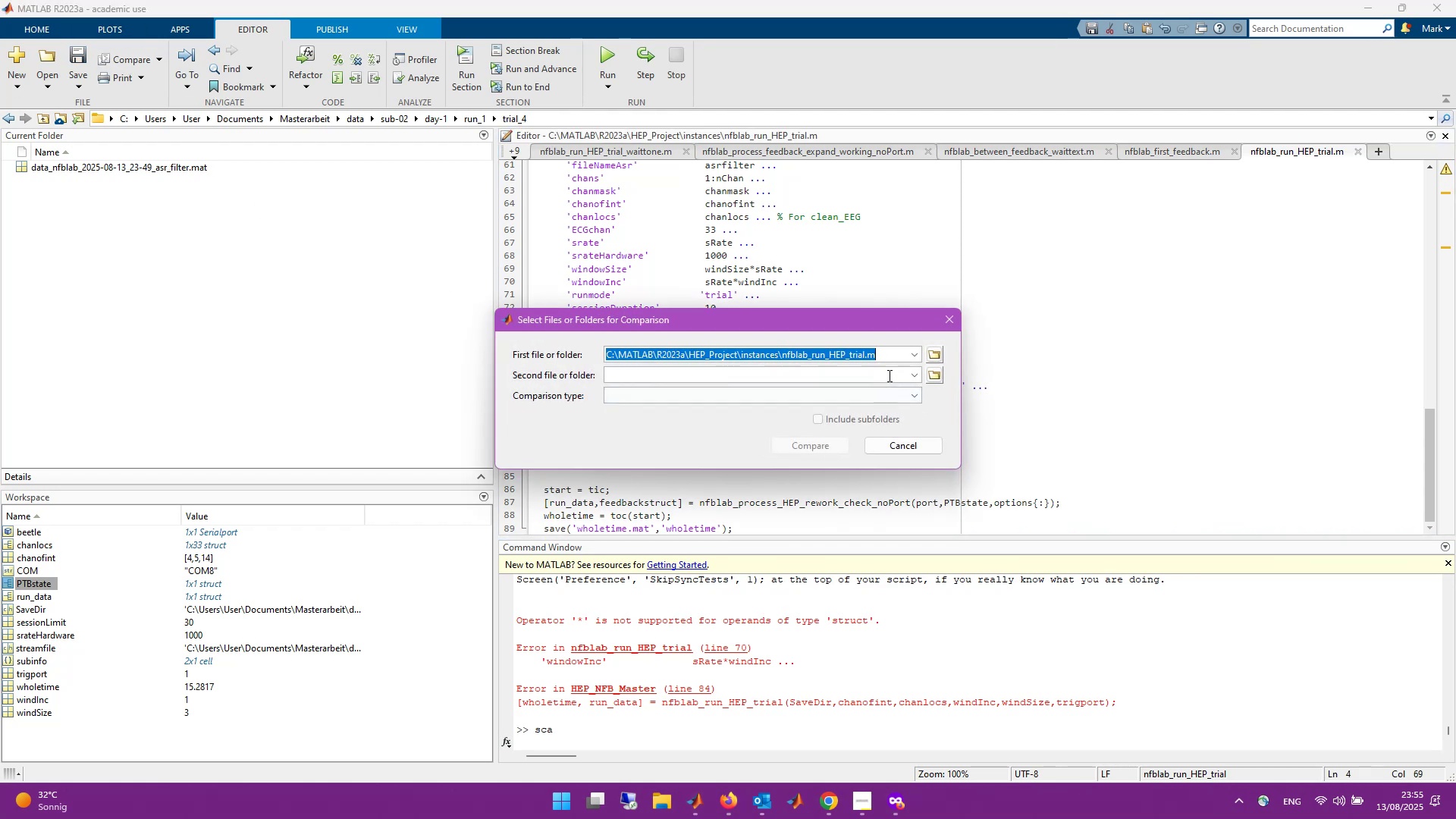 
left_click([937, 371])
 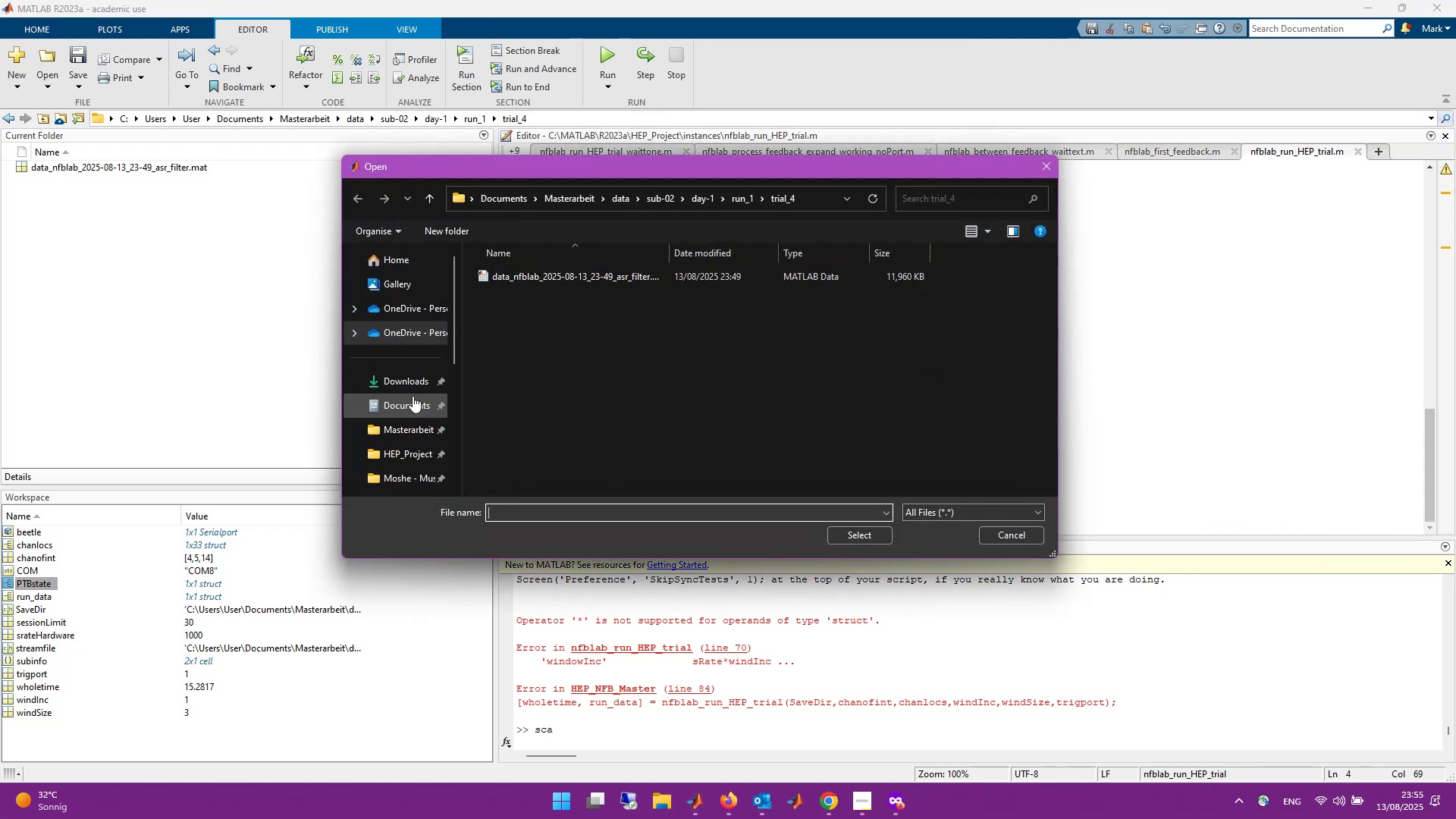 
left_click([407, 454])
 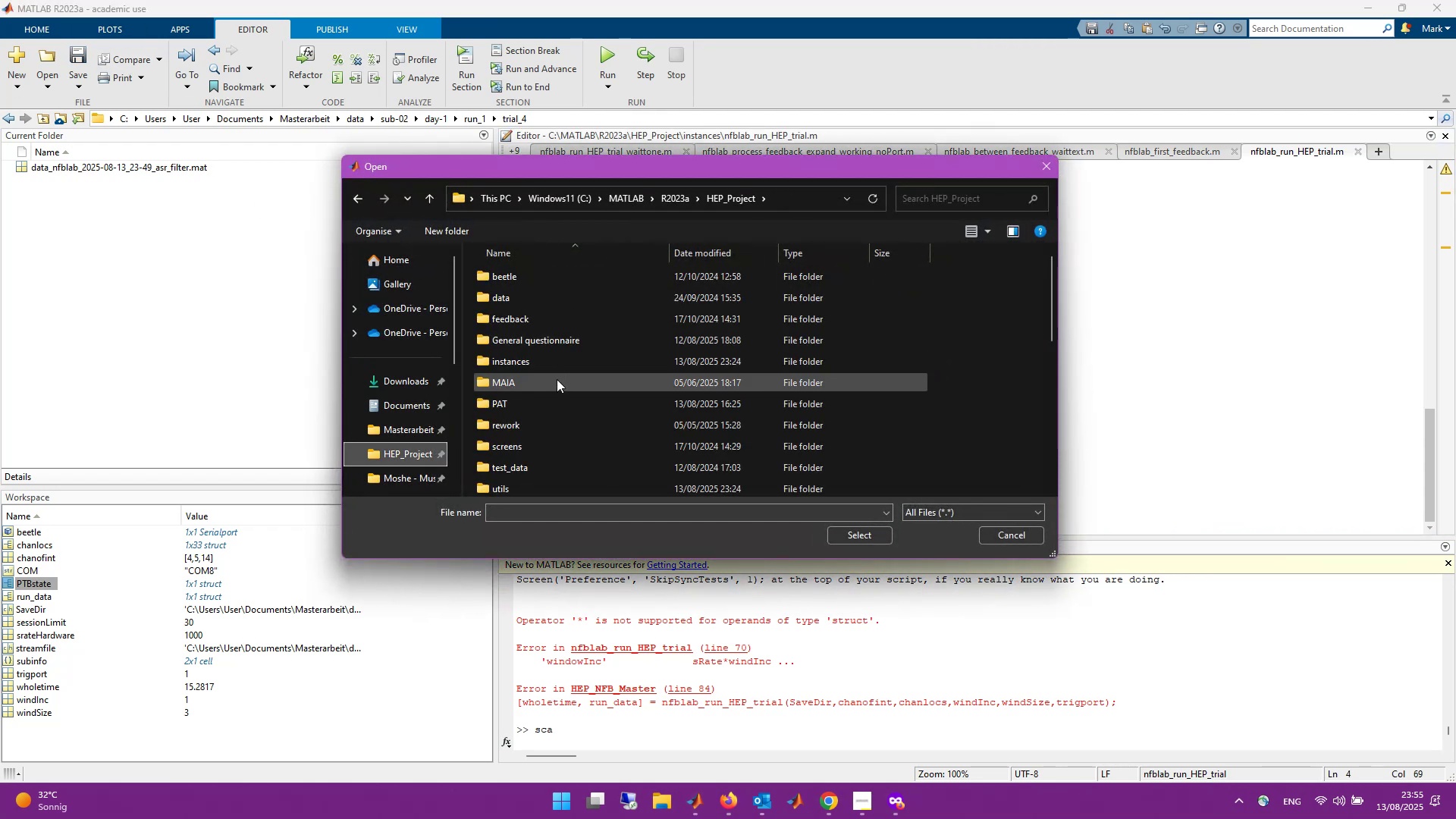 
double_click([557, 364])
 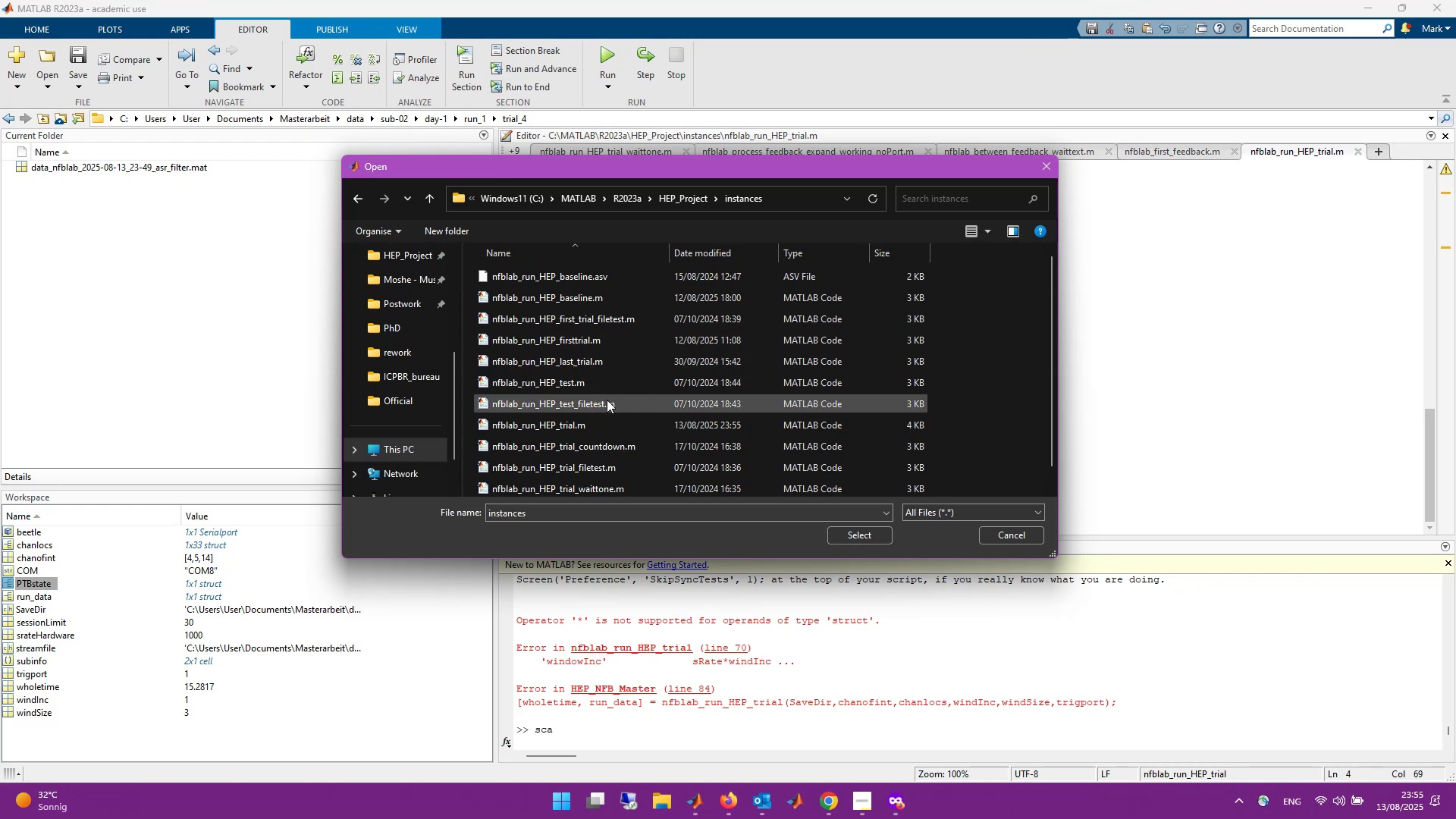 
double_click([593, 440])
 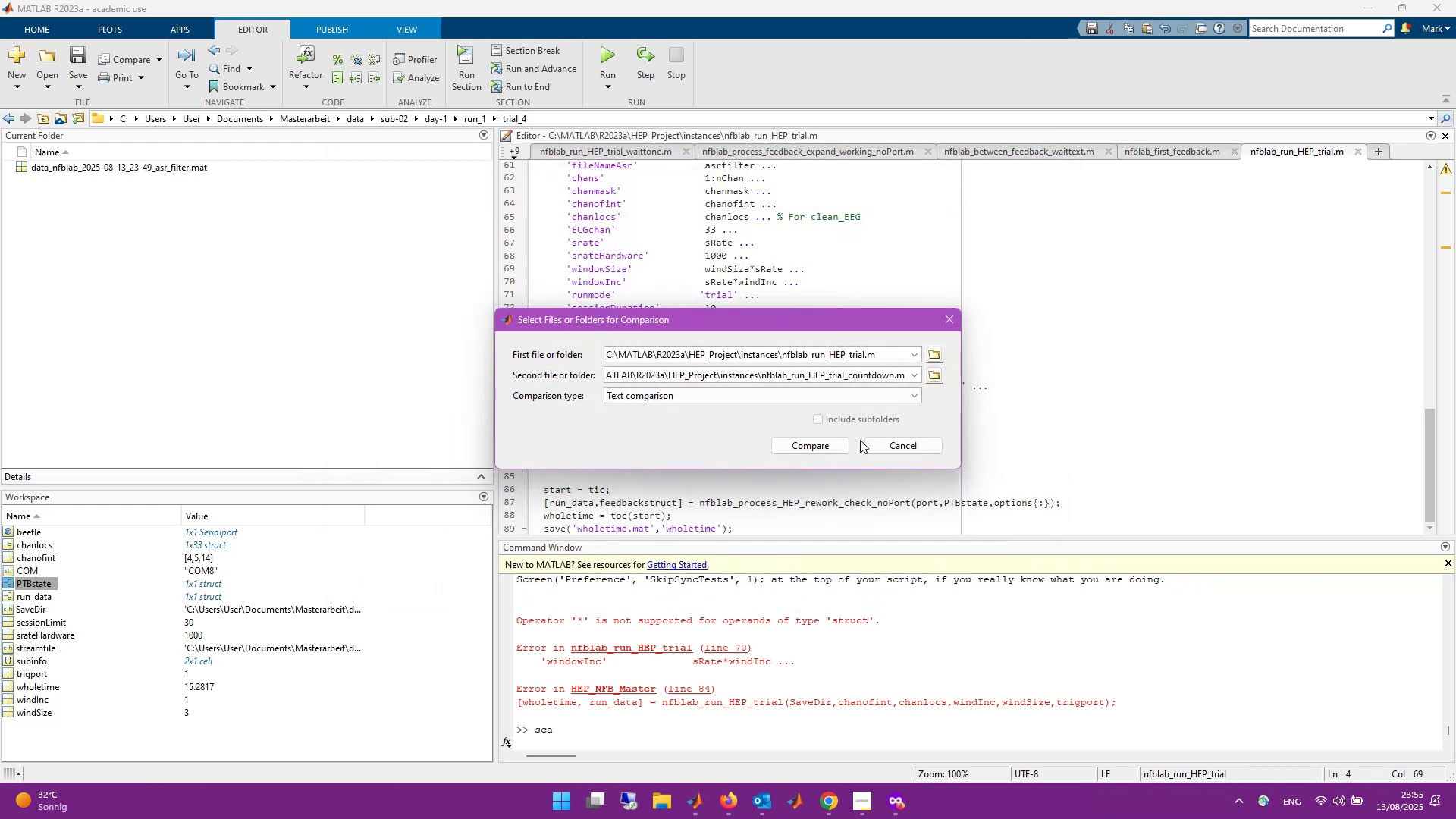 
left_click([810, 446])
 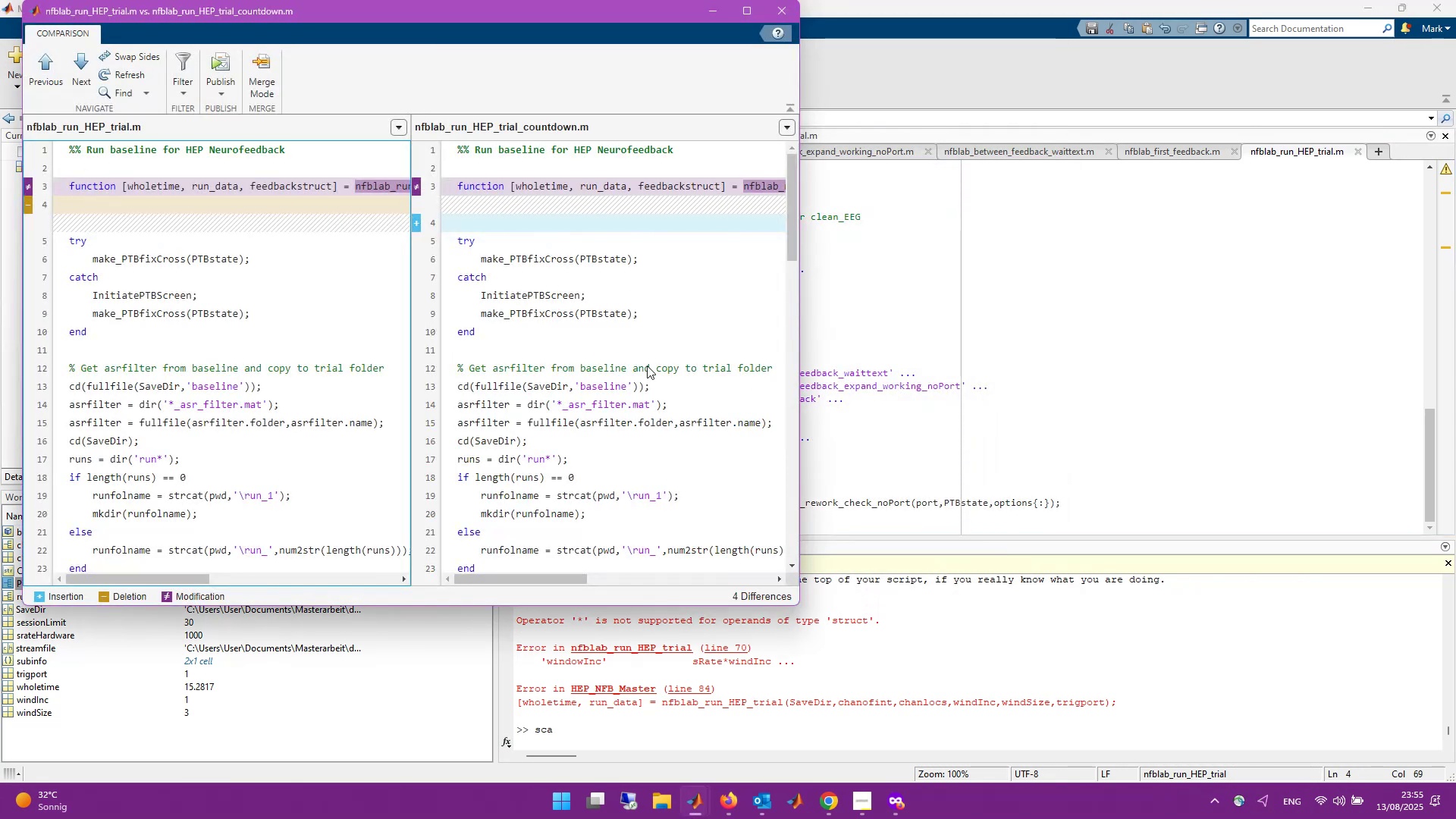 
left_click_drag(start_coordinate=[589, 11], to_coordinate=[595, 0])
 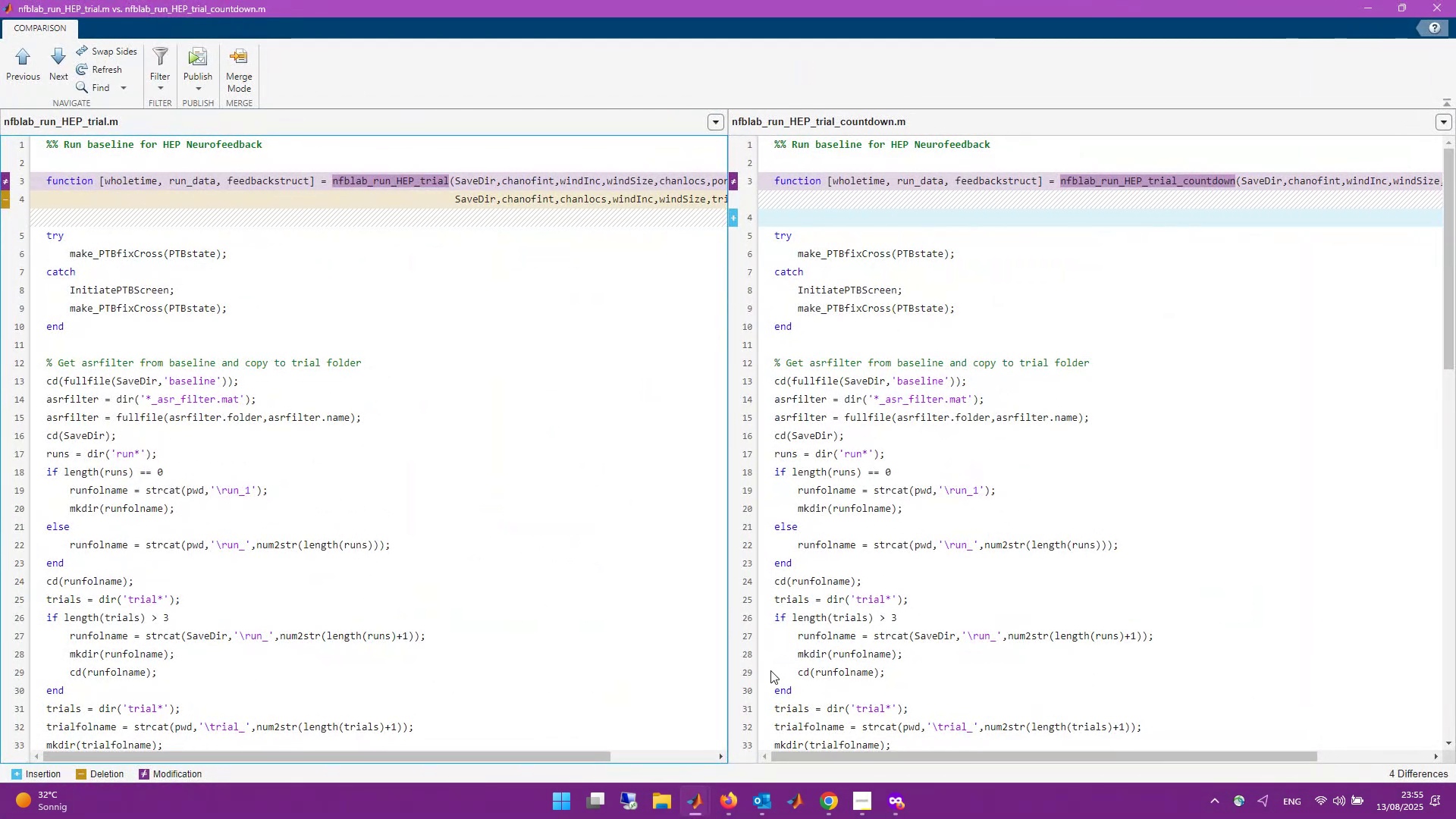 
left_click_drag(start_coordinate=[573, 751], to_coordinate=[760, 752])
 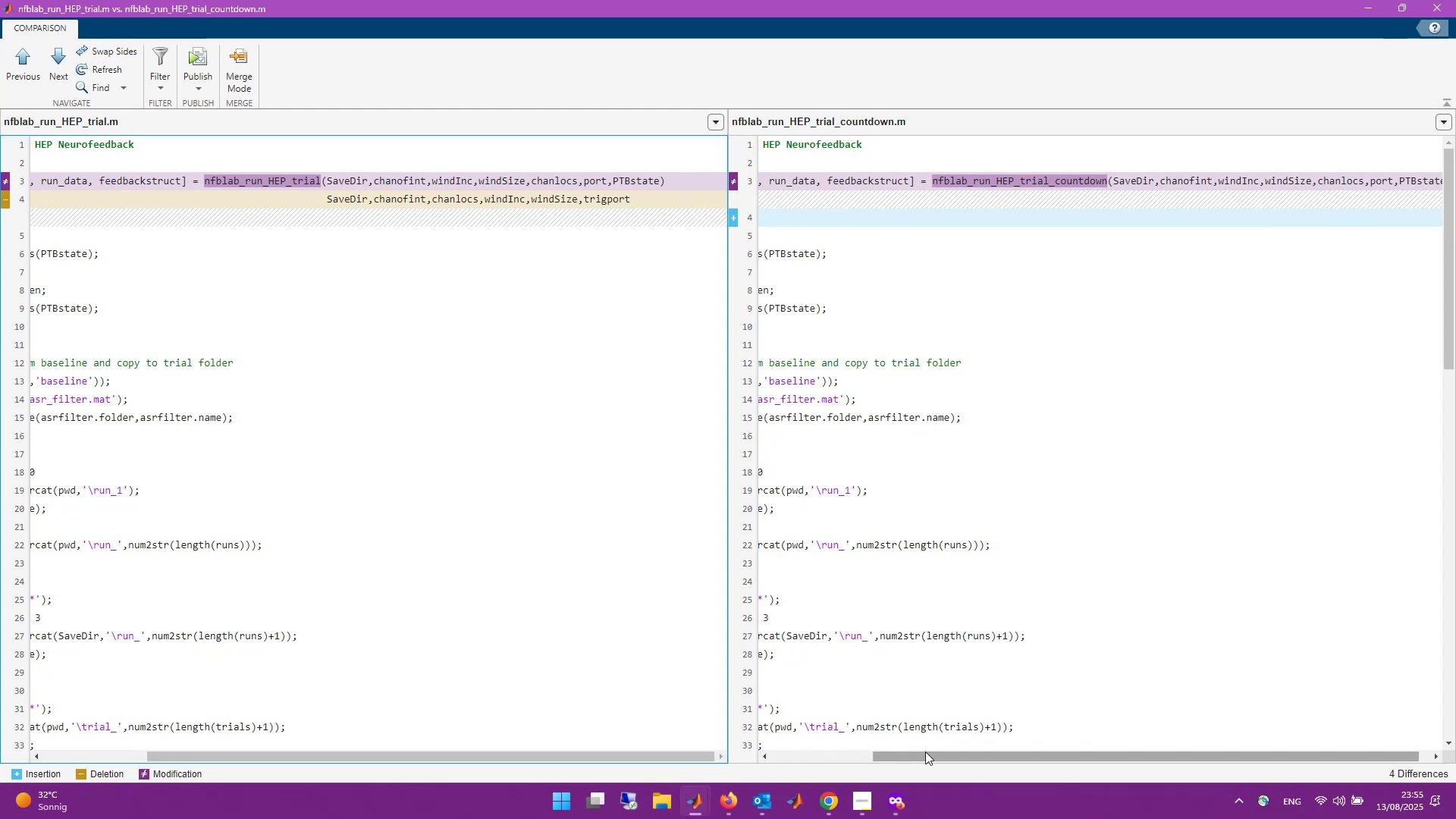 
left_click_drag(start_coordinate=[929, 752], to_coordinate=[990, 753])
 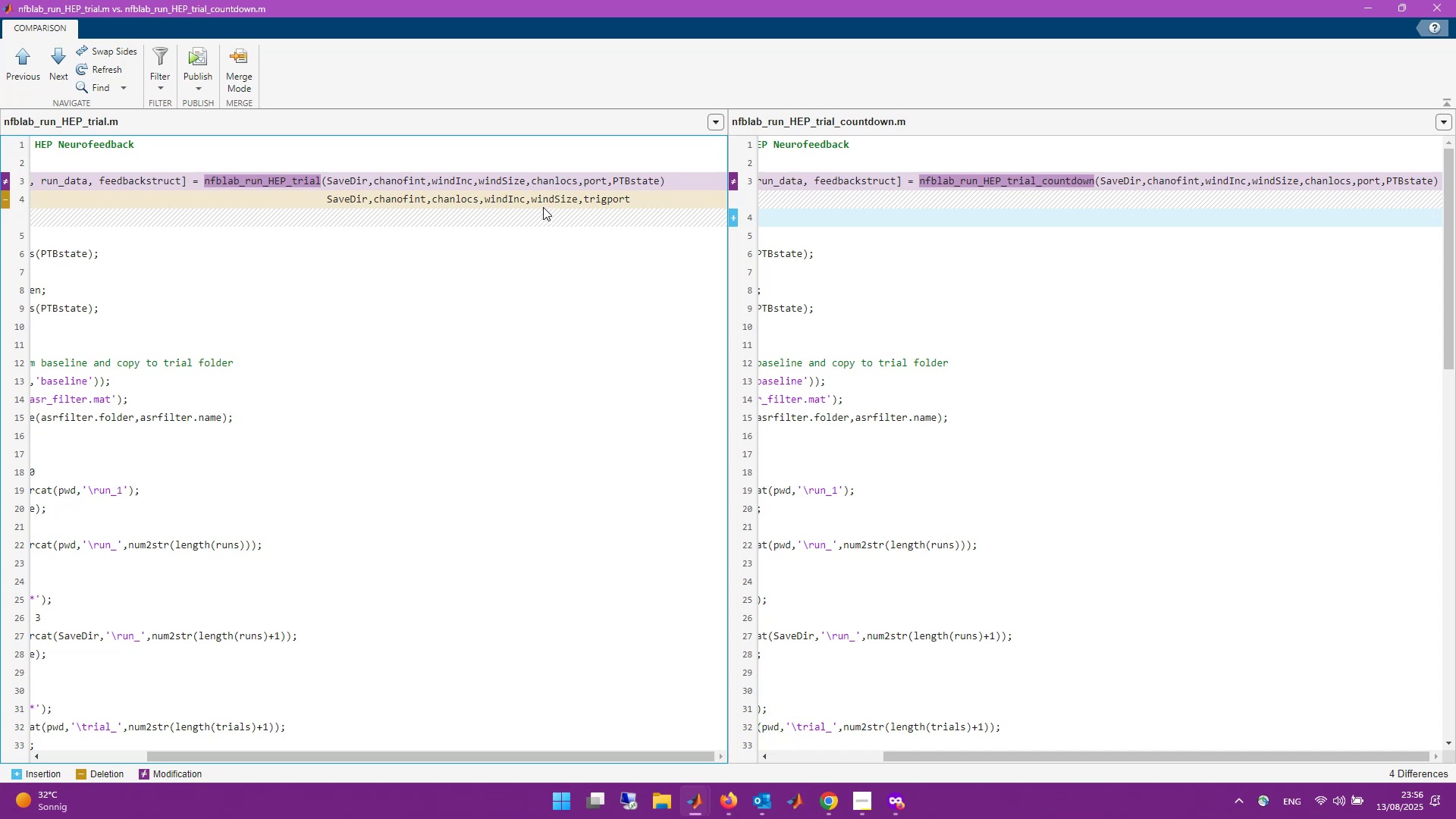 
wait(30.94)
 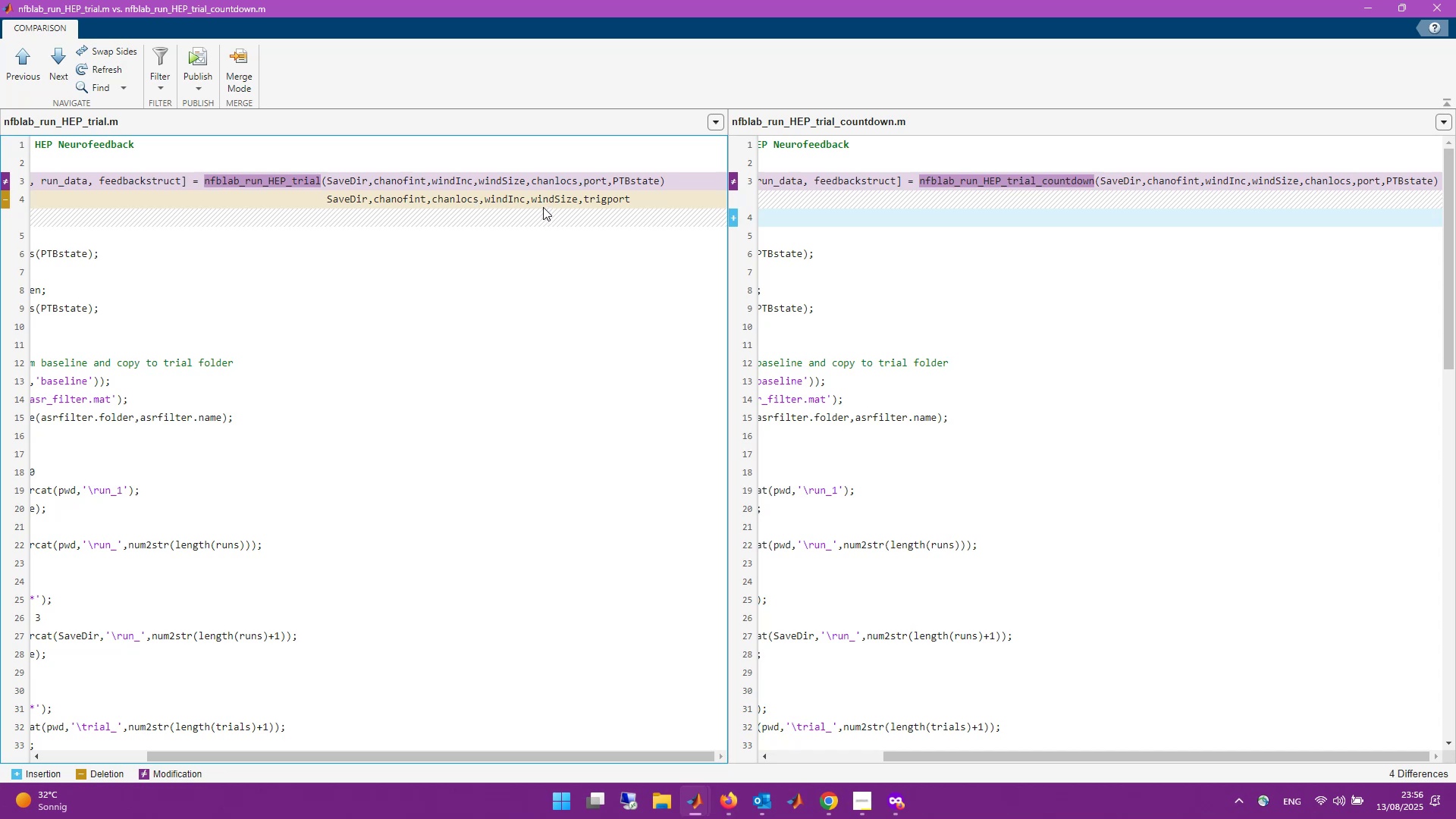 
left_click_drag(start_coordinate=[679, 754], to_coordinate=[366, 753])
 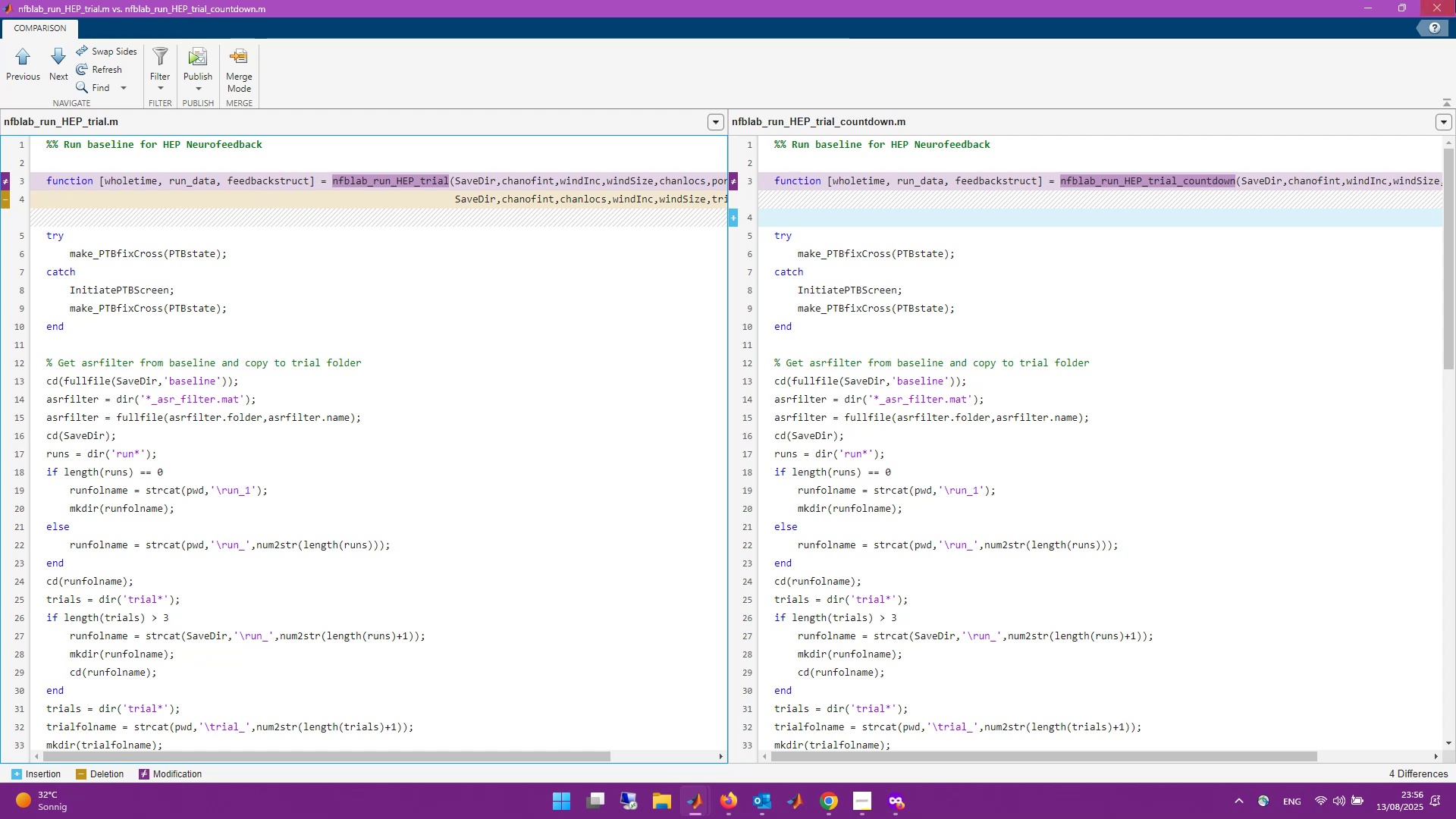 
left_click([1446, 0])
 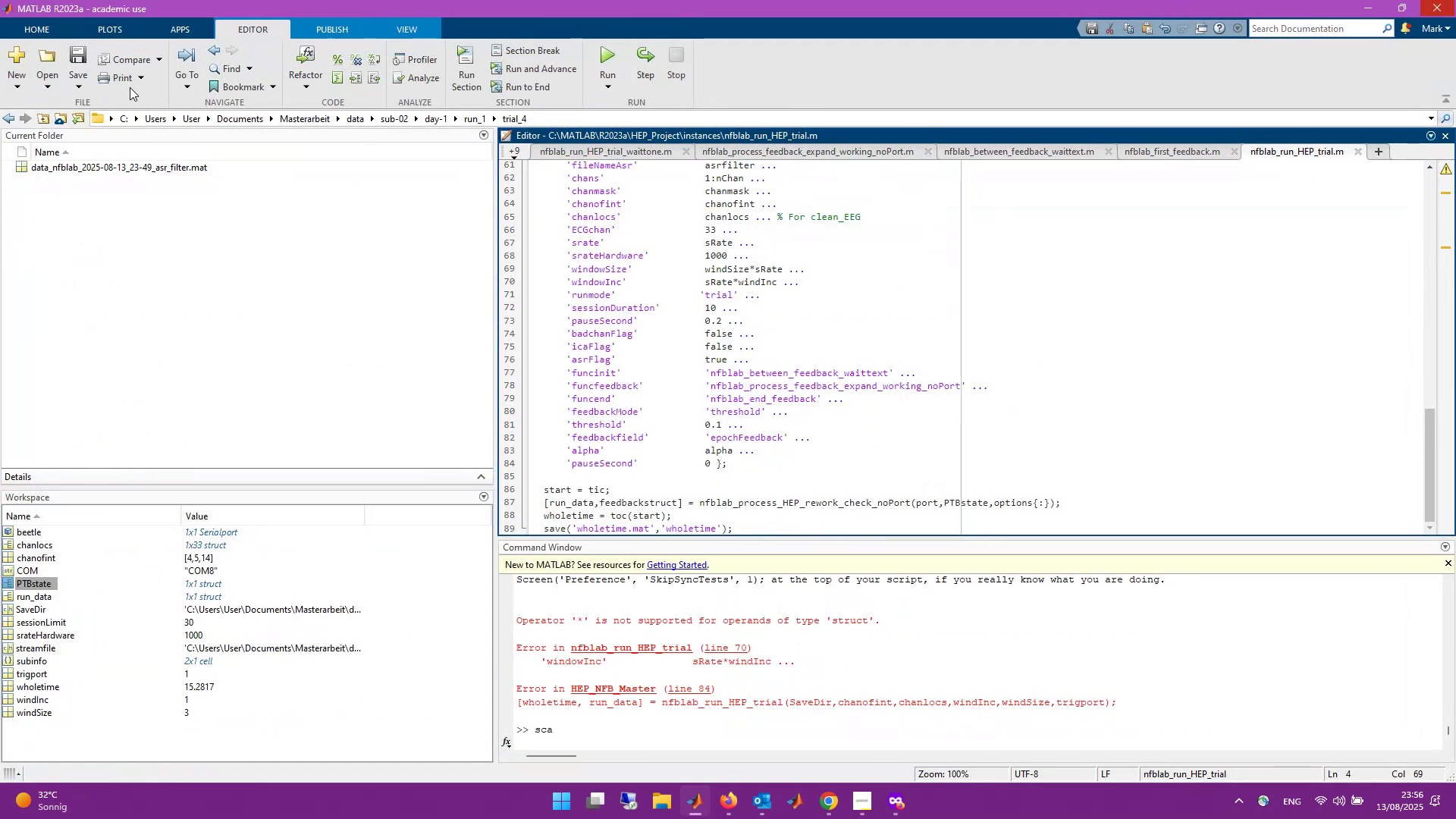 
left_click([125, 62])
 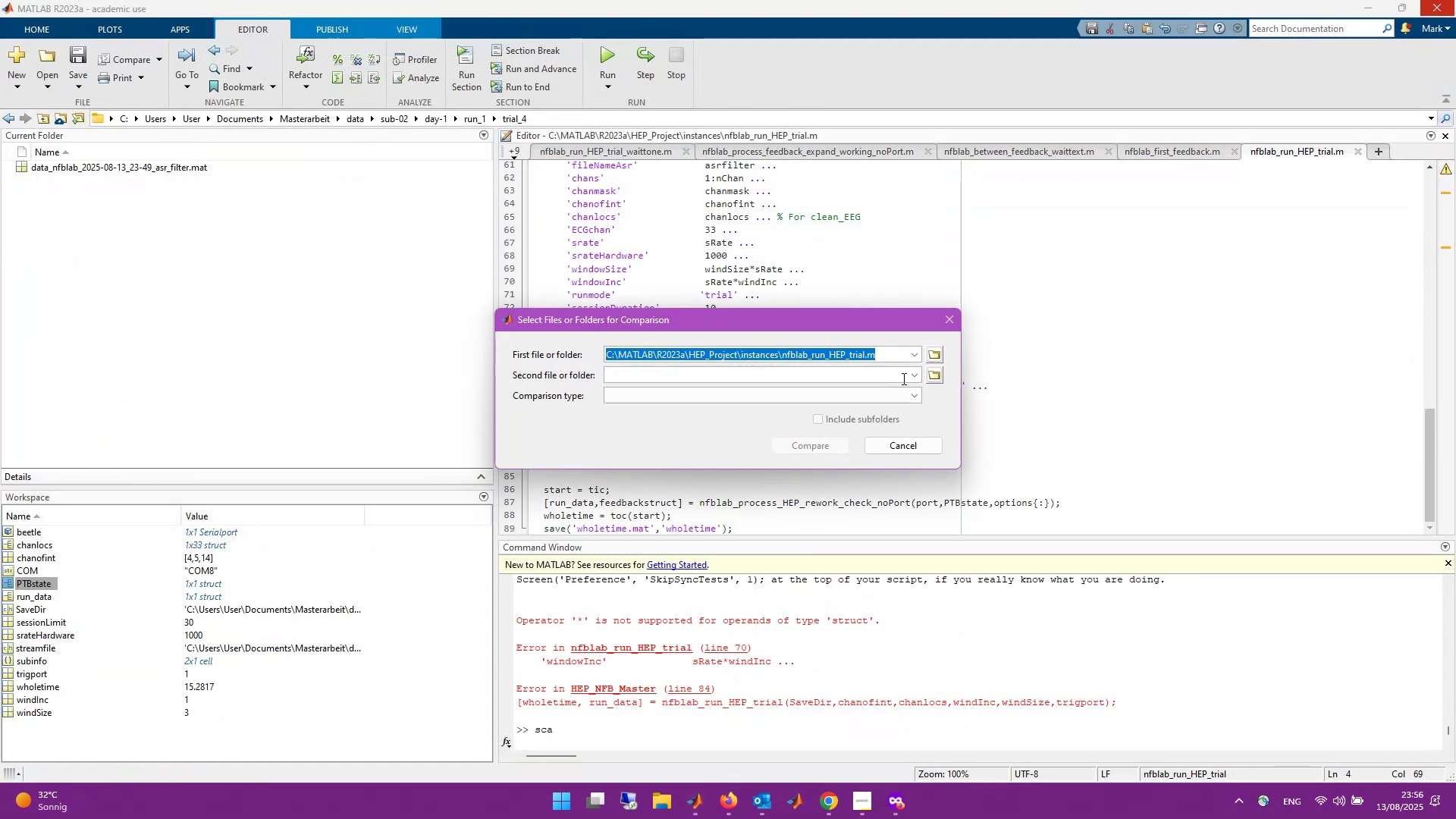 
left_click([936, 377])
 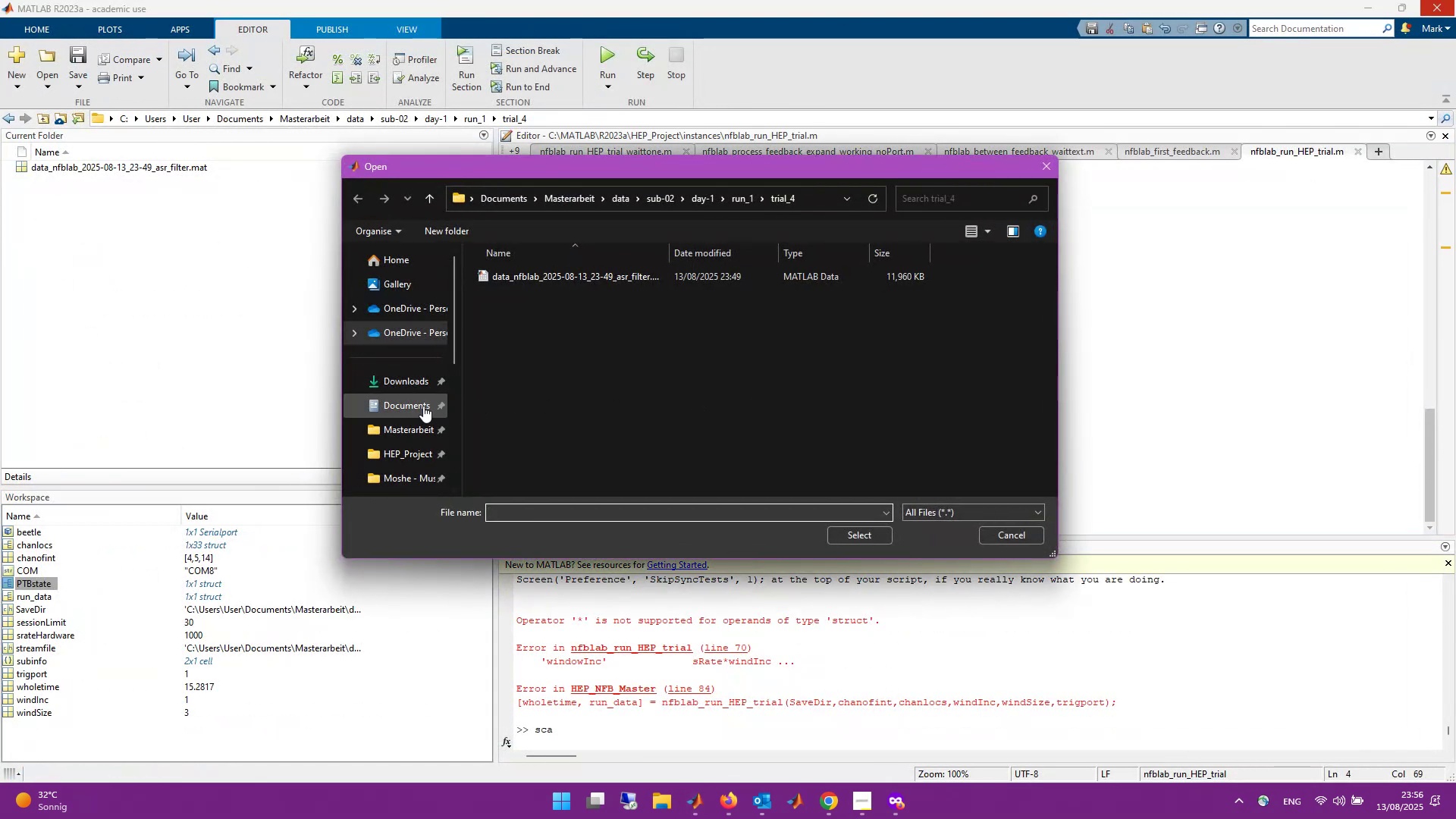 
left_click([369, 461])
 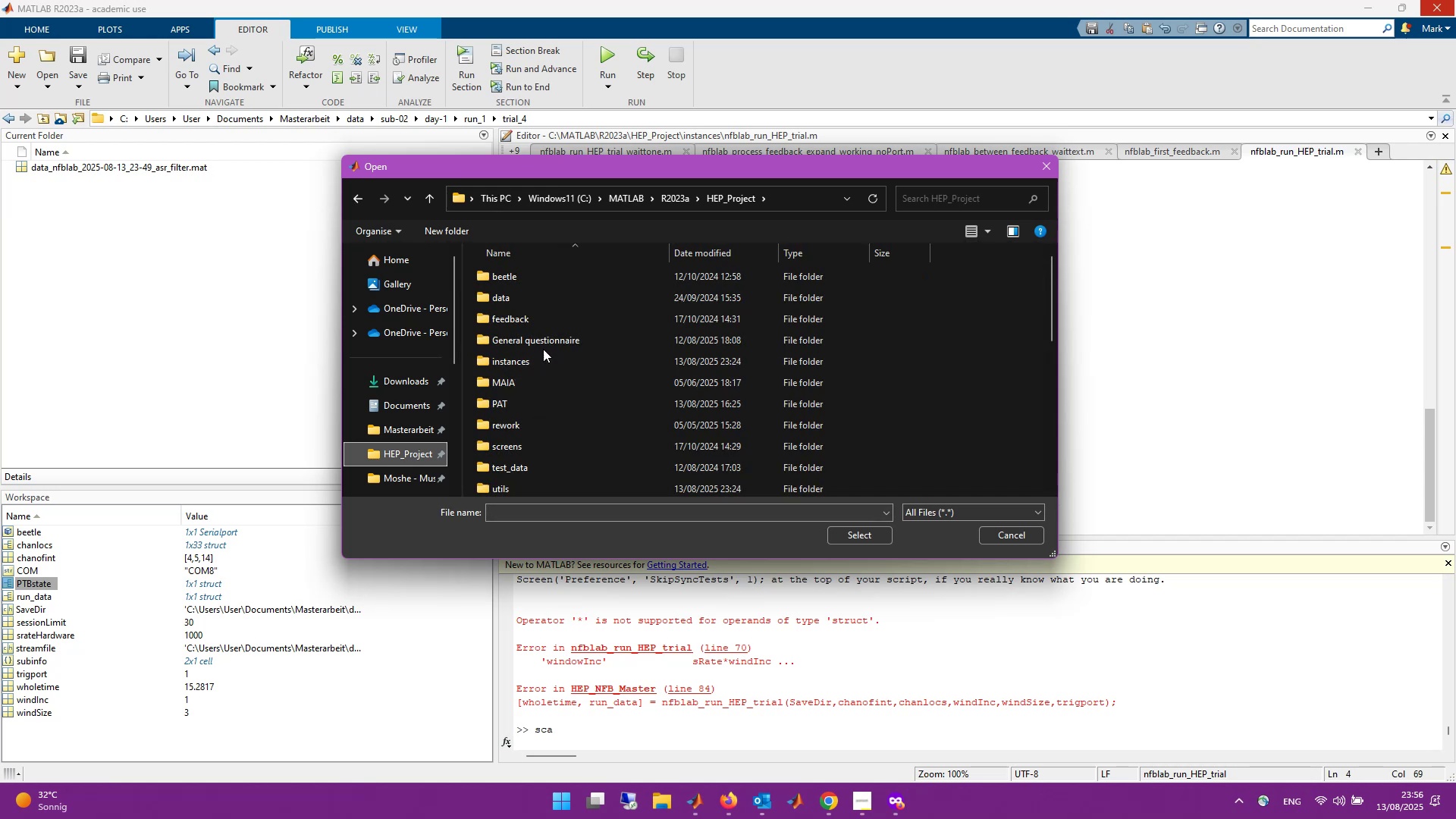 
double_click([544, 365])
 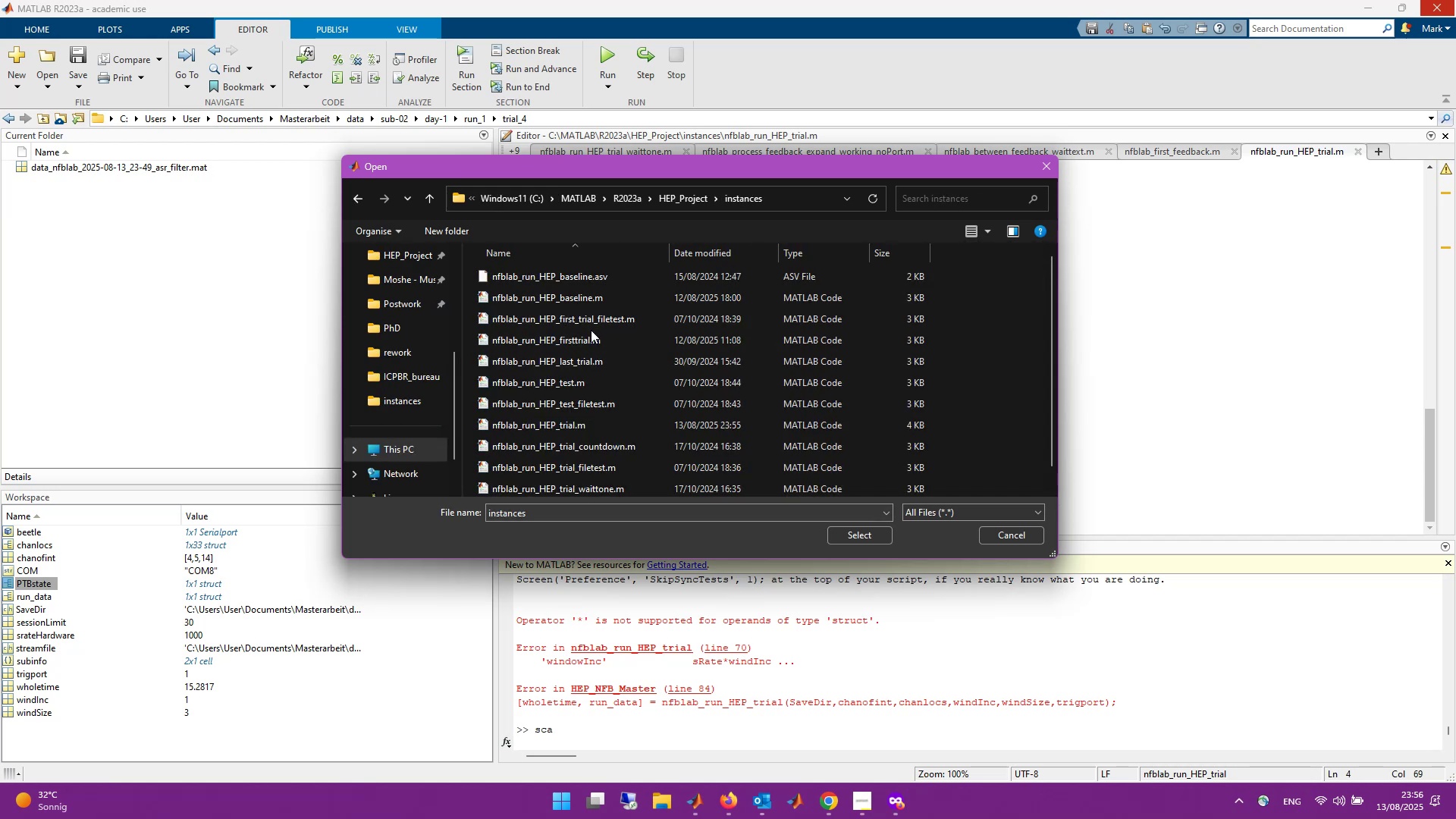 
double_click([591, 331])
 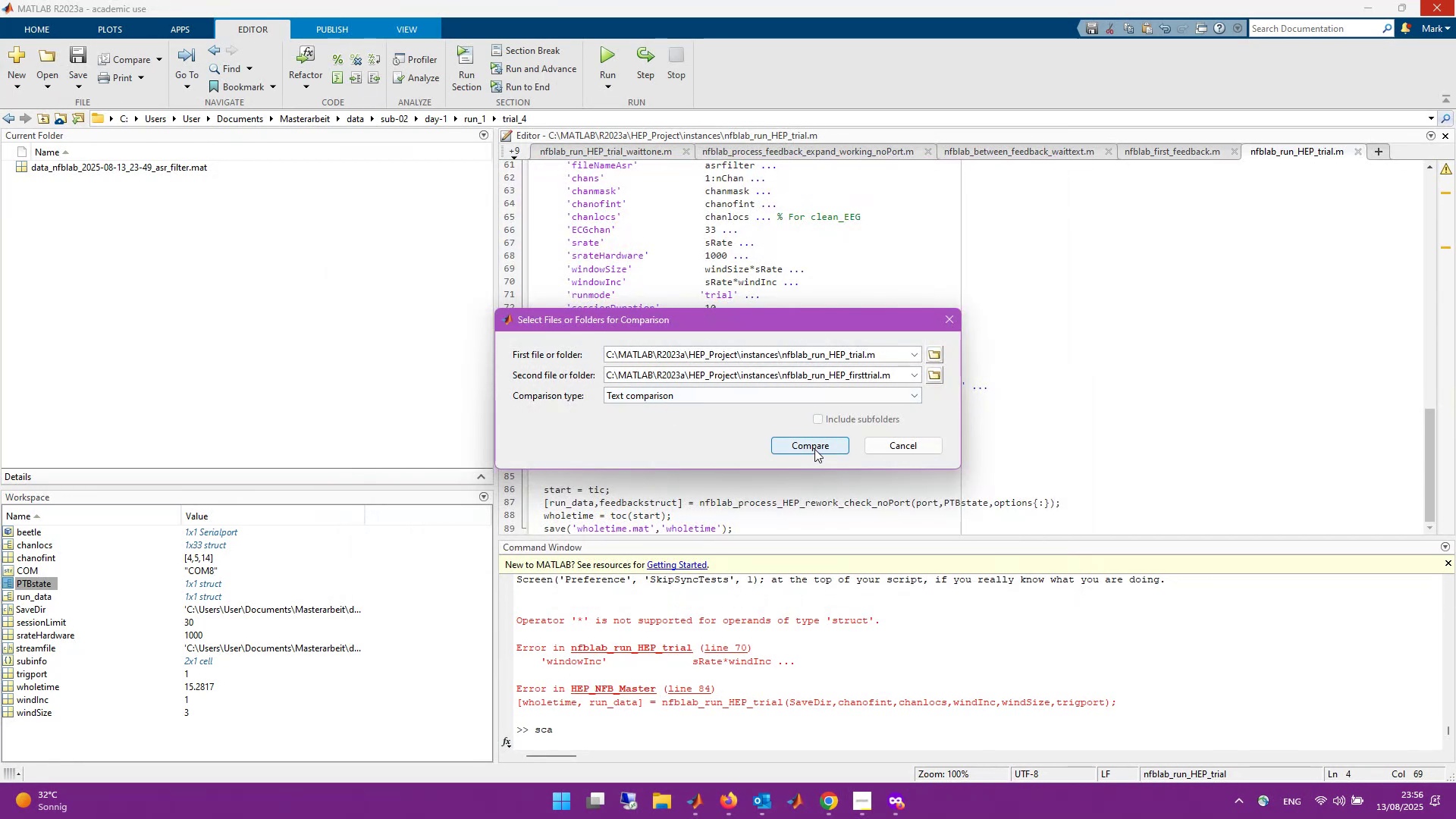 
left_click([814, 449])
 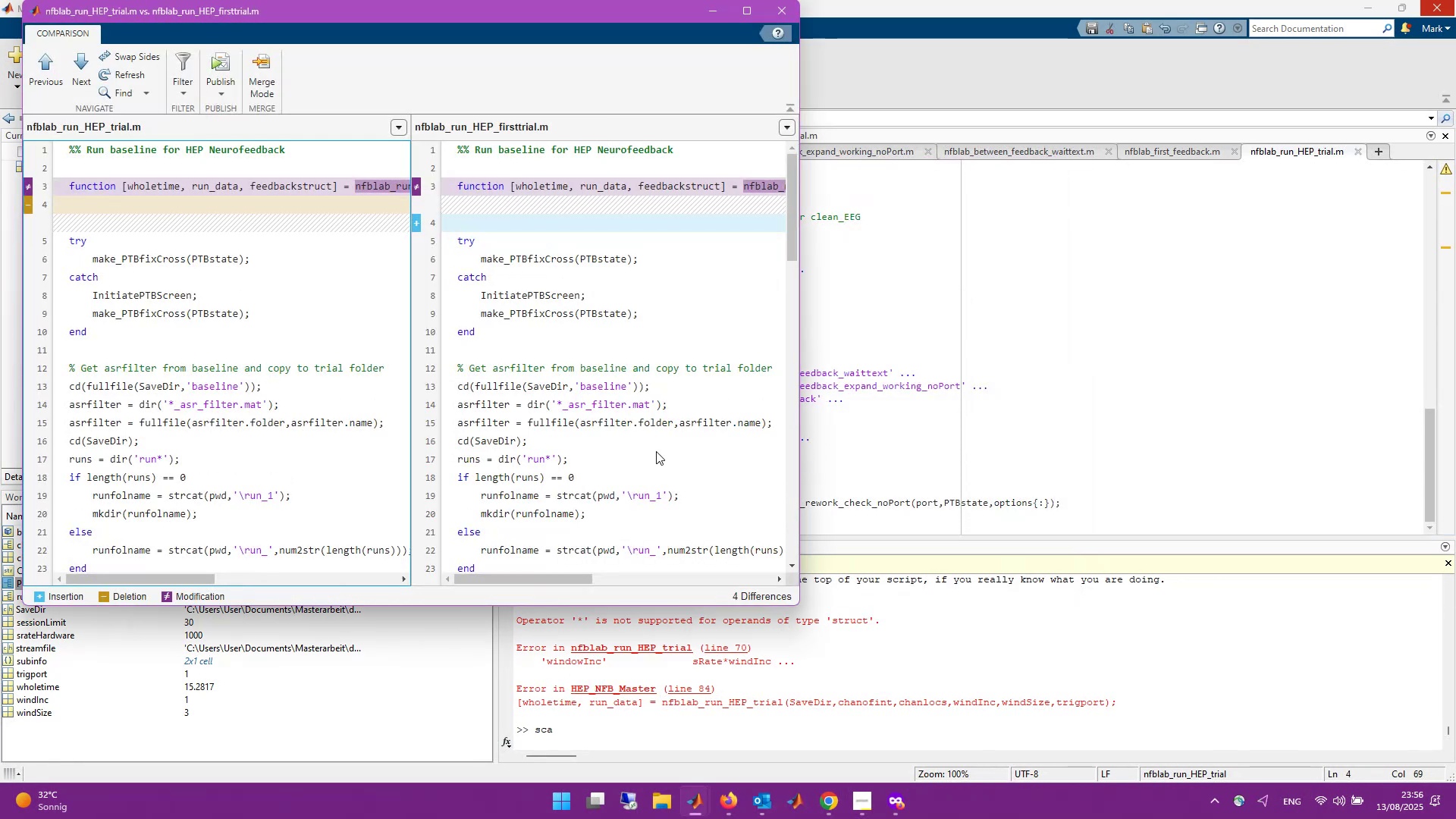 
left_click_drag(start_coordinate=[554, 579], to_coordinate=[514, 586])
 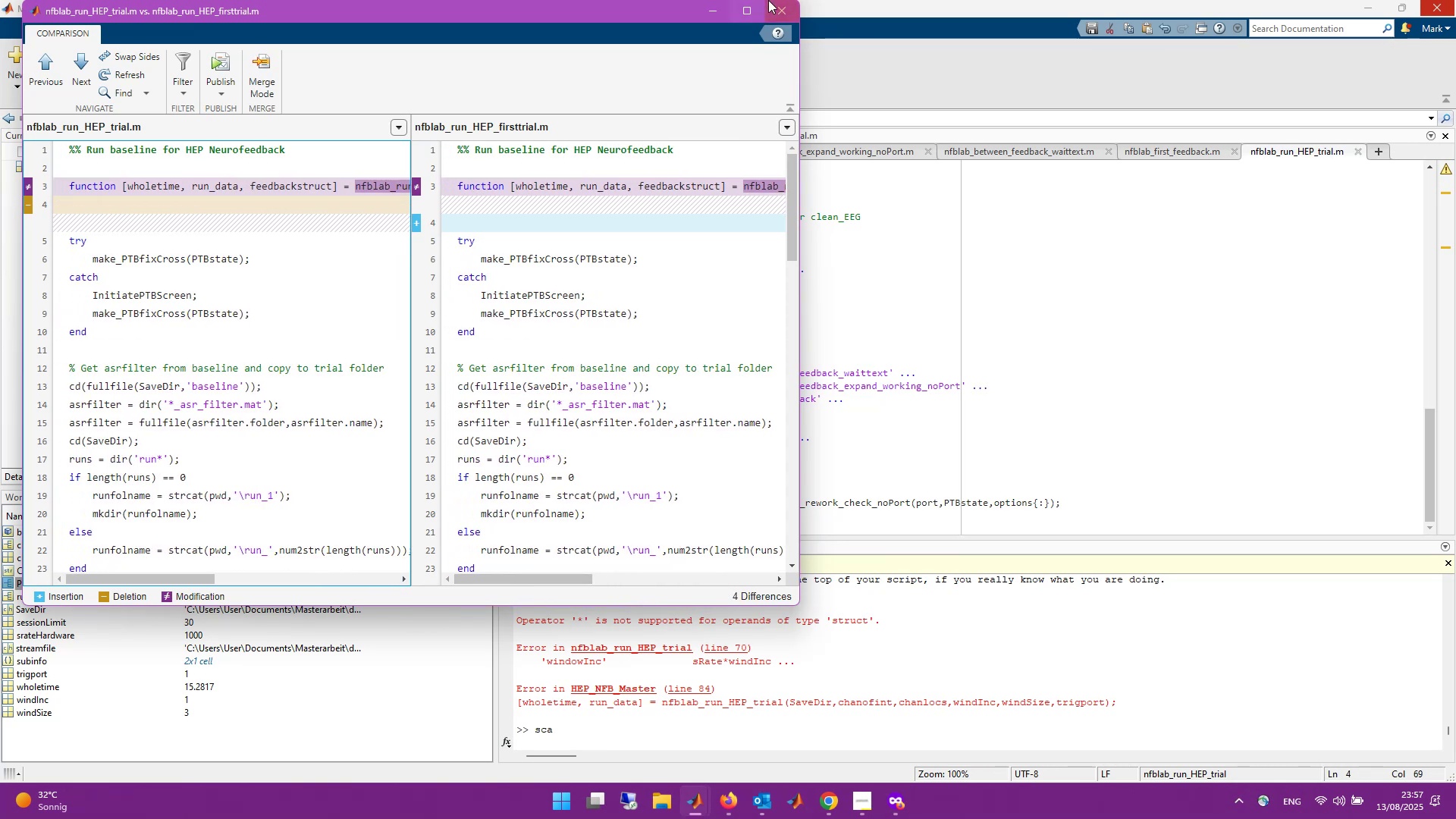 
left_click([779, 11])
 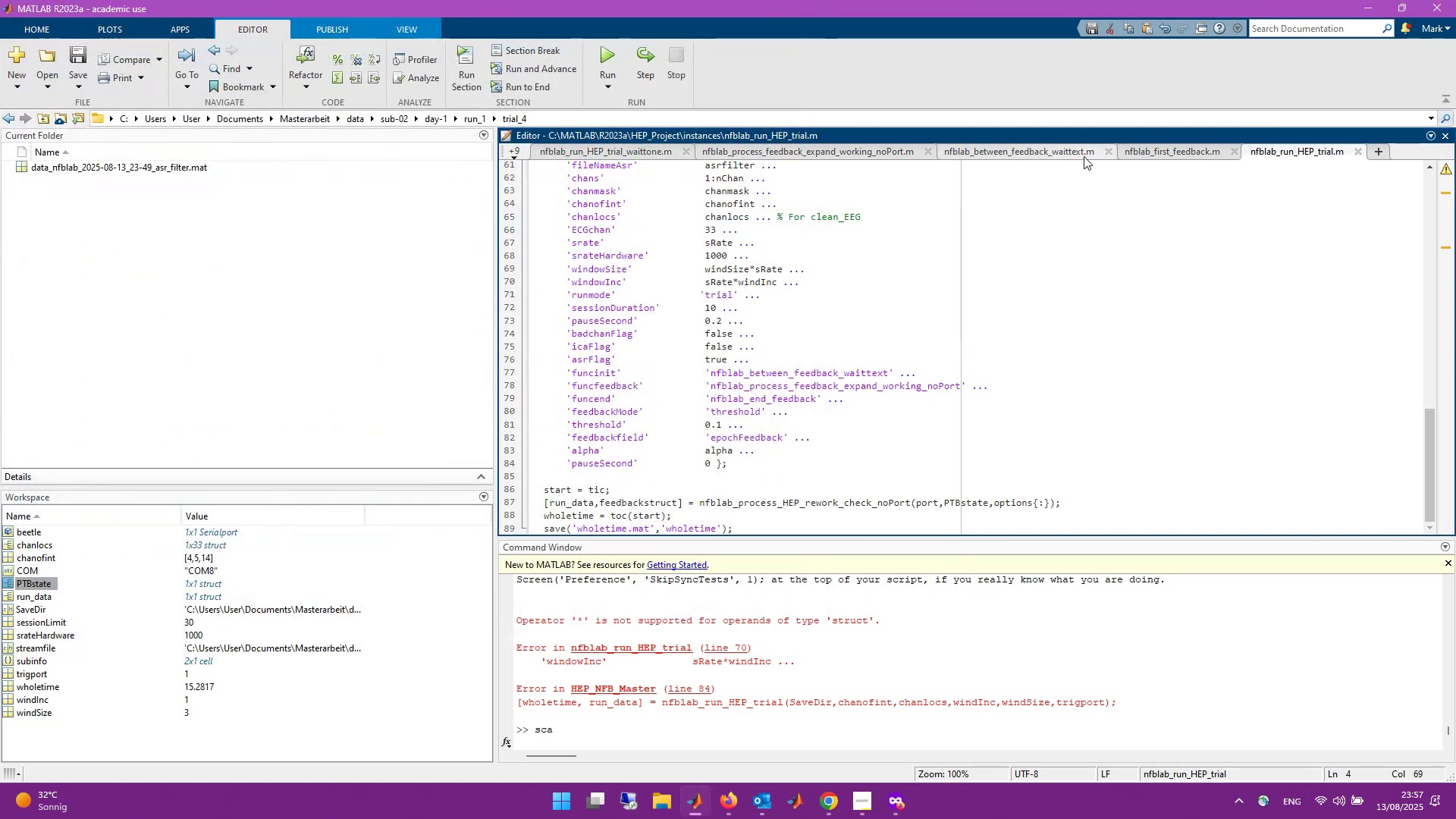 
scroll: coordinate [813, 281], scroll_direction: up, amount: 20.0
 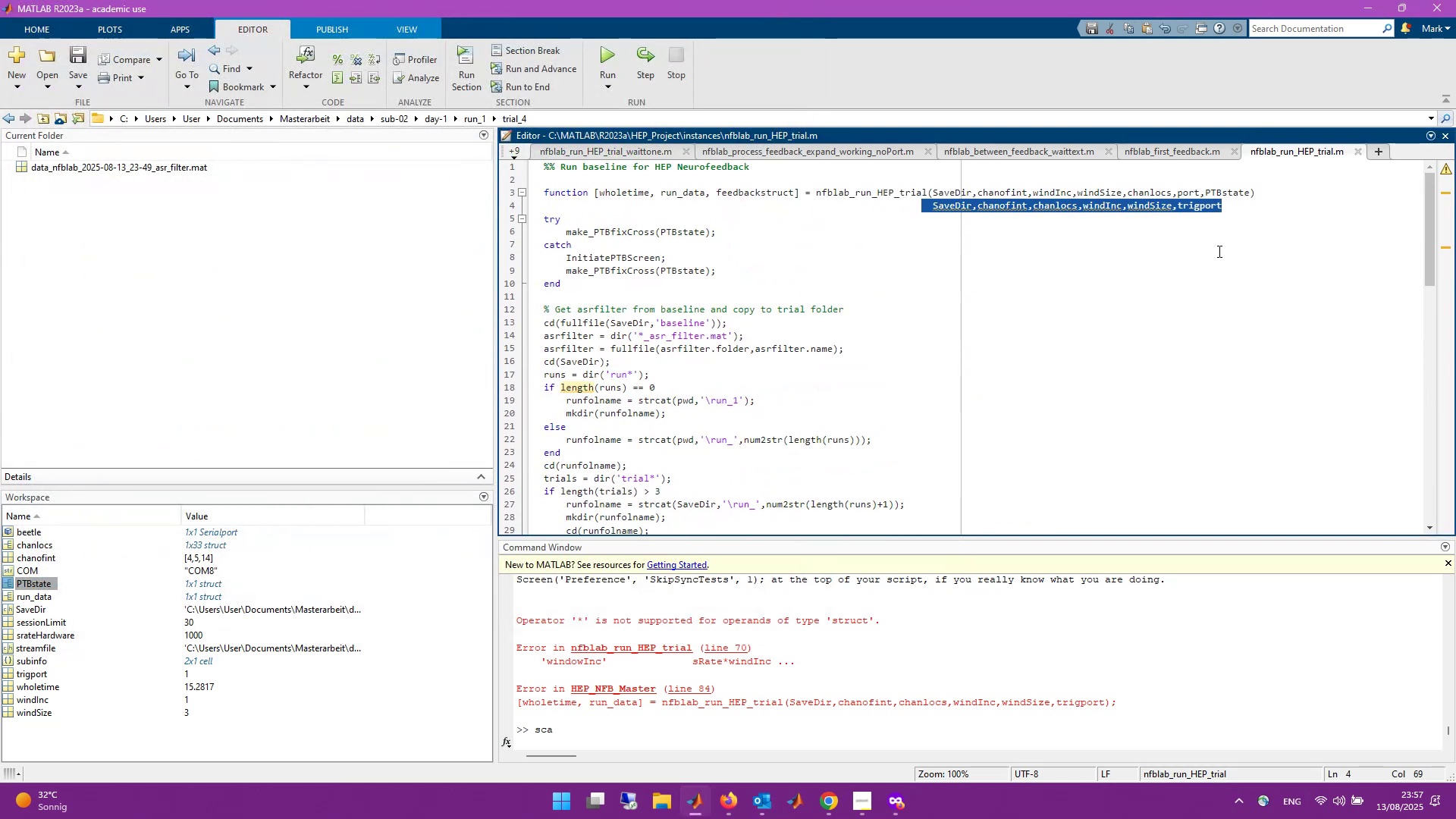 
key(Backspace)
 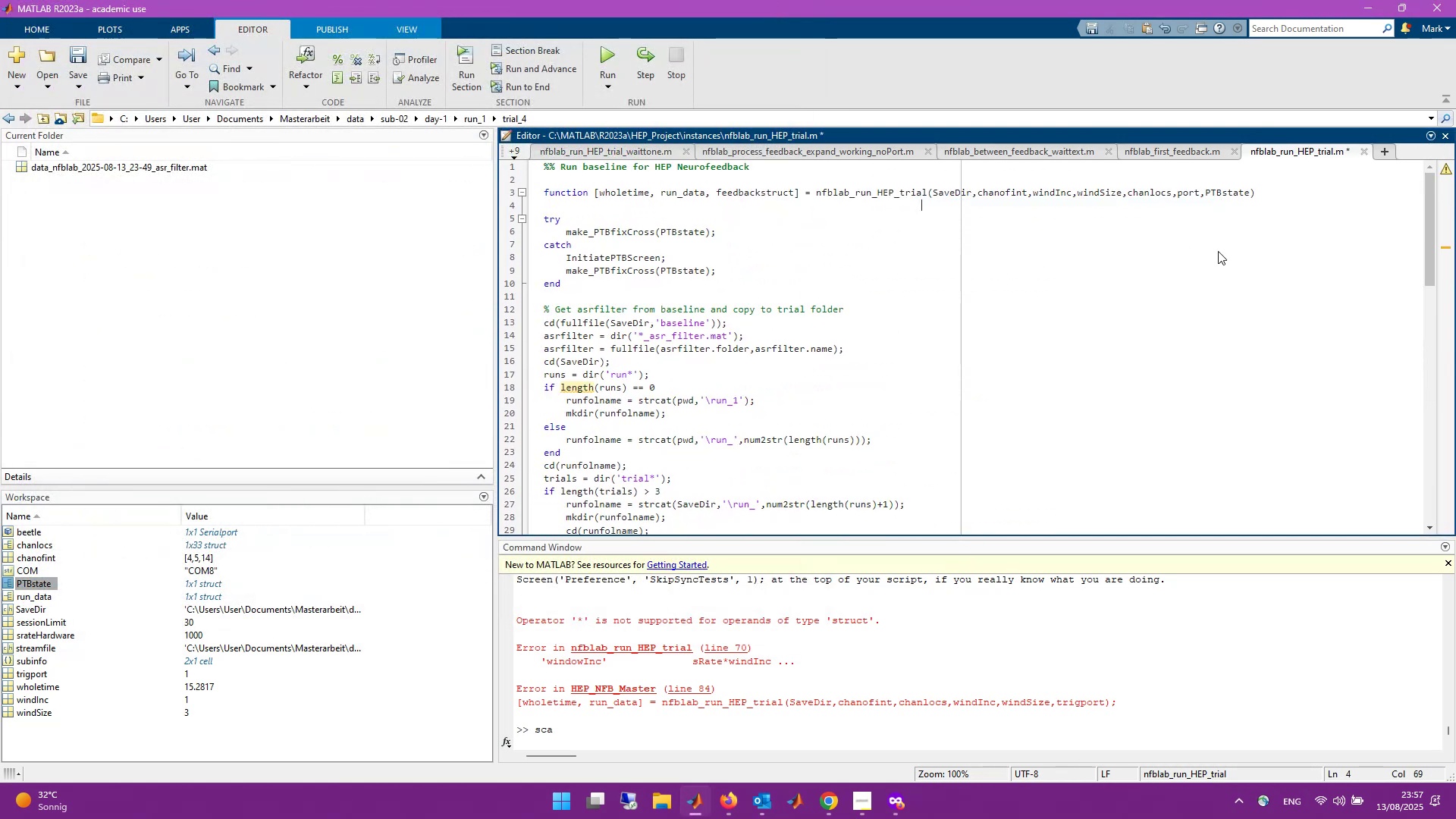 
key(Control+S)
 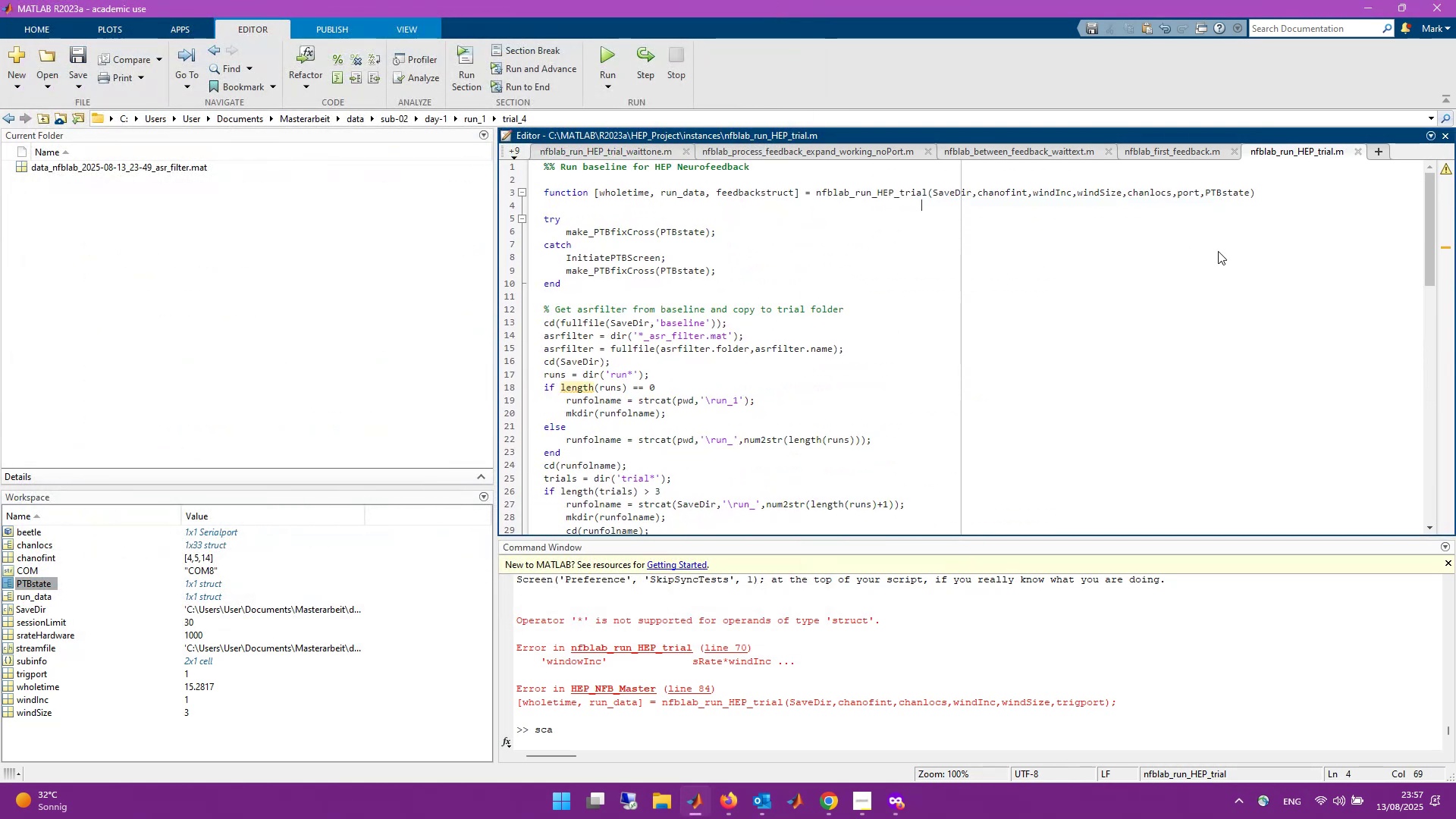 
scroll: coordinate [952, 276], scroll_direction: down, amount: 13.0
 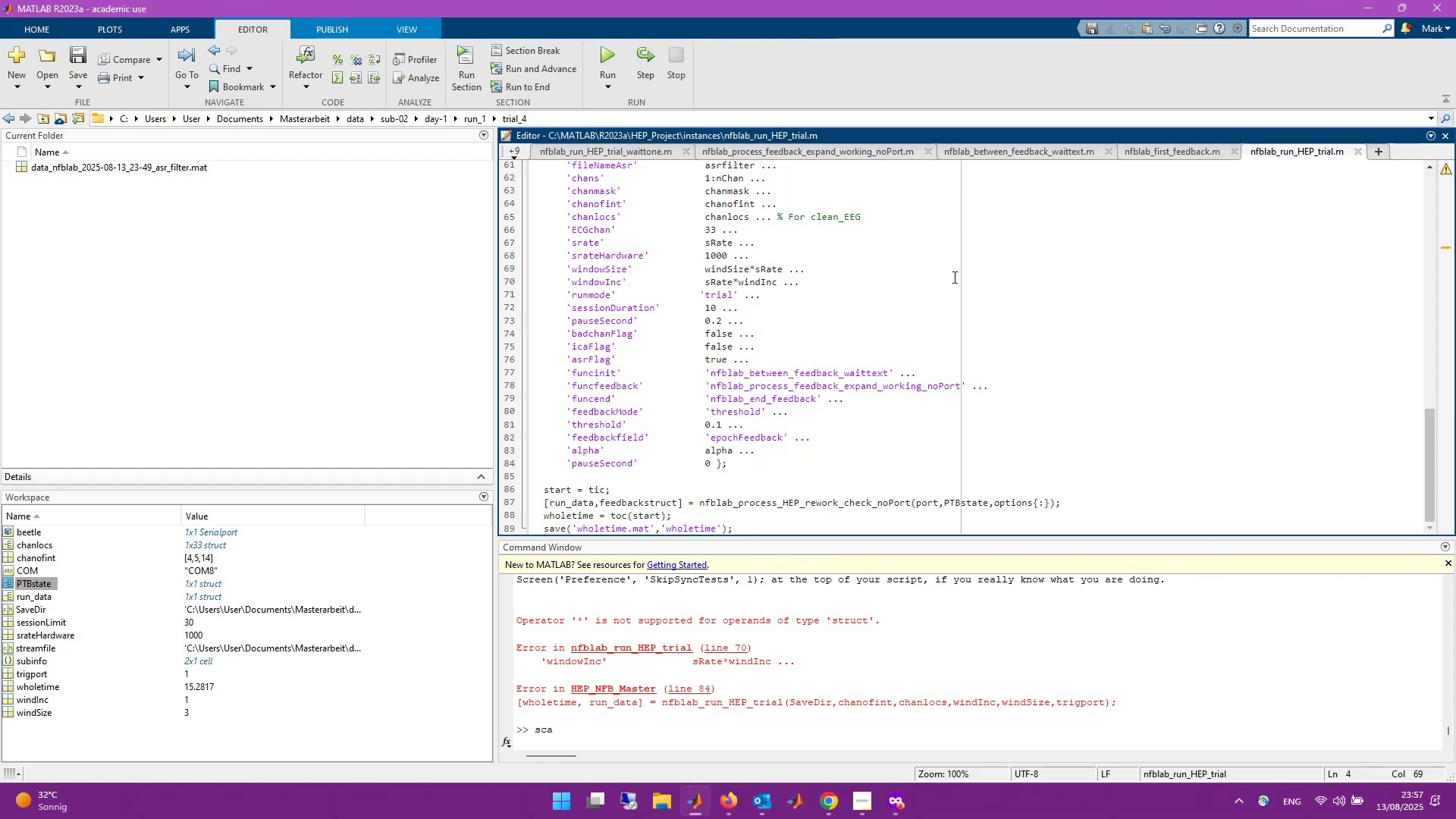 
scroll: coordinate [953, 277], scroll_direction: up, amount: 17.0
 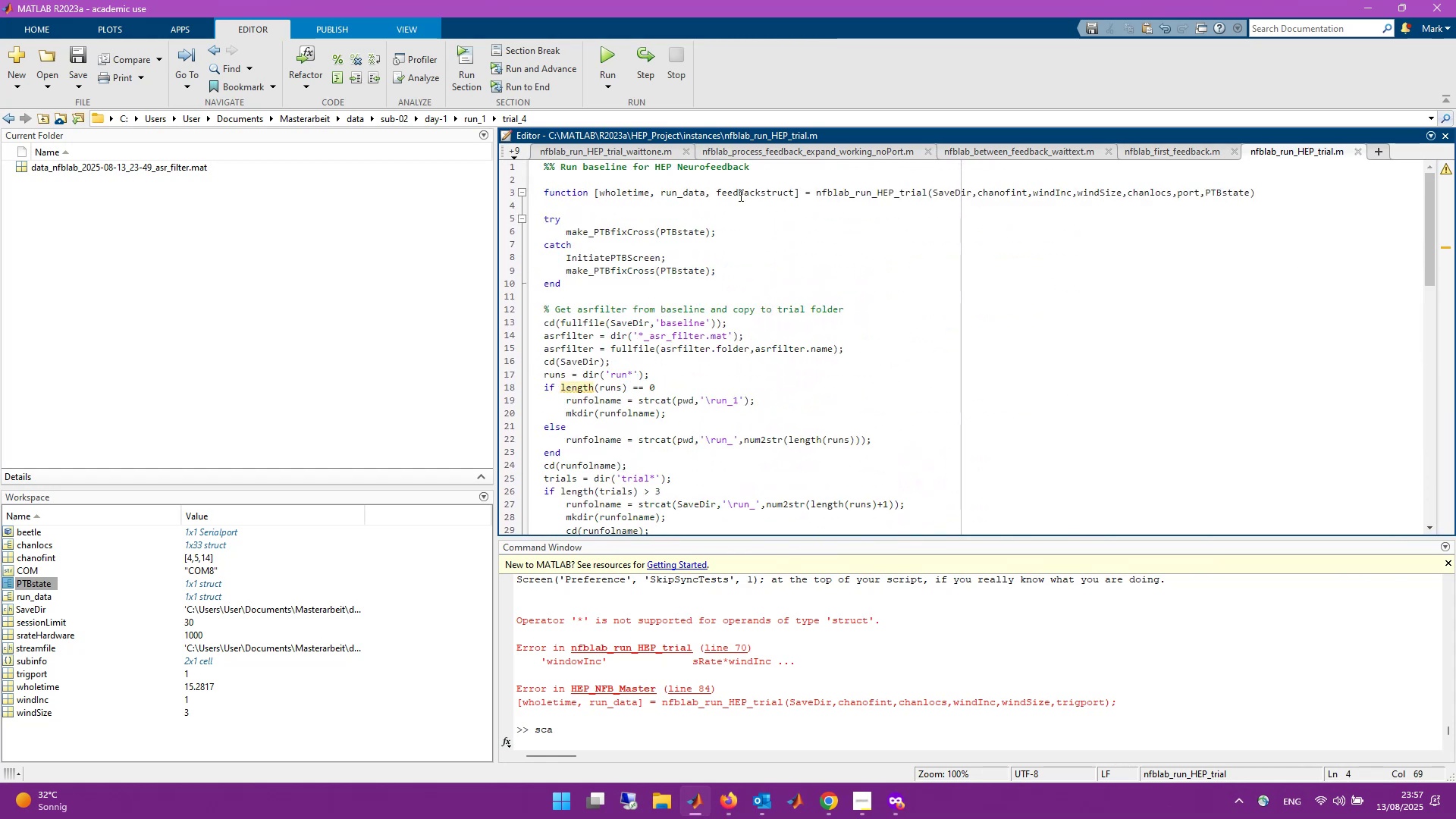 
left_click([507, 155])
 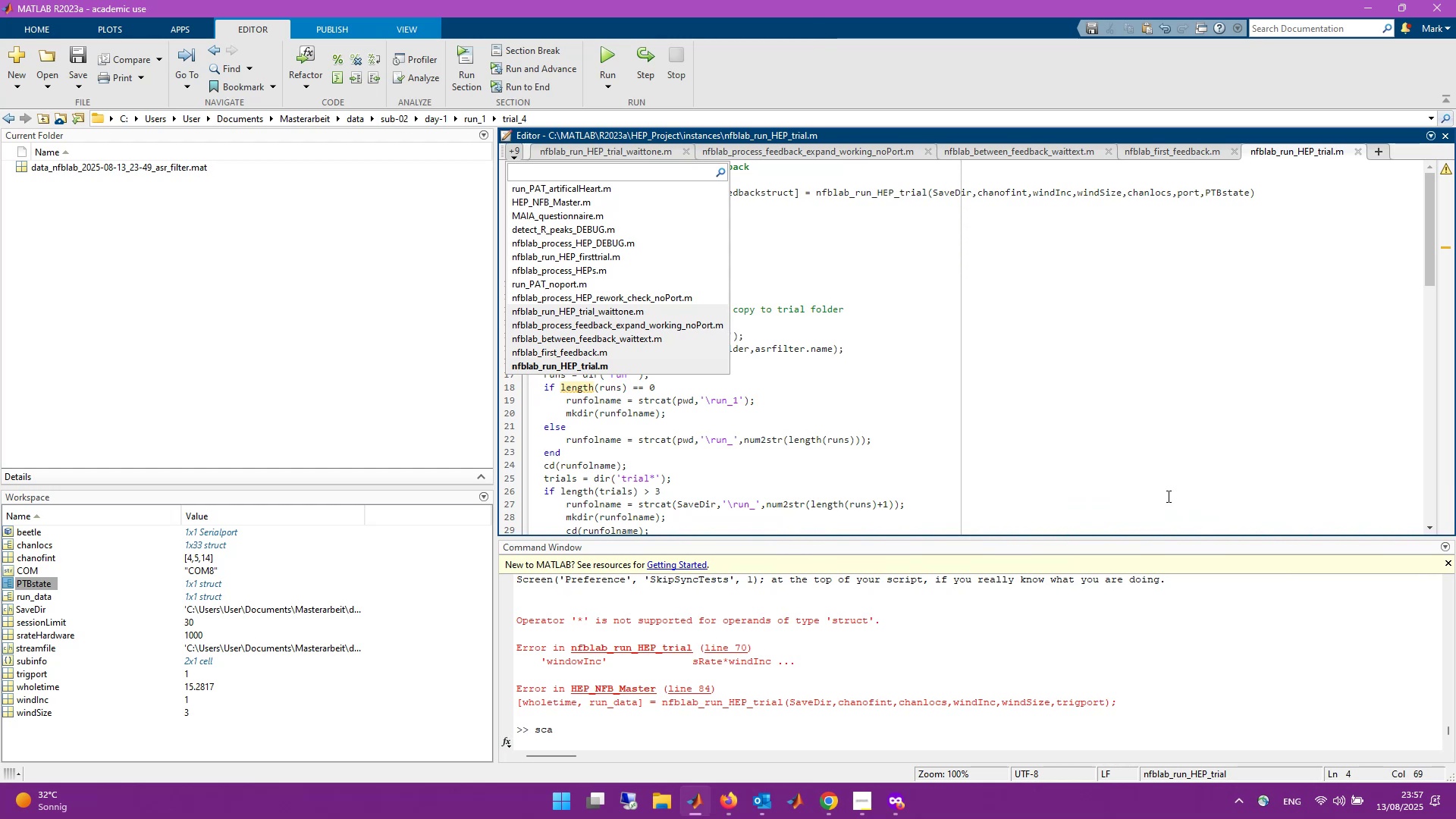 
wait(12.19)
 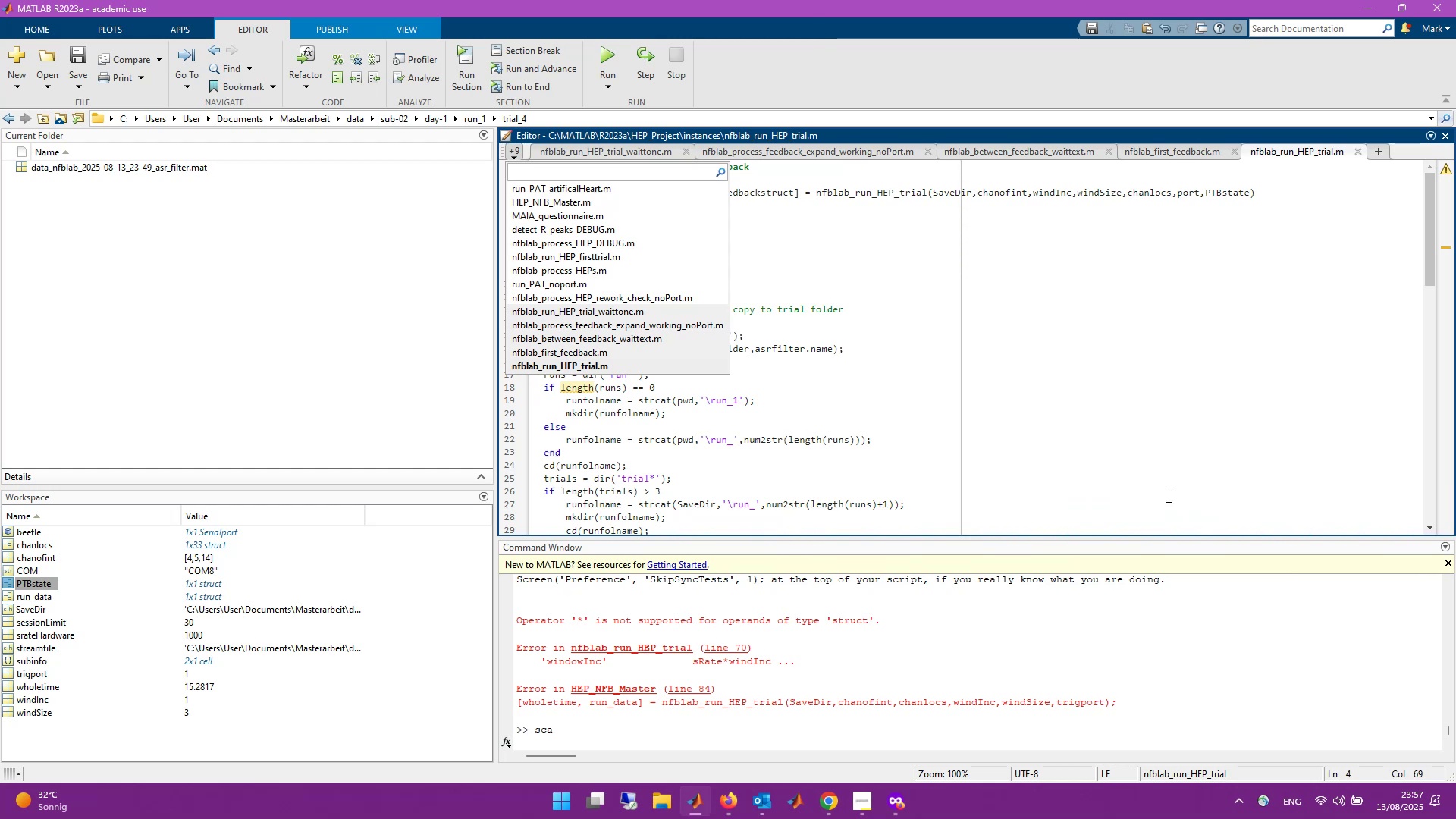 
left_click([1084, 366])
 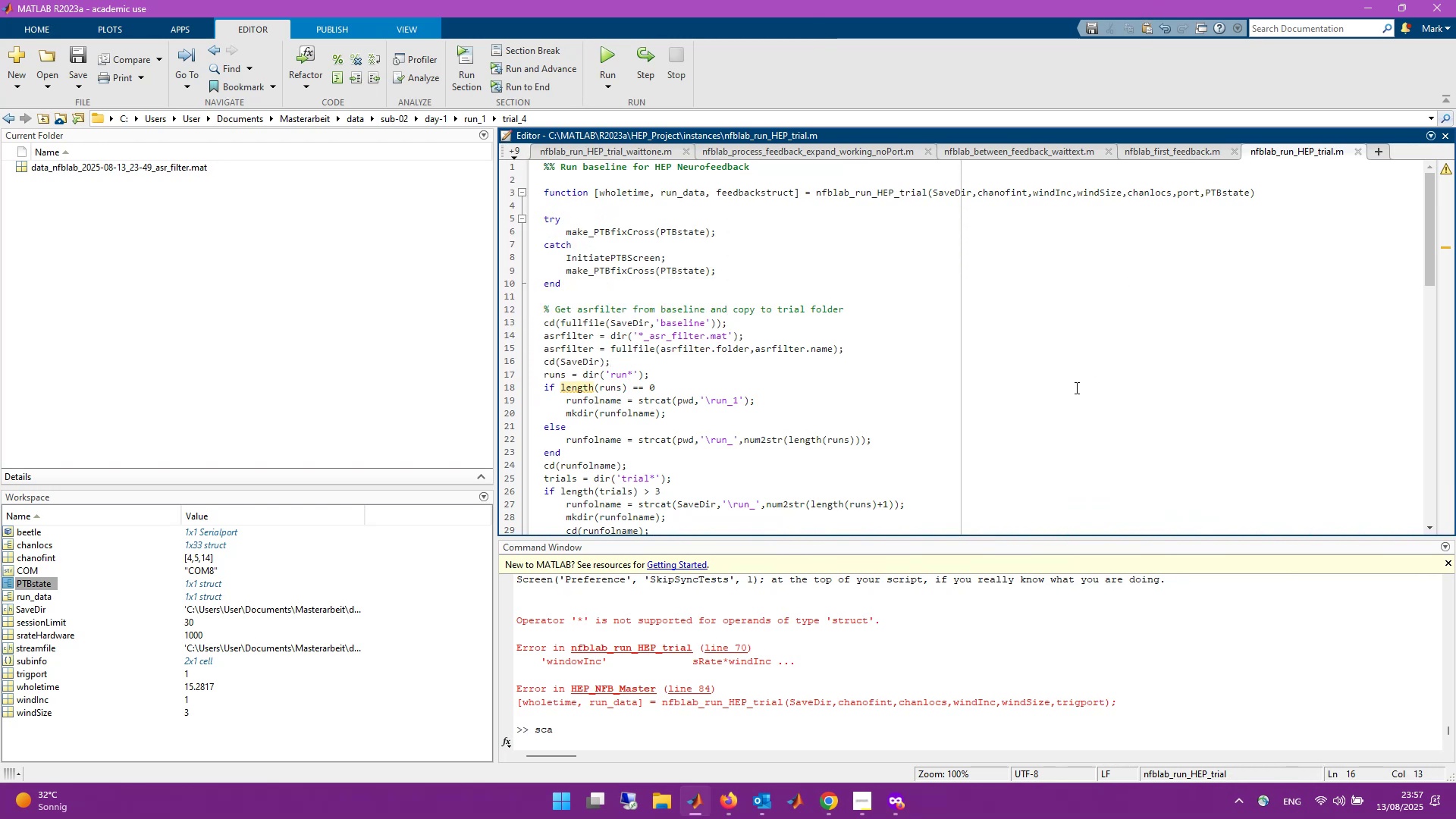 
scroll: coordinate [1075, 388], scroll_direction: down, amount: 9.0
 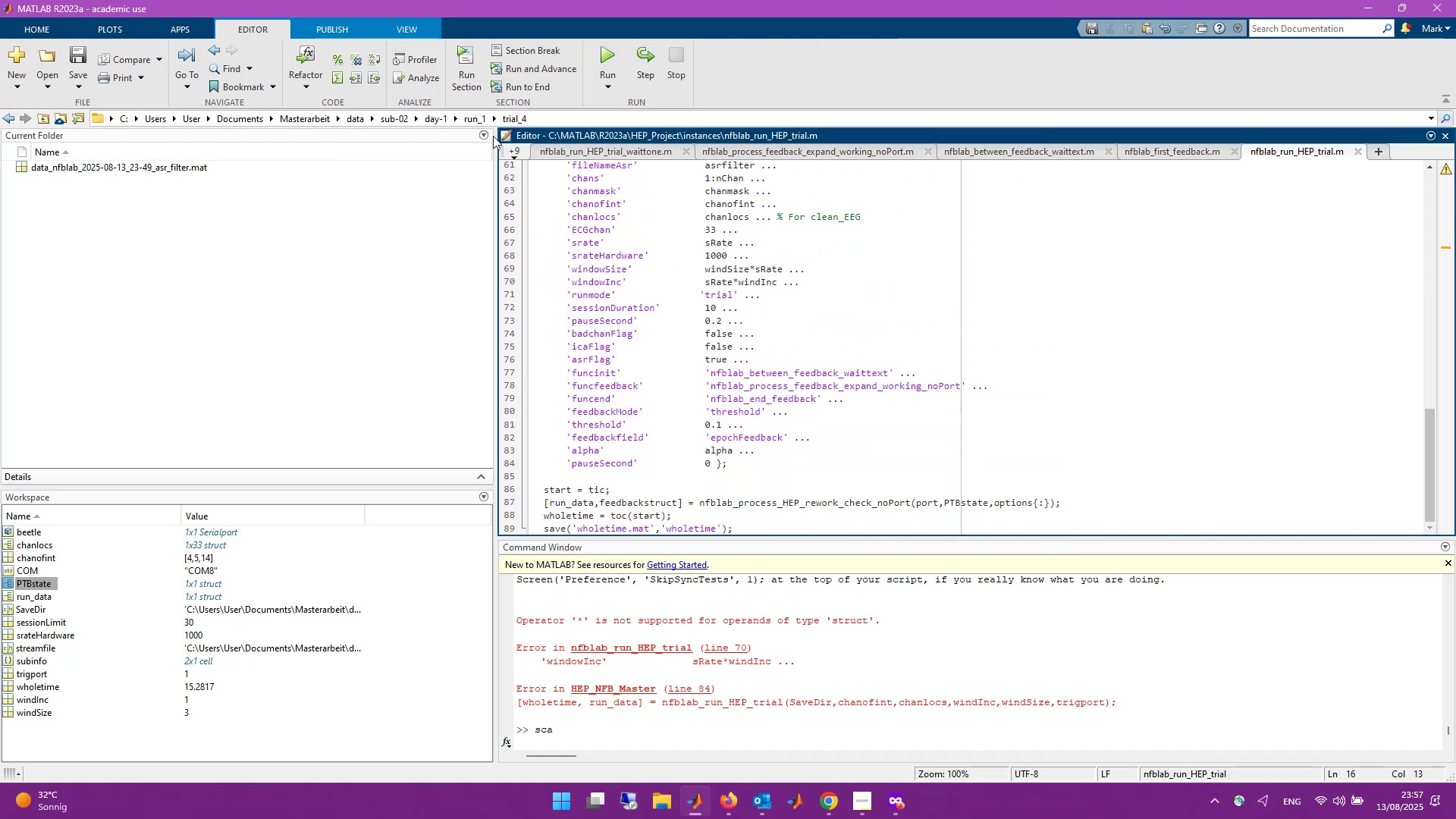 
wait(5.42)
 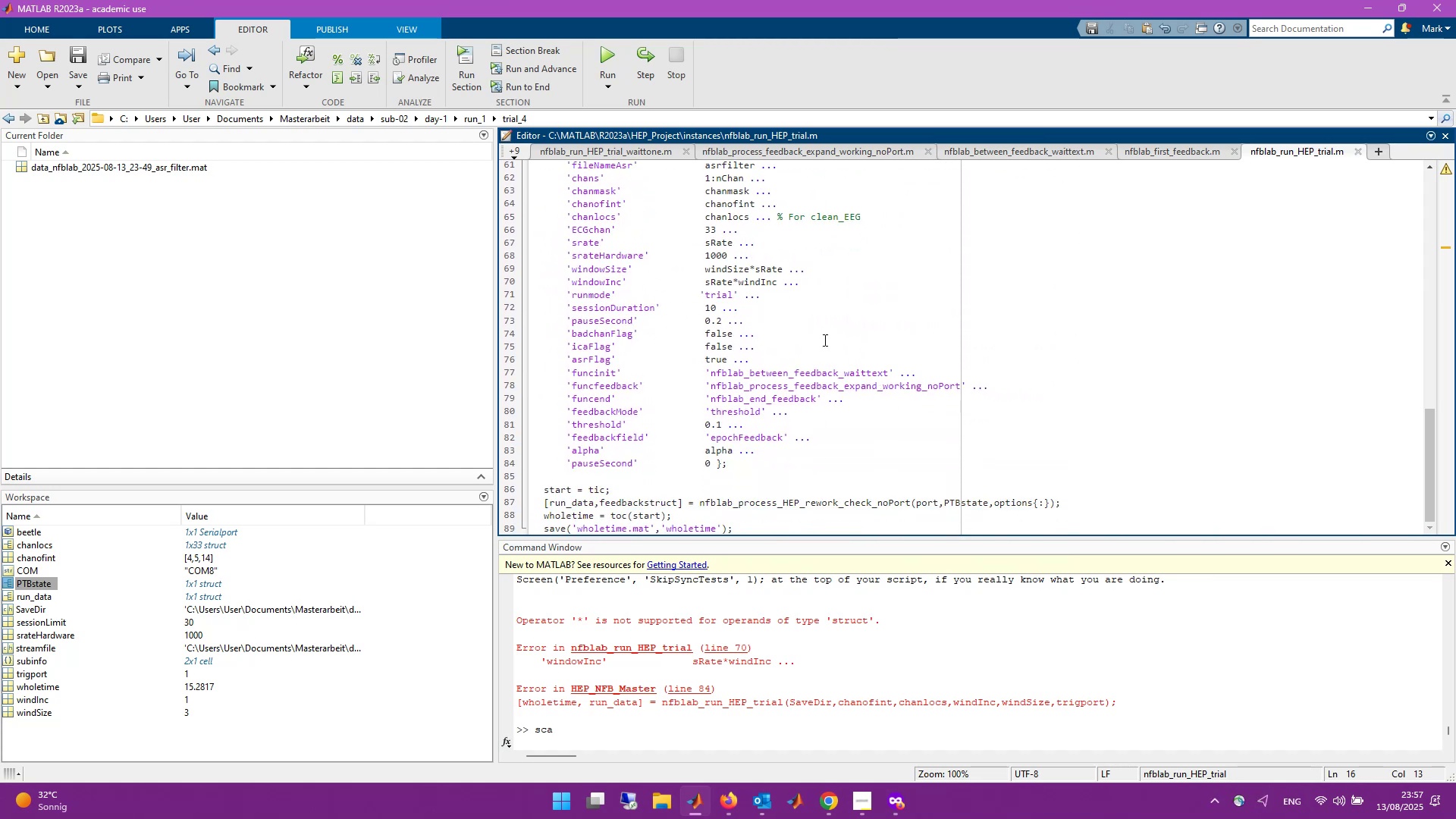 
left_click([126, 117])
 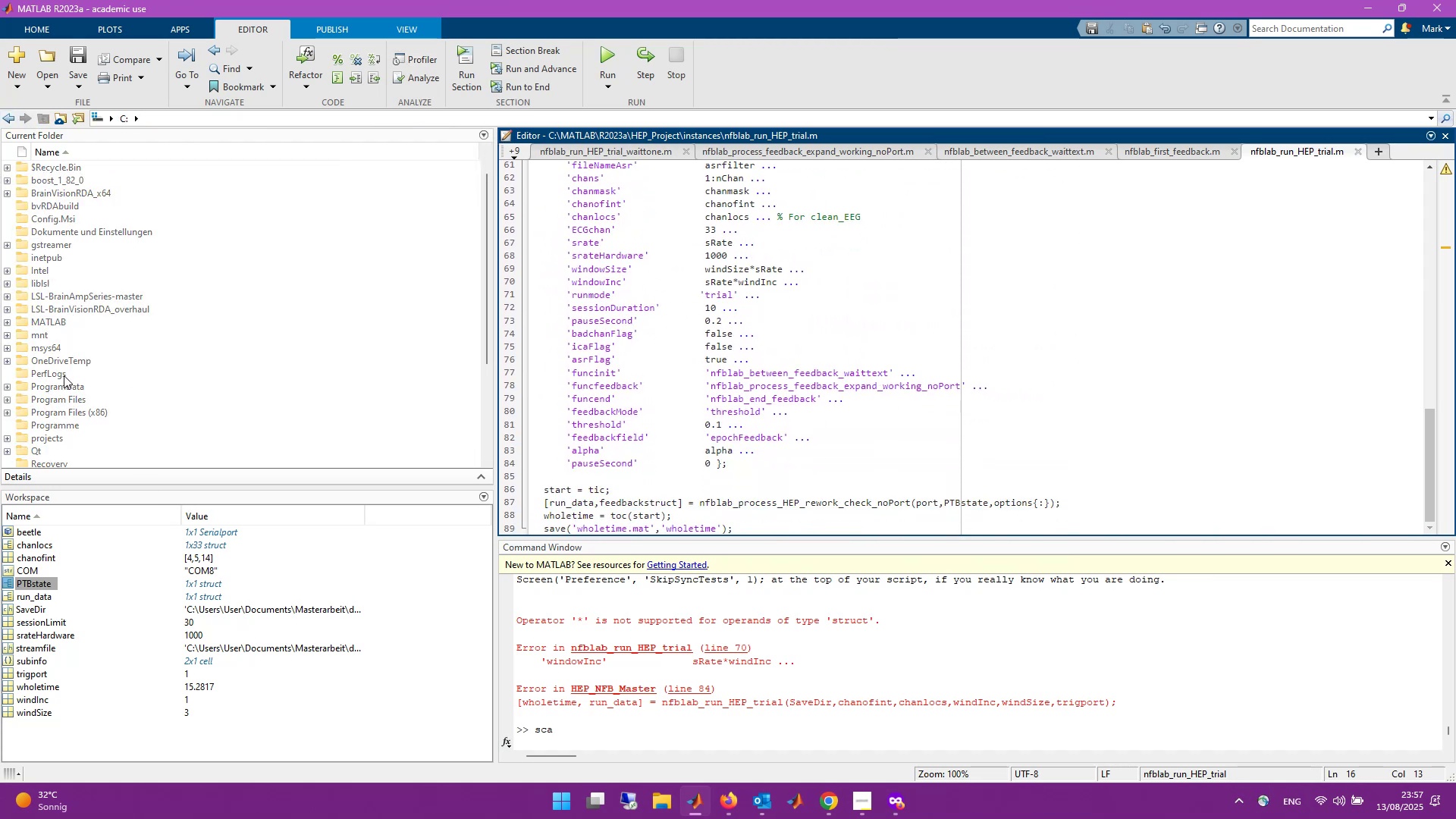 
scroll: coordinate [62, 381], scroll_direction: down, amount: 2.0
 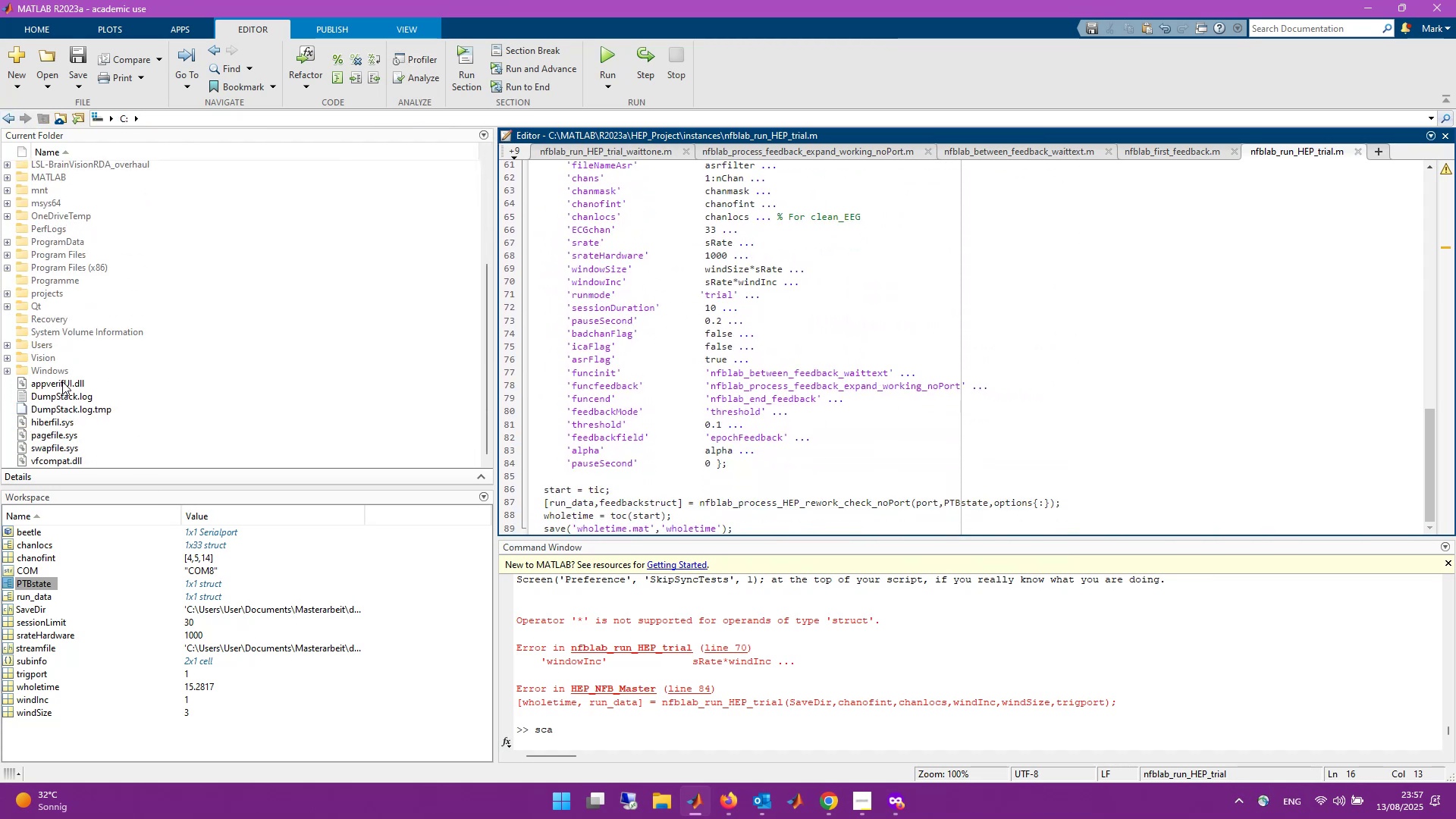 
scroll: coordinate [62, 381], scroll_direction: up, amount: 3.0
 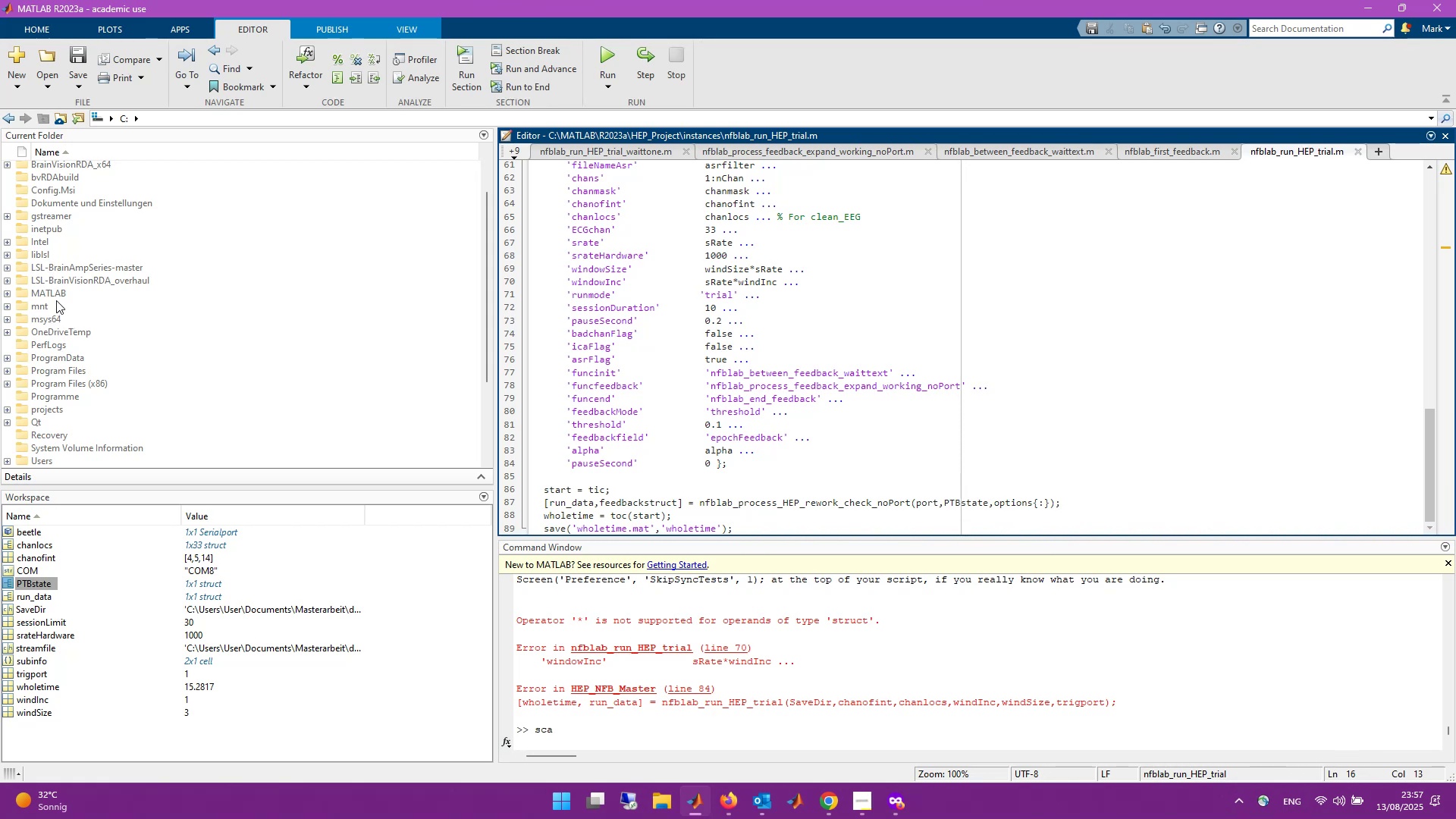 
double_click([58, 296])
 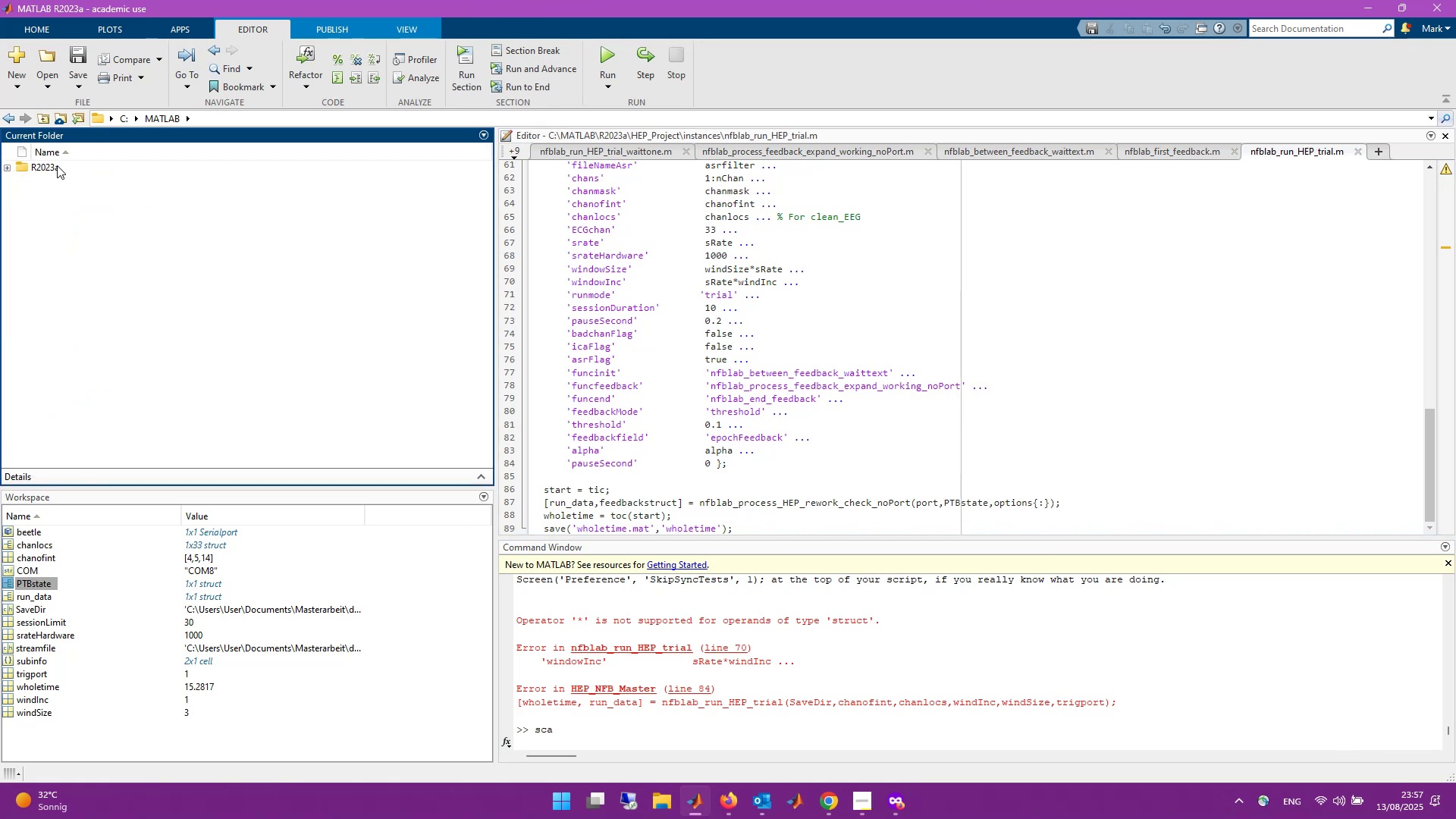 
double_click([57, 165])
 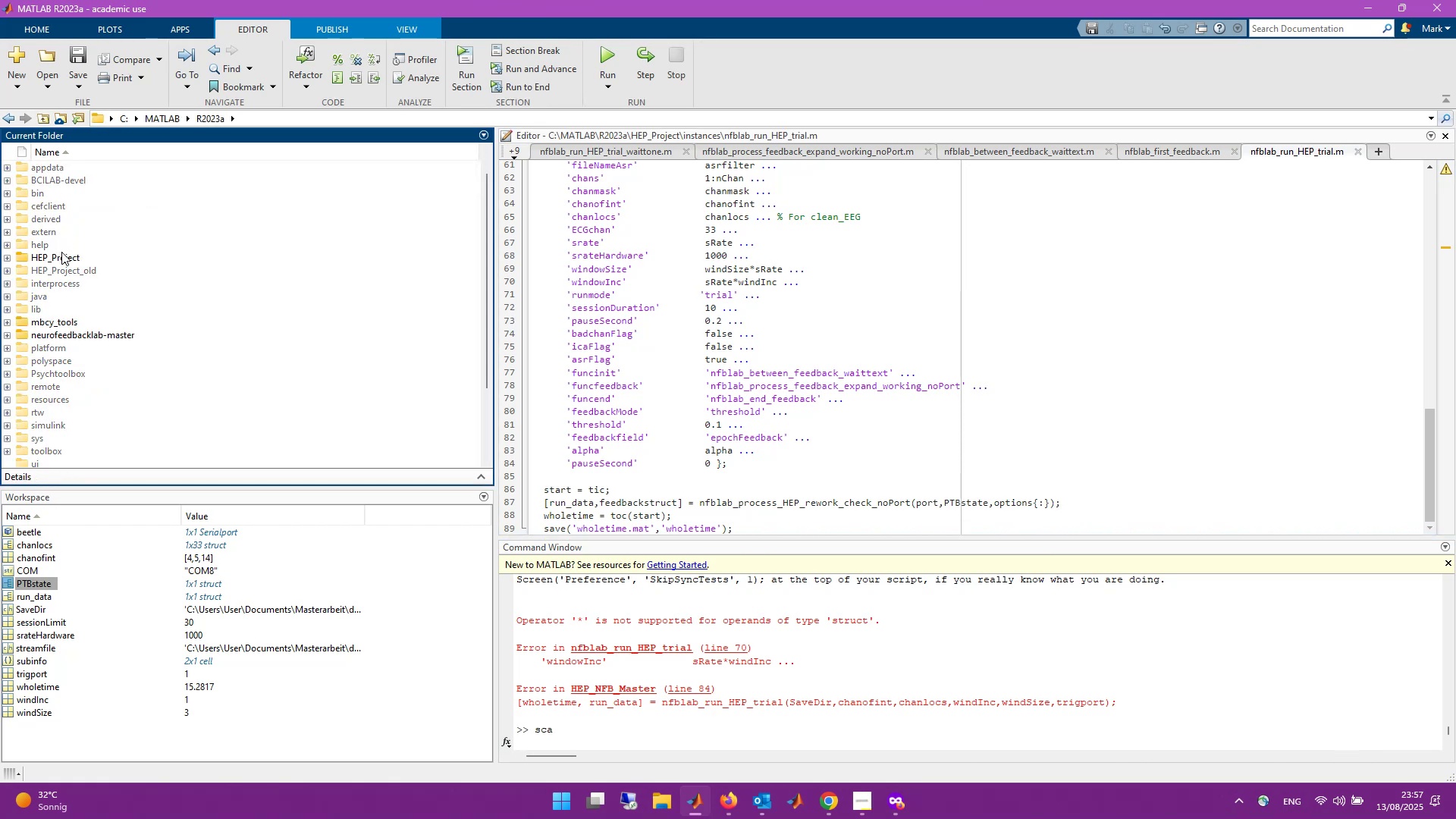 
double_click([64, 259])
 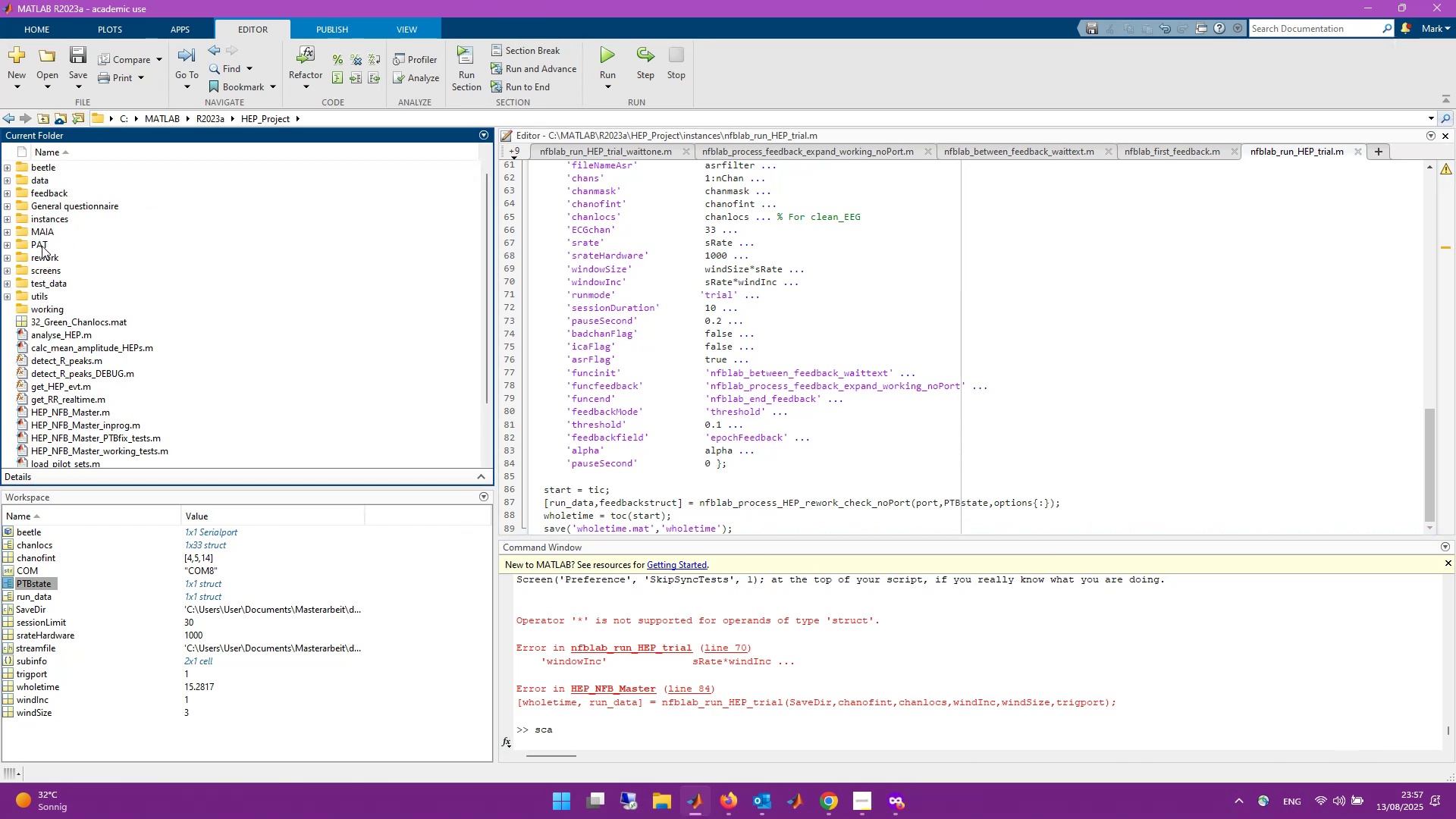 
double_click([43, 217])
 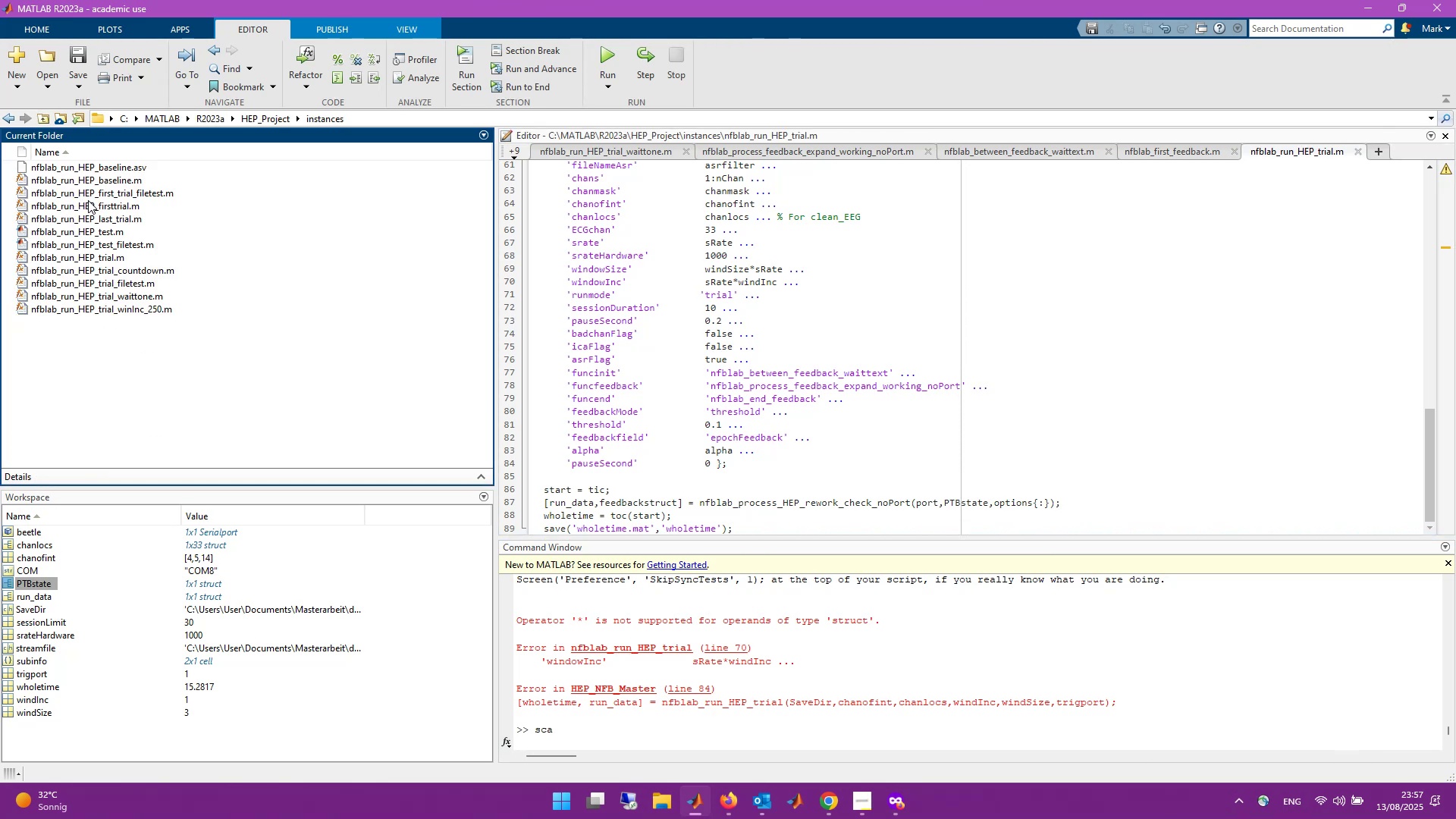 
double_click([89, 204])
 